 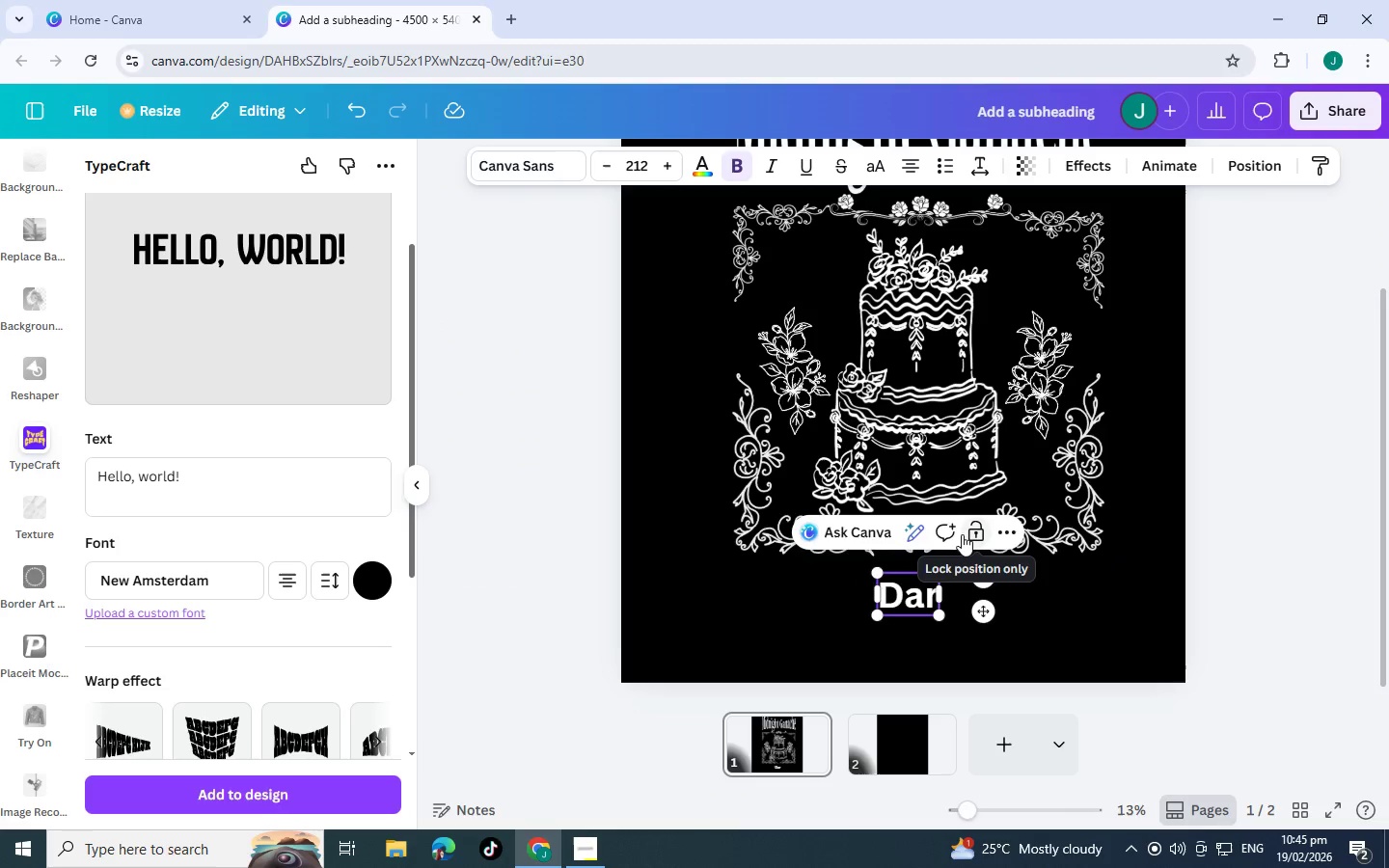 
left_click_drag(start_coordinate=[204, 488], to_coordinate=[0, 477])
 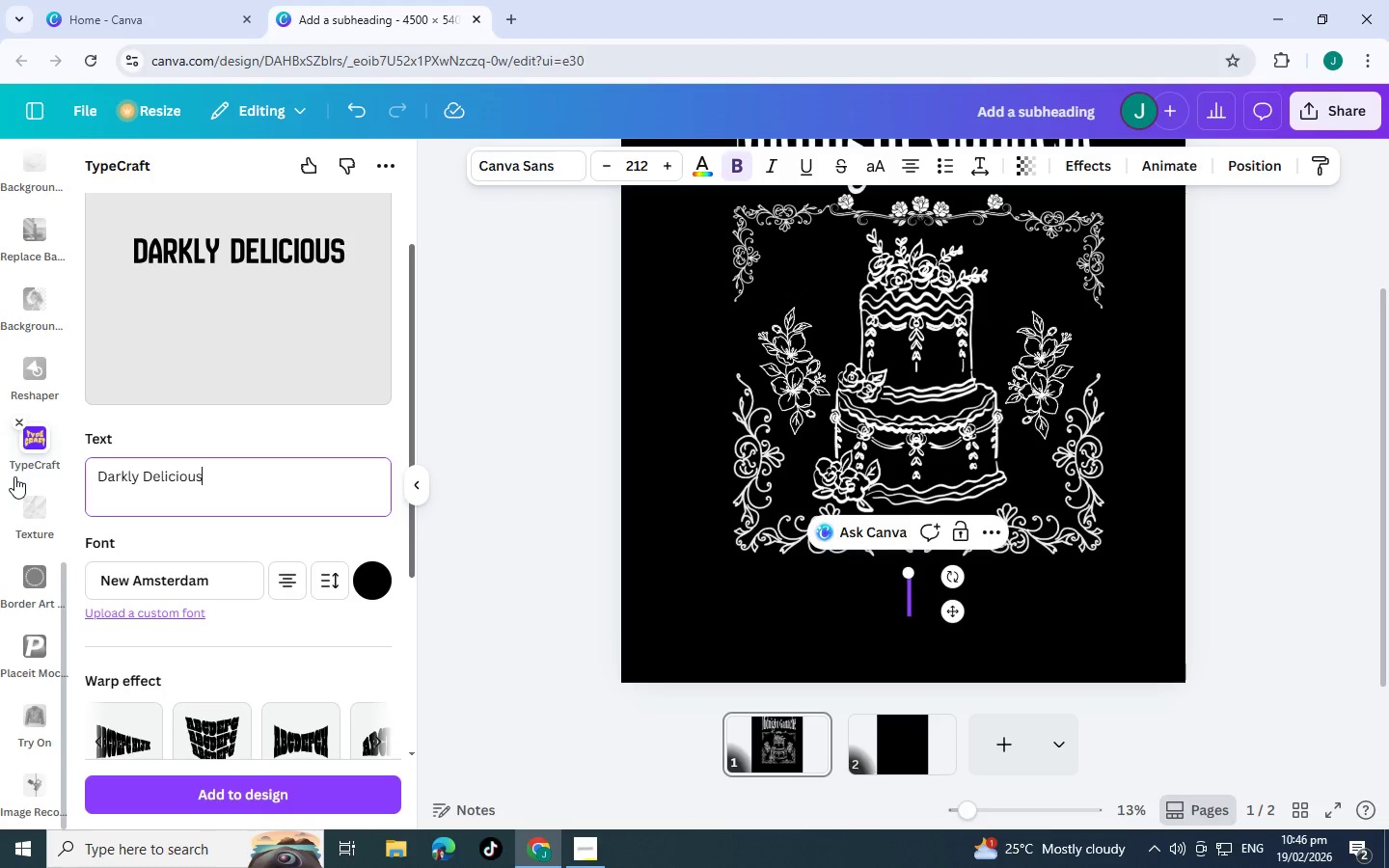 
wait(12.86)
 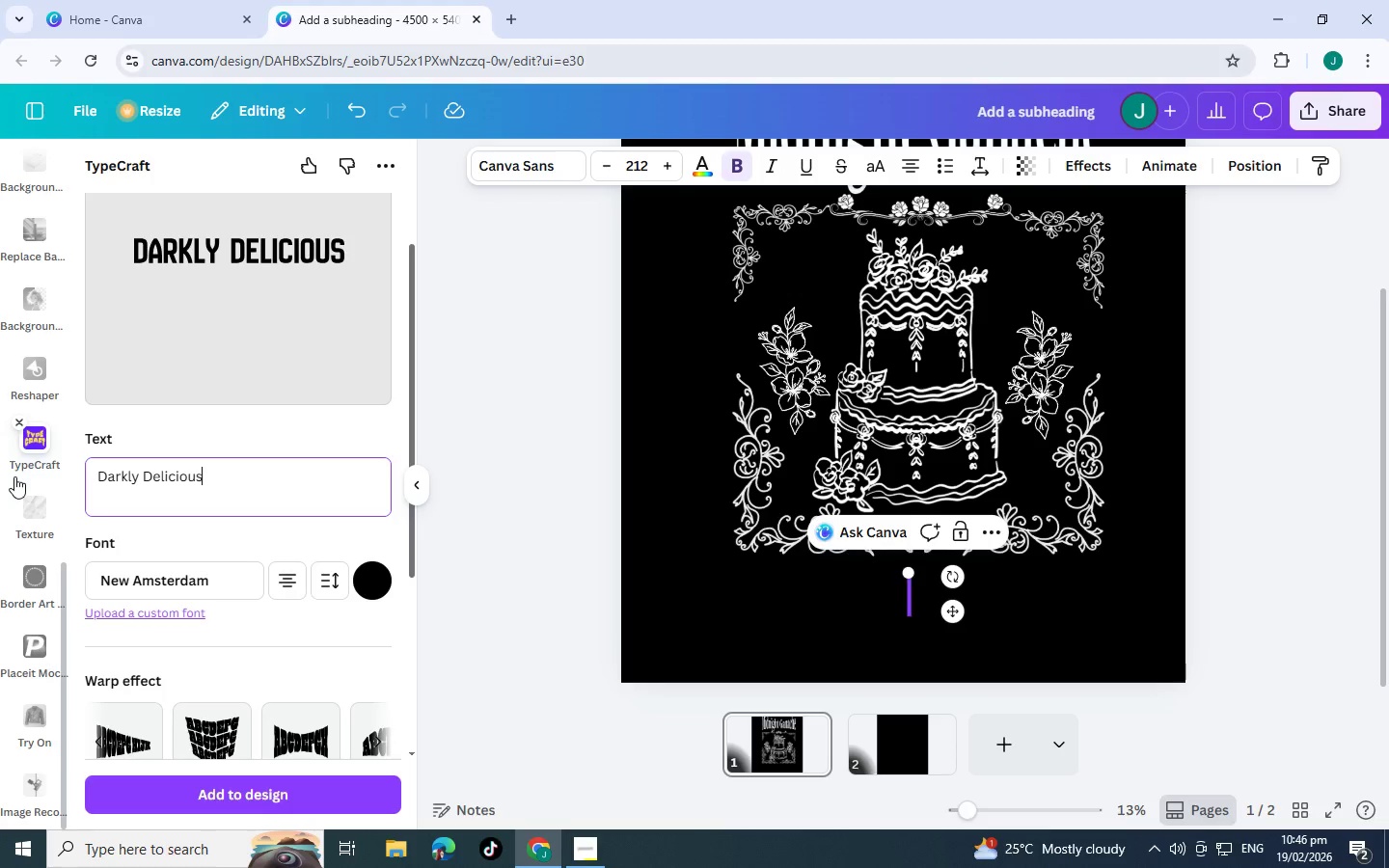 
scroll: coordinate [128, 517], scroll_direction: down, amount: 5.0
 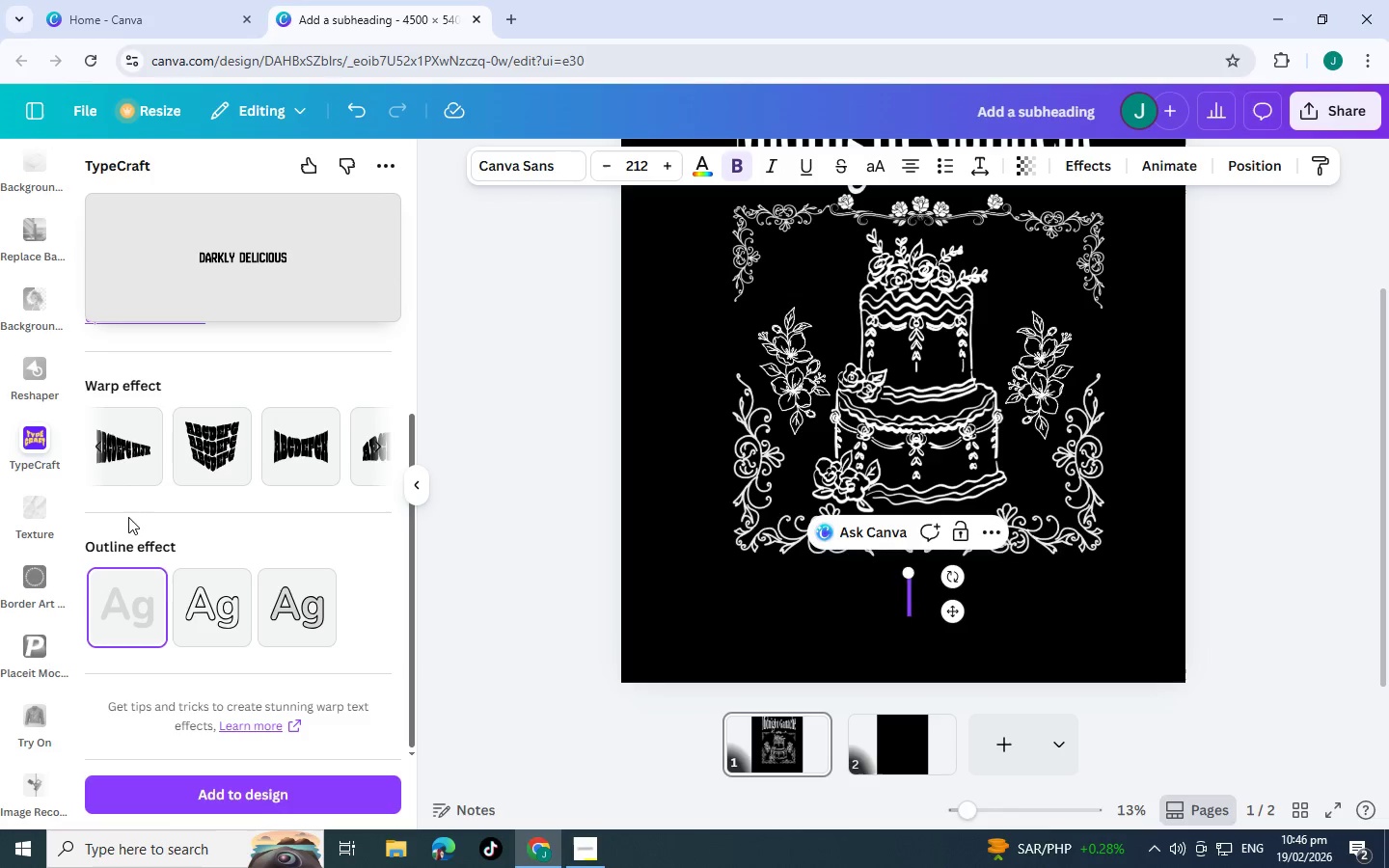 
scroll: coordinate [128, 517], scroll_direction: down, amount: 1.0
 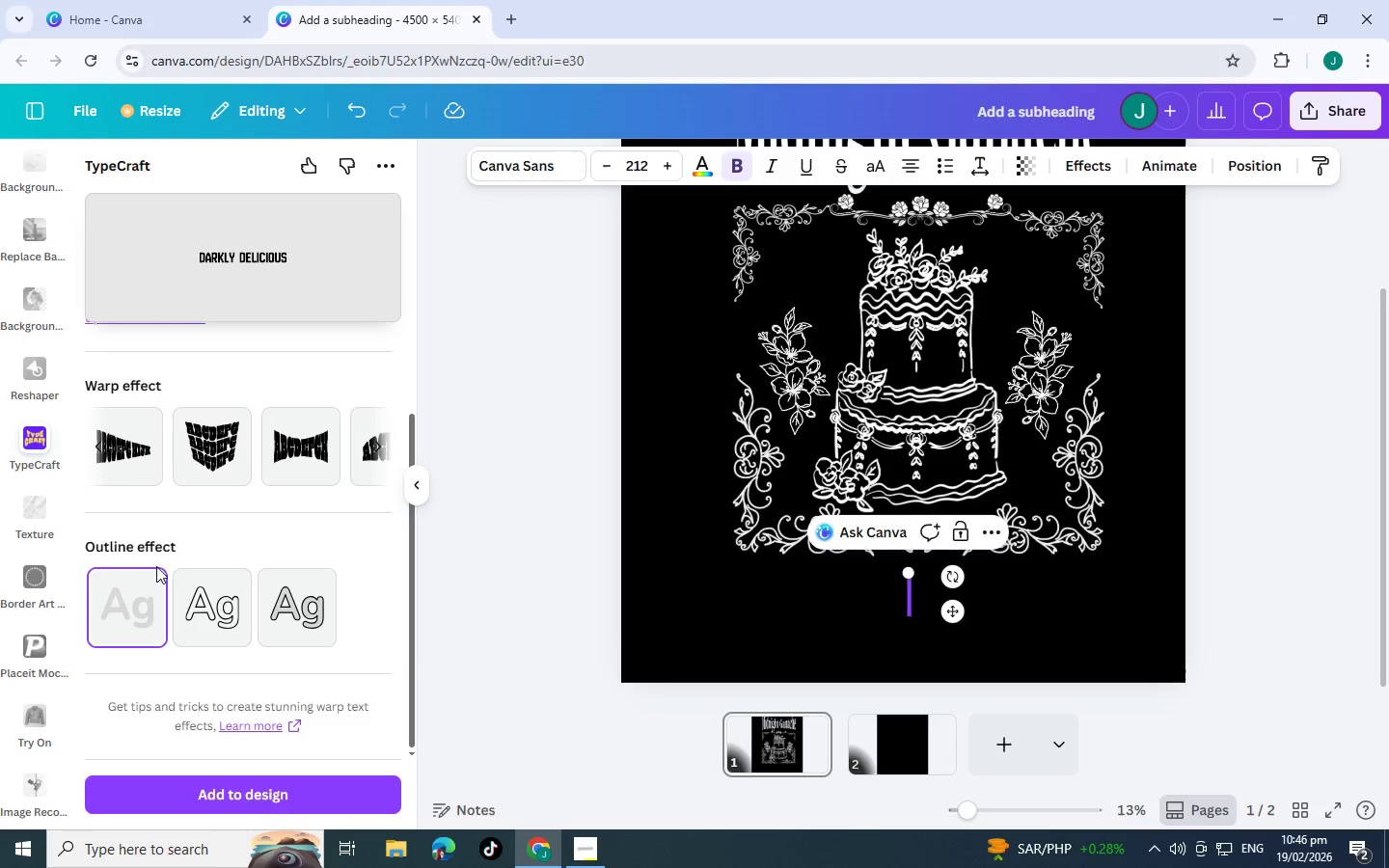 
scroll: coordinate [150, 536], scroll_direction: up, amount: 1.0
 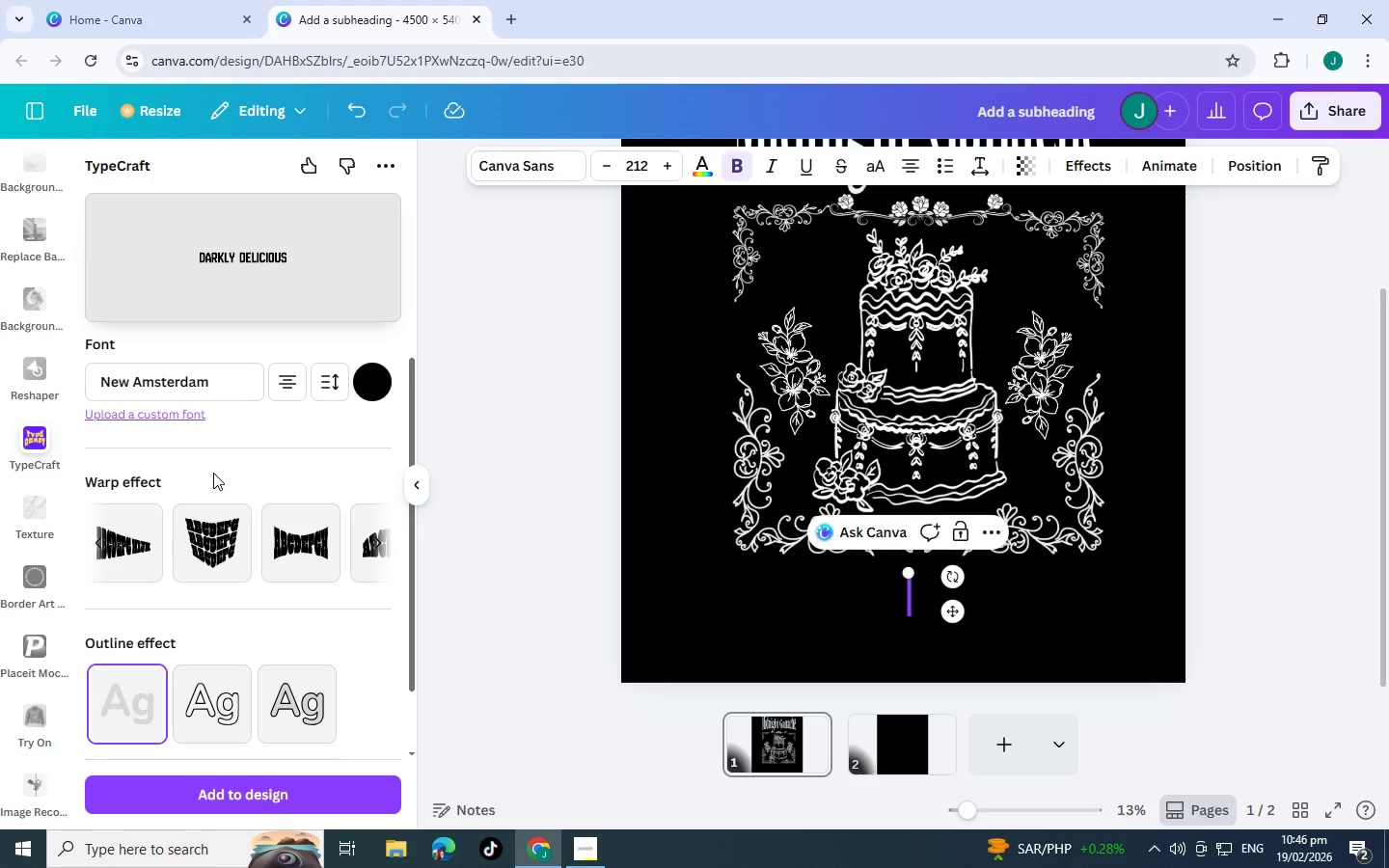 
wait(24.14)
 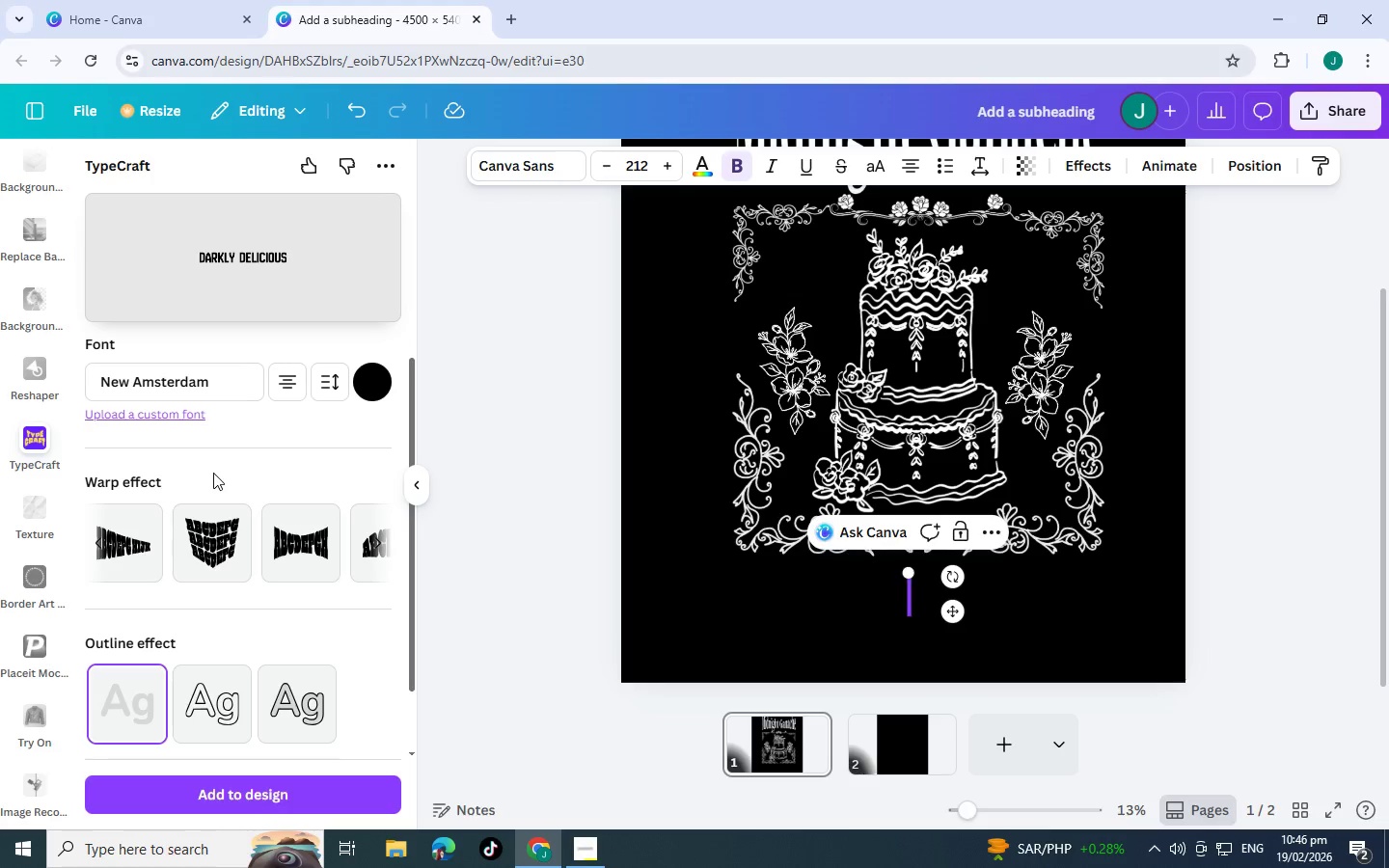 
scroll: coordinate [0, 385], scroll_direction: down, amount: 3.0
 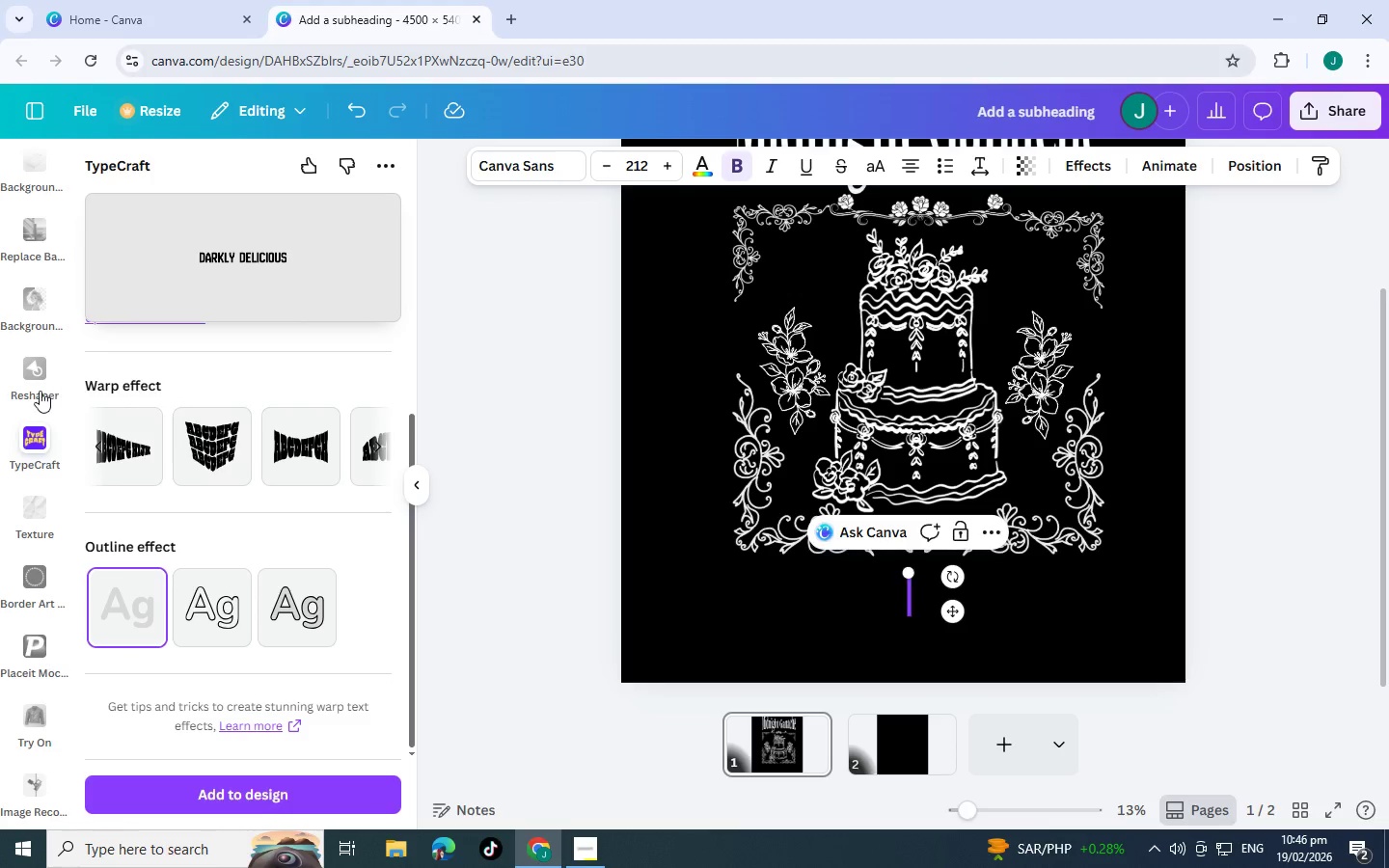 
scroll: coordinate [23, 392], scroll_direction: up, amount: 2.0
 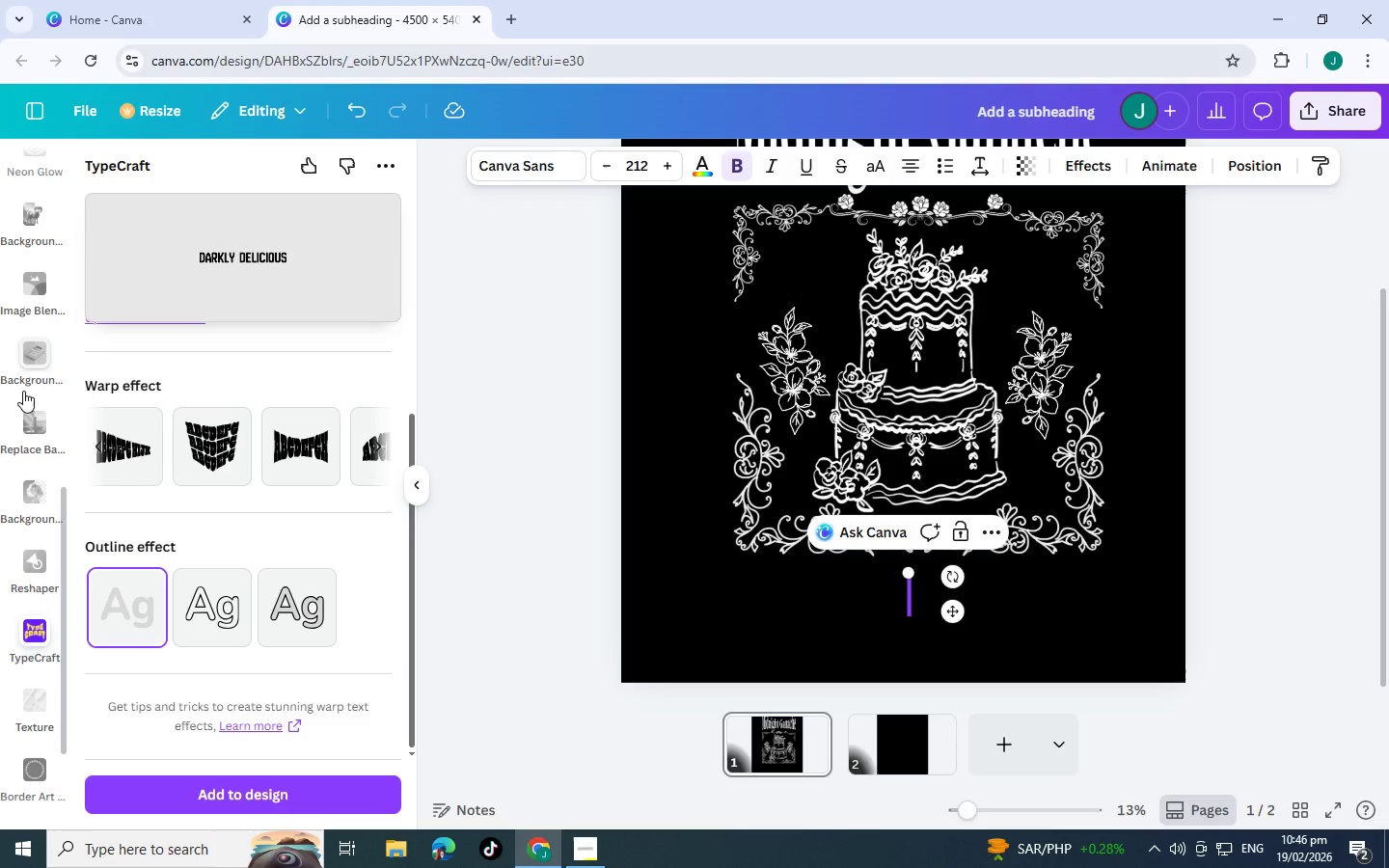 
wait(8.54)
 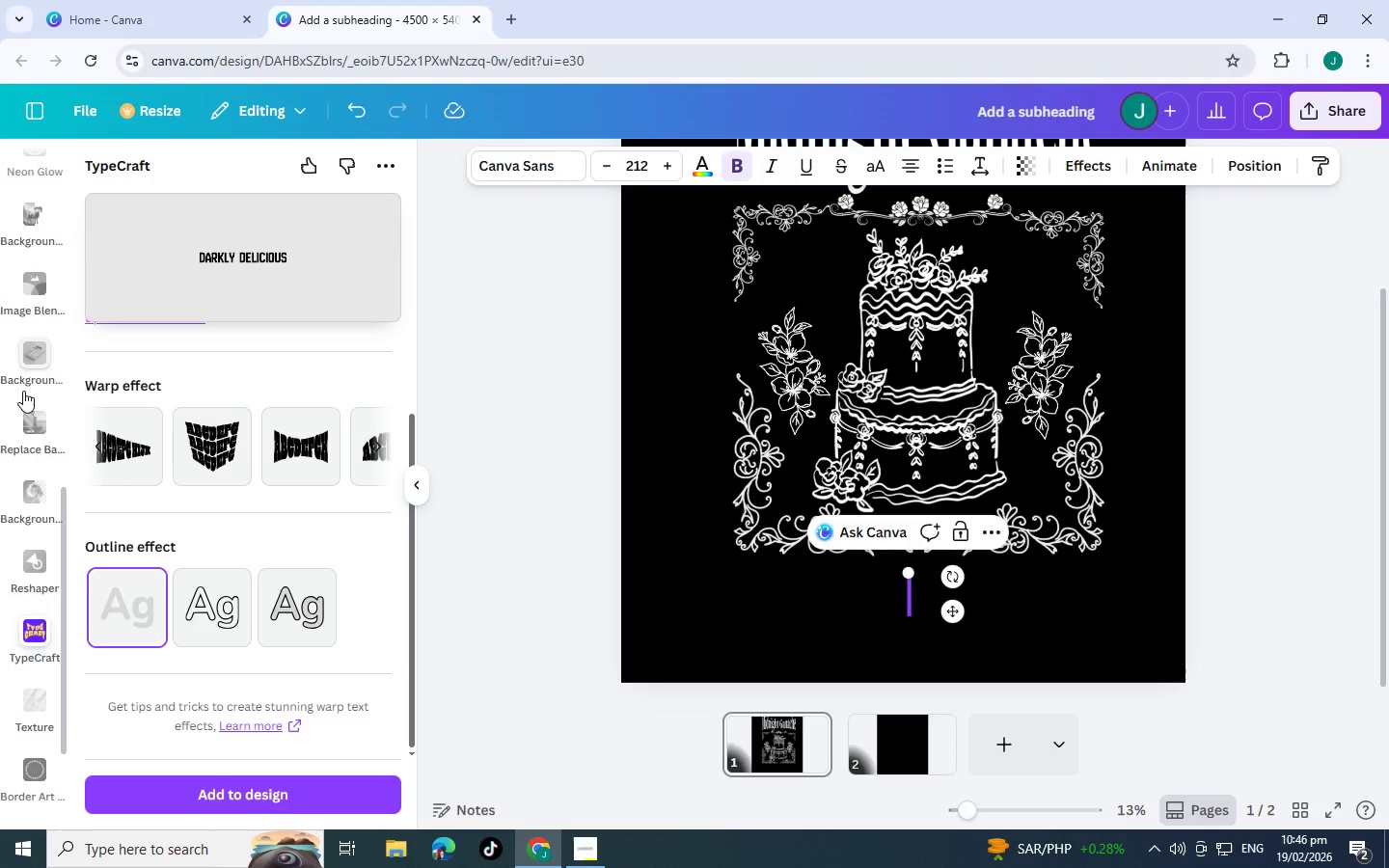 
scroll: coordinate [20, 370], scroll_direction: down, amount: 1.0
 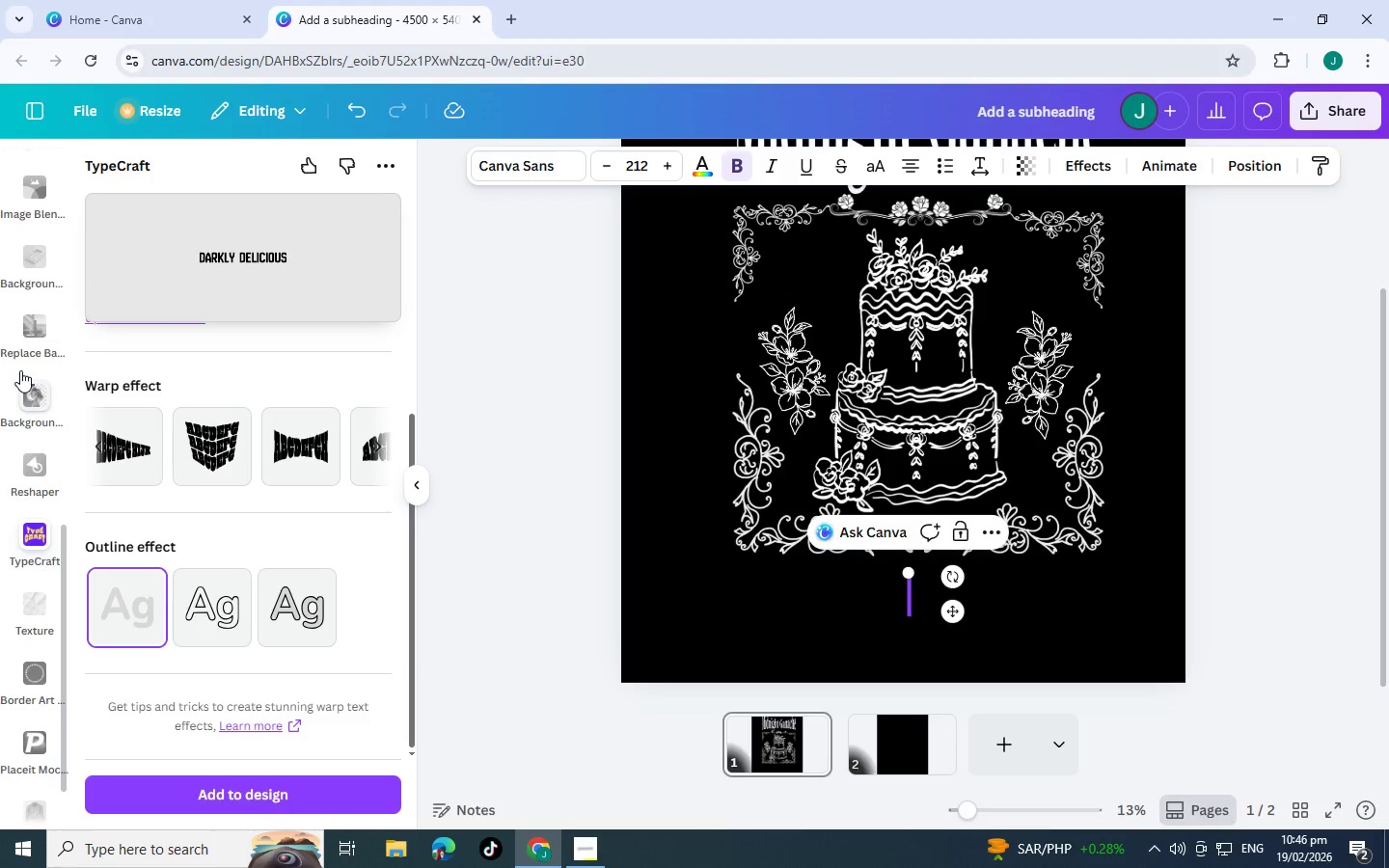 
wait(8.84)
 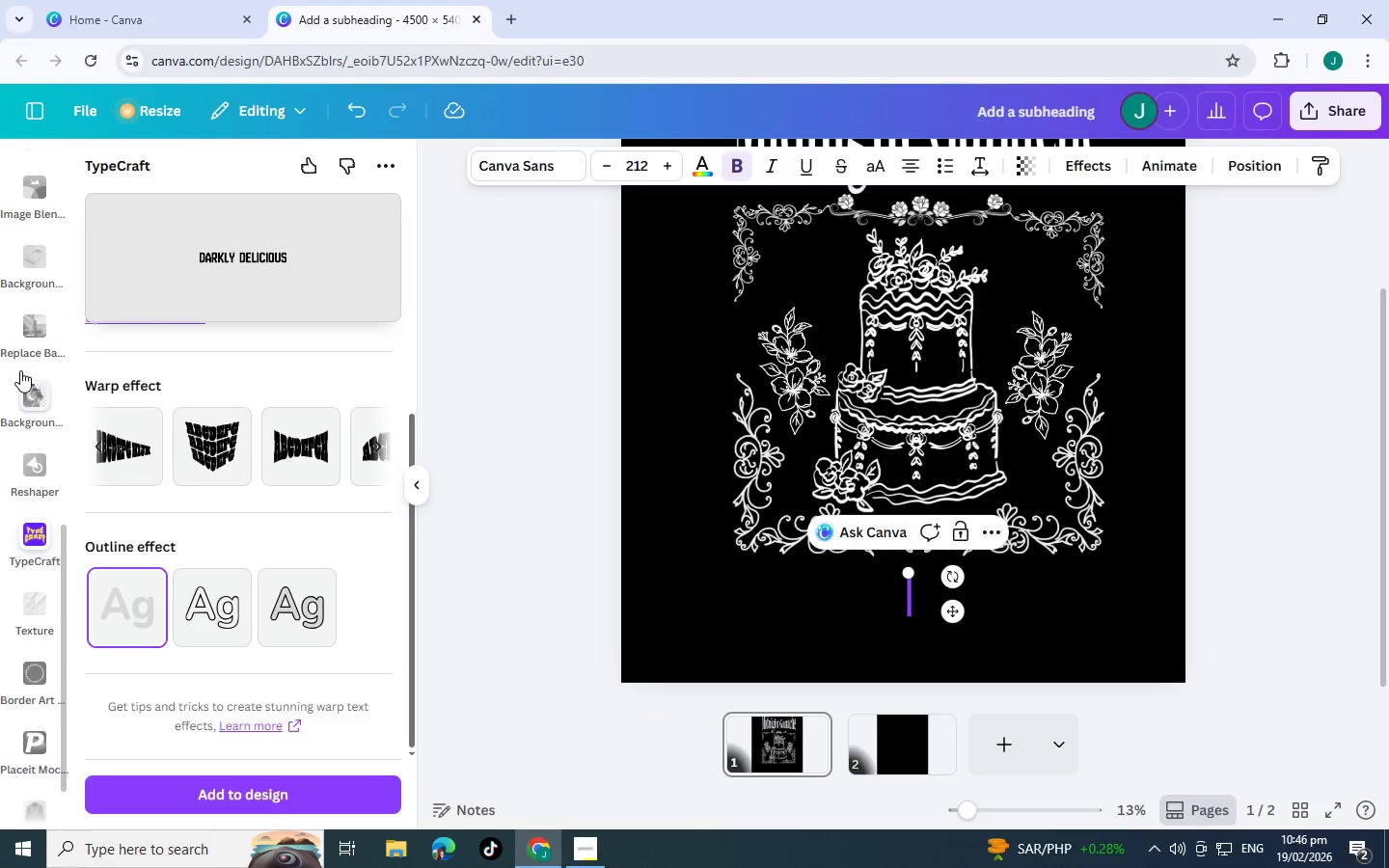 
scroll: coordinate [204, 531], scroll_direction: up, amount: 3.0
 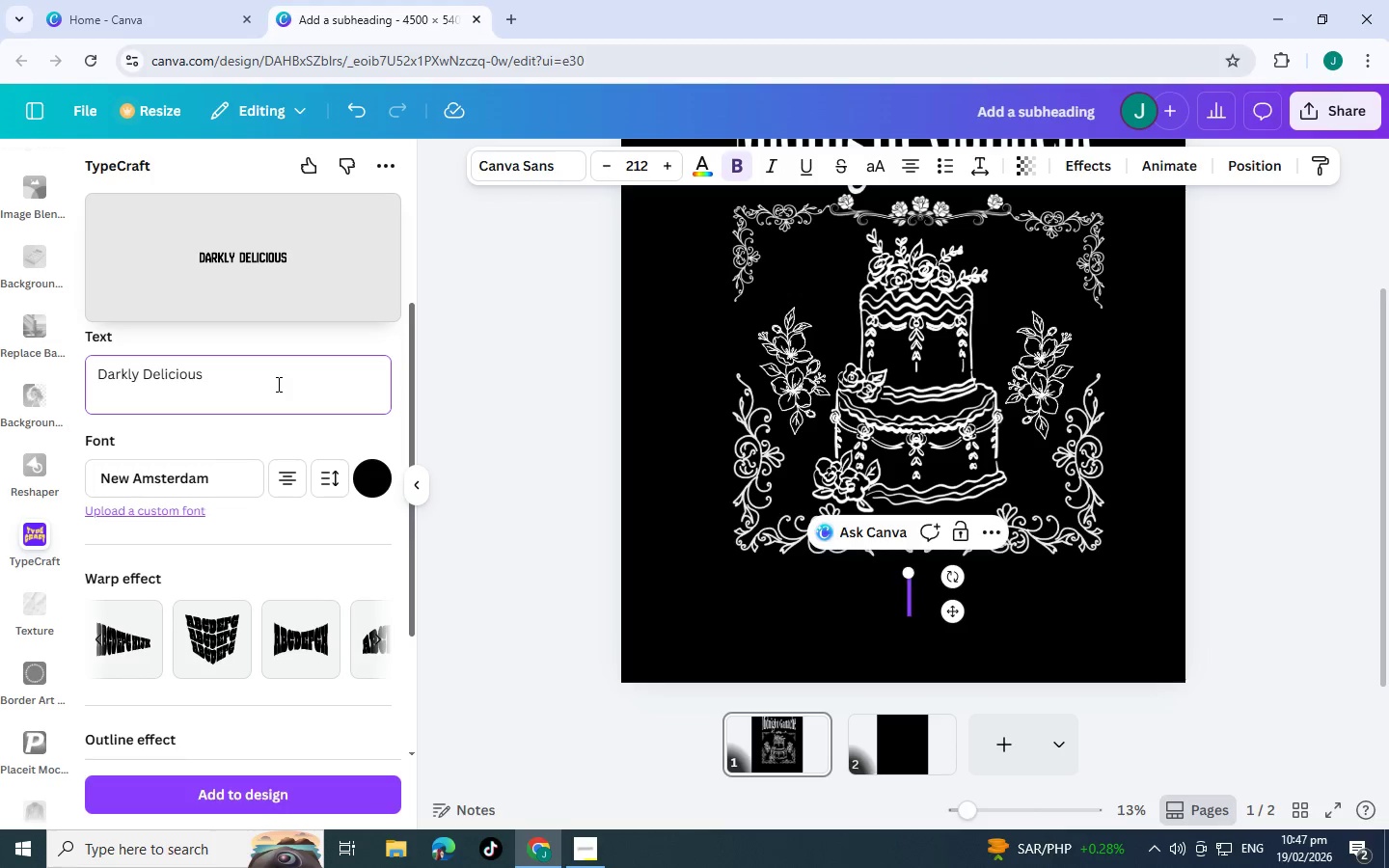 
wait(12.48)
 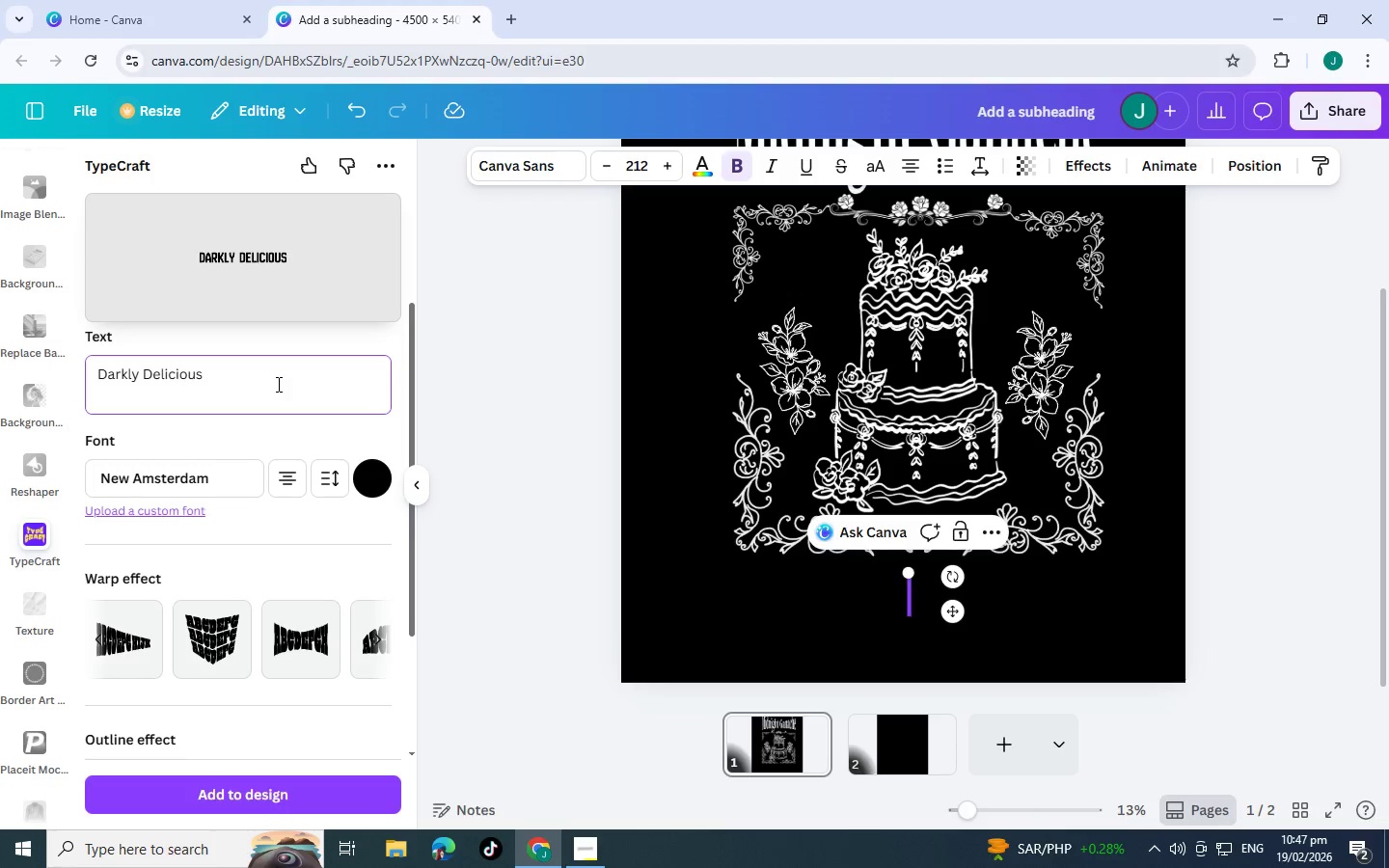 
scroll: coordinate [83, 423], scroll_direction: down, amount: 1.0
 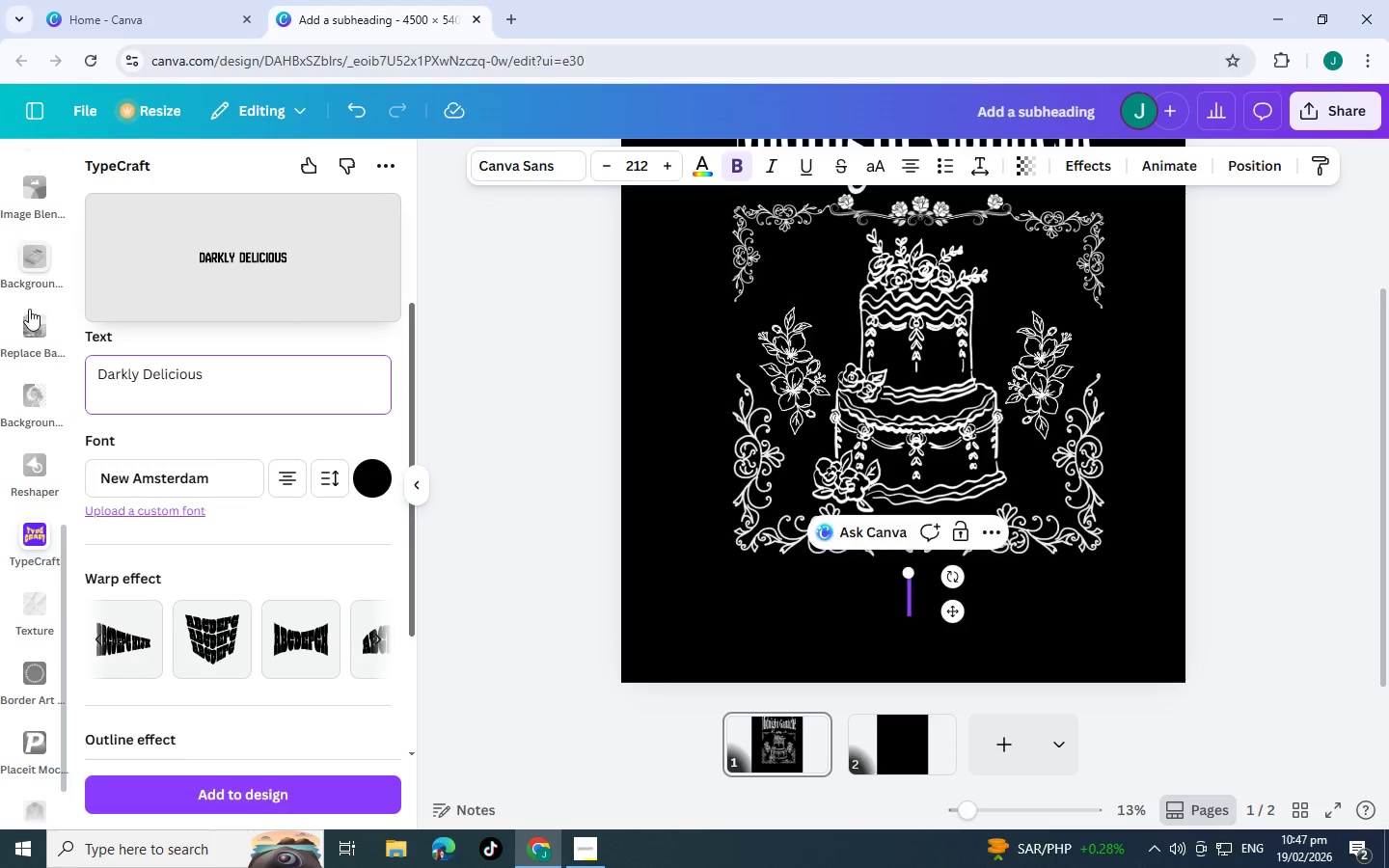 
scroll: coordinate [31, 339], scroll_direction: up, amount: 2.0
 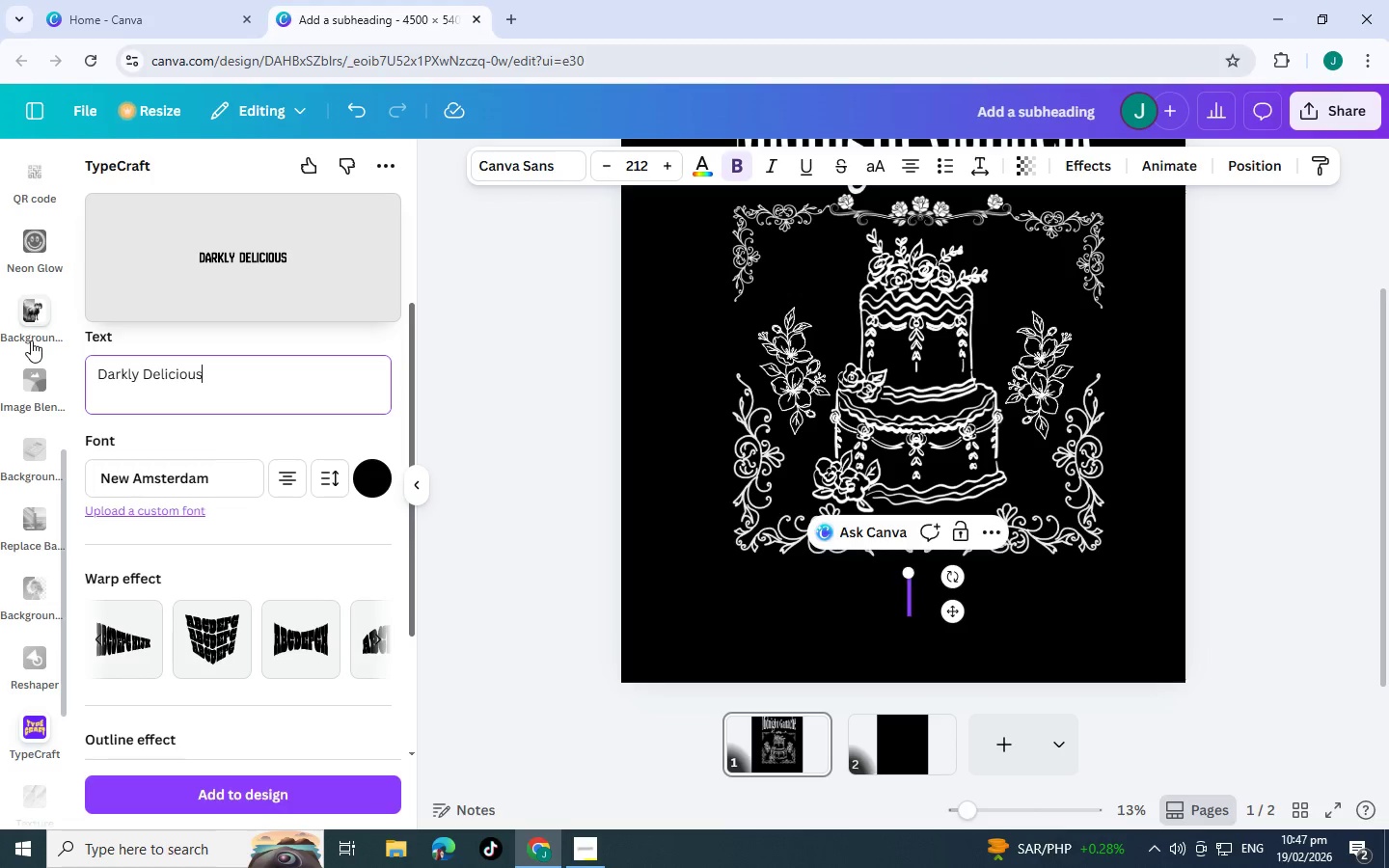 
wait(11.97)
 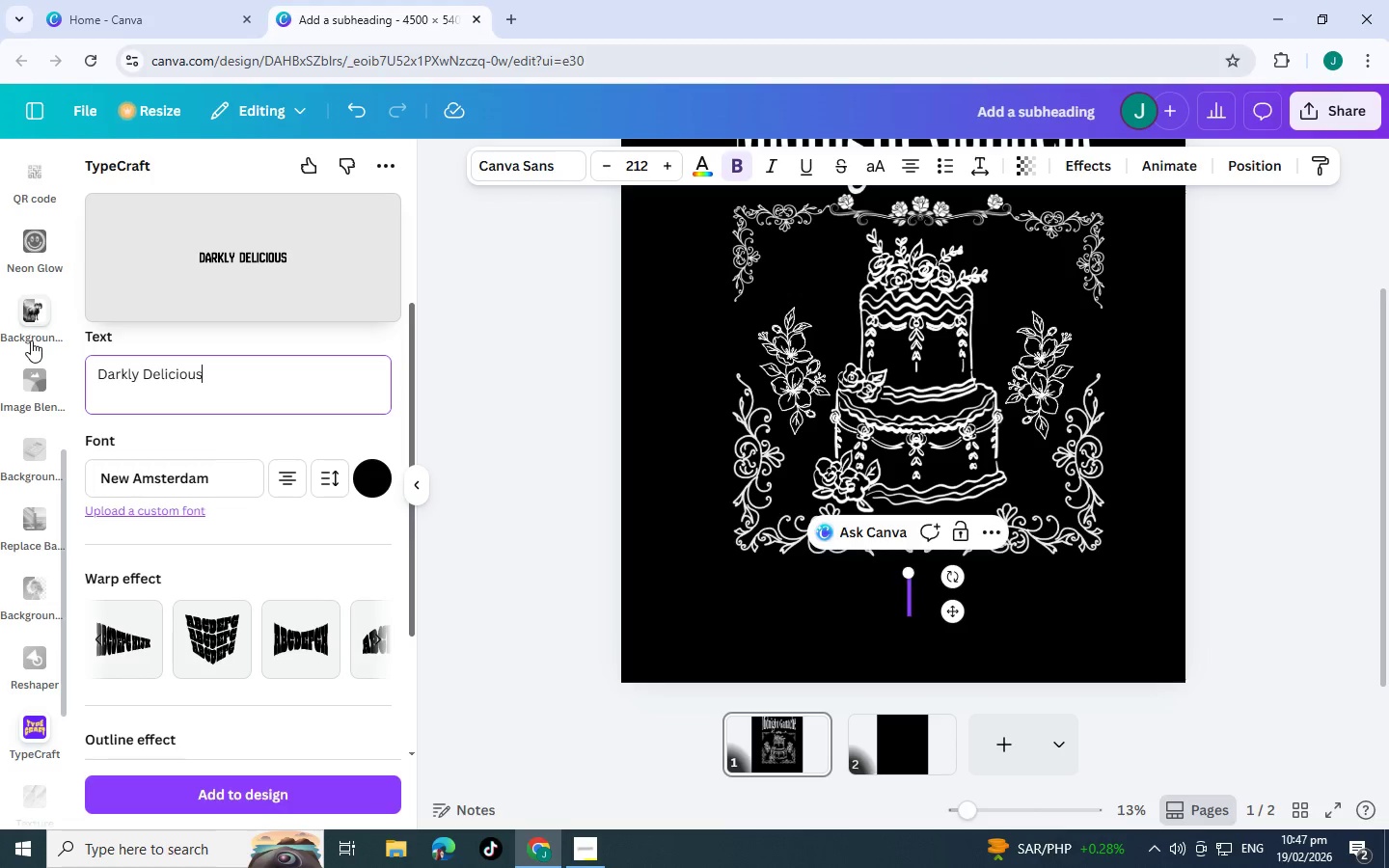 
scroll: coordinate [202, 601], scroll_direction: down, amount: 1.0
 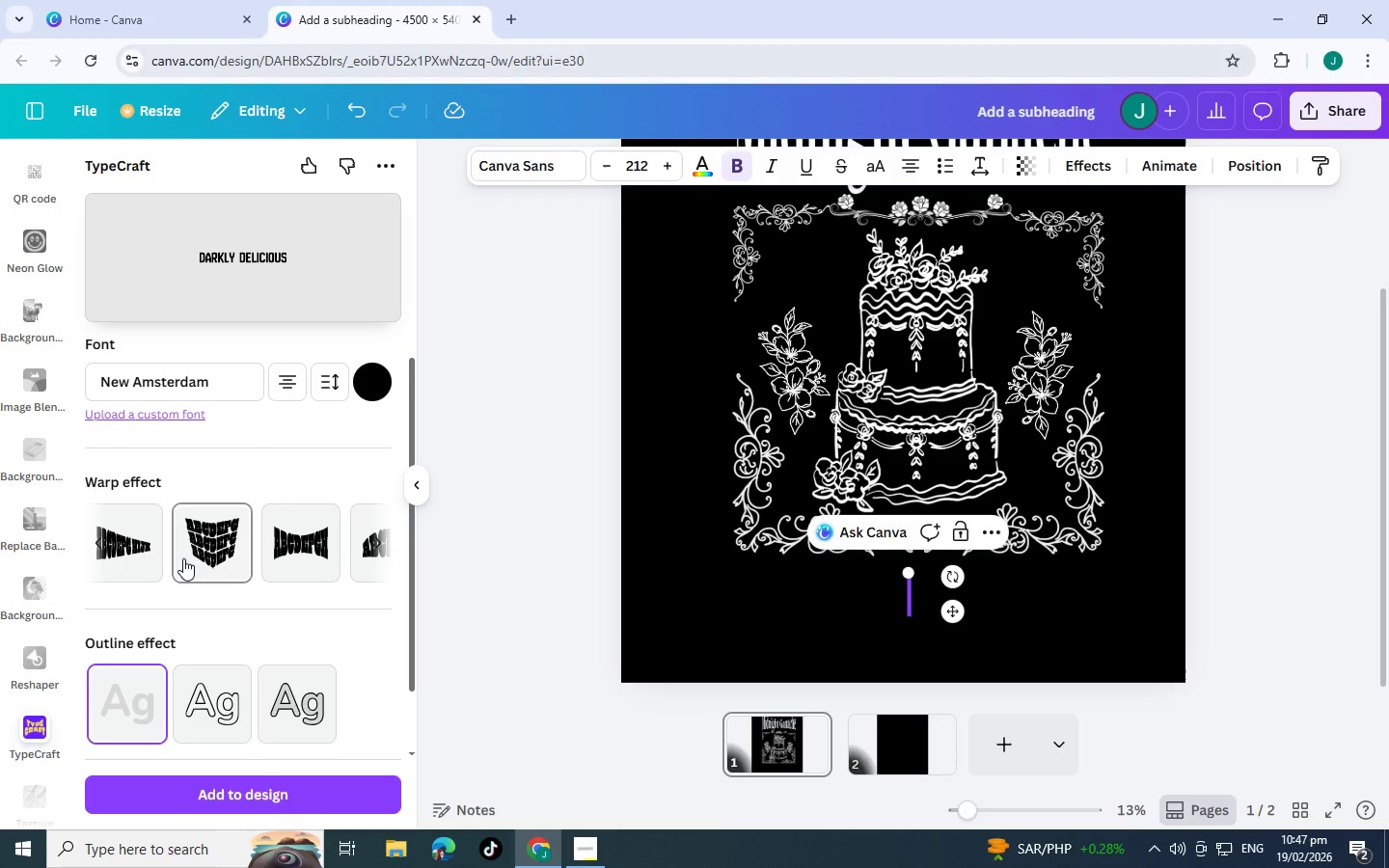 
wait(5.27)
 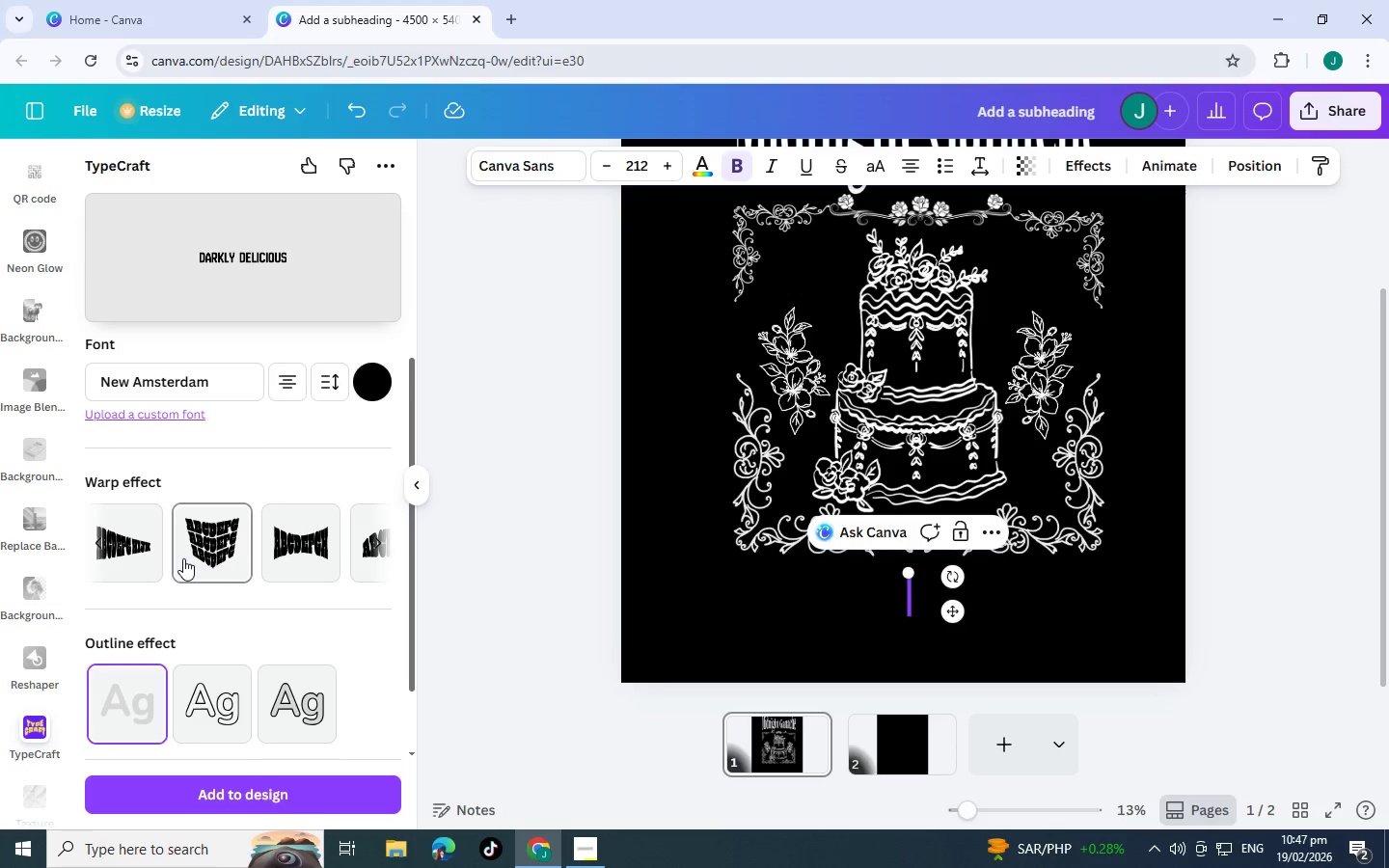 
scroll: coordinate [112, 539], scroll_direction: down, amount: 2.0
 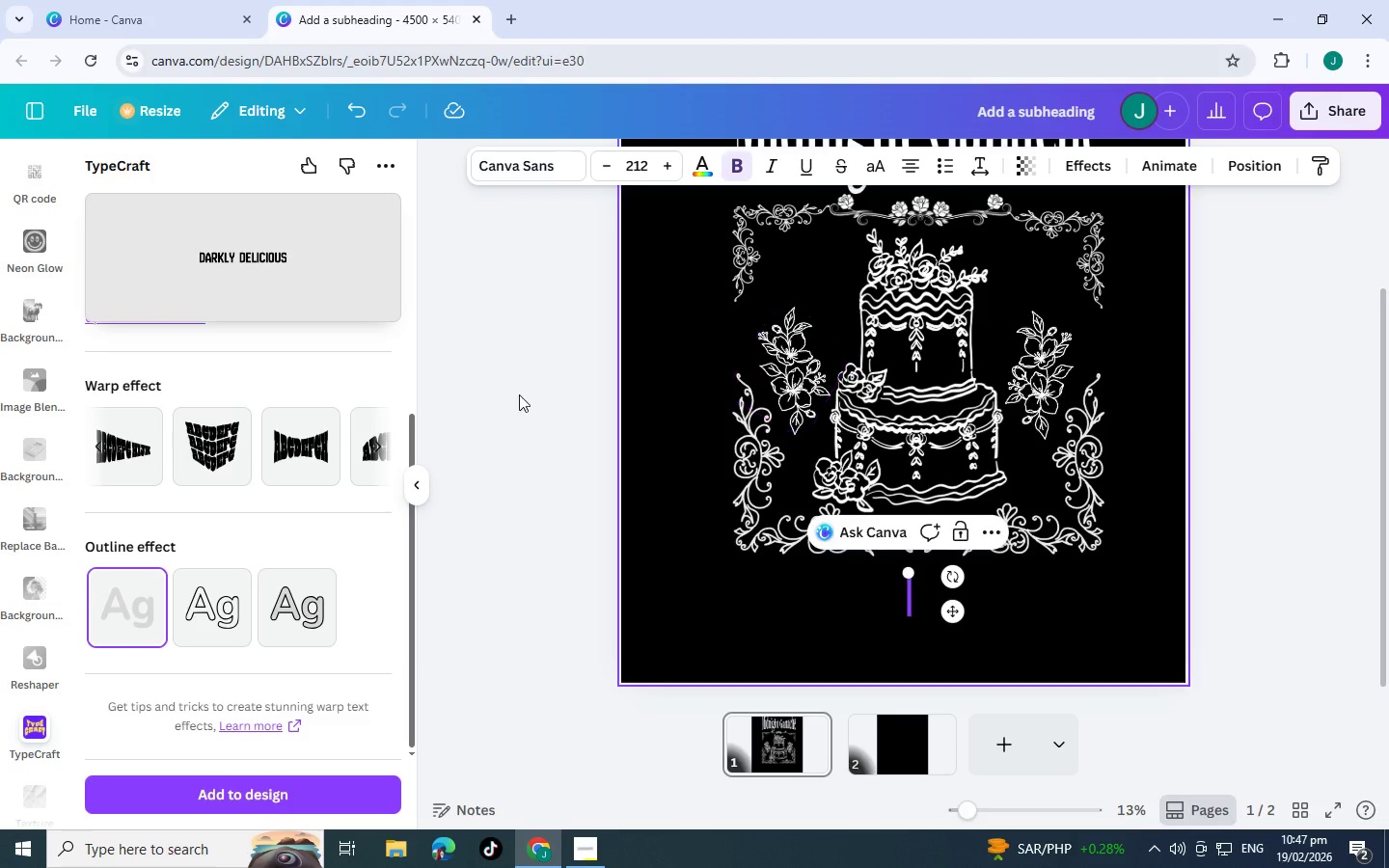 
wait(7.9)
 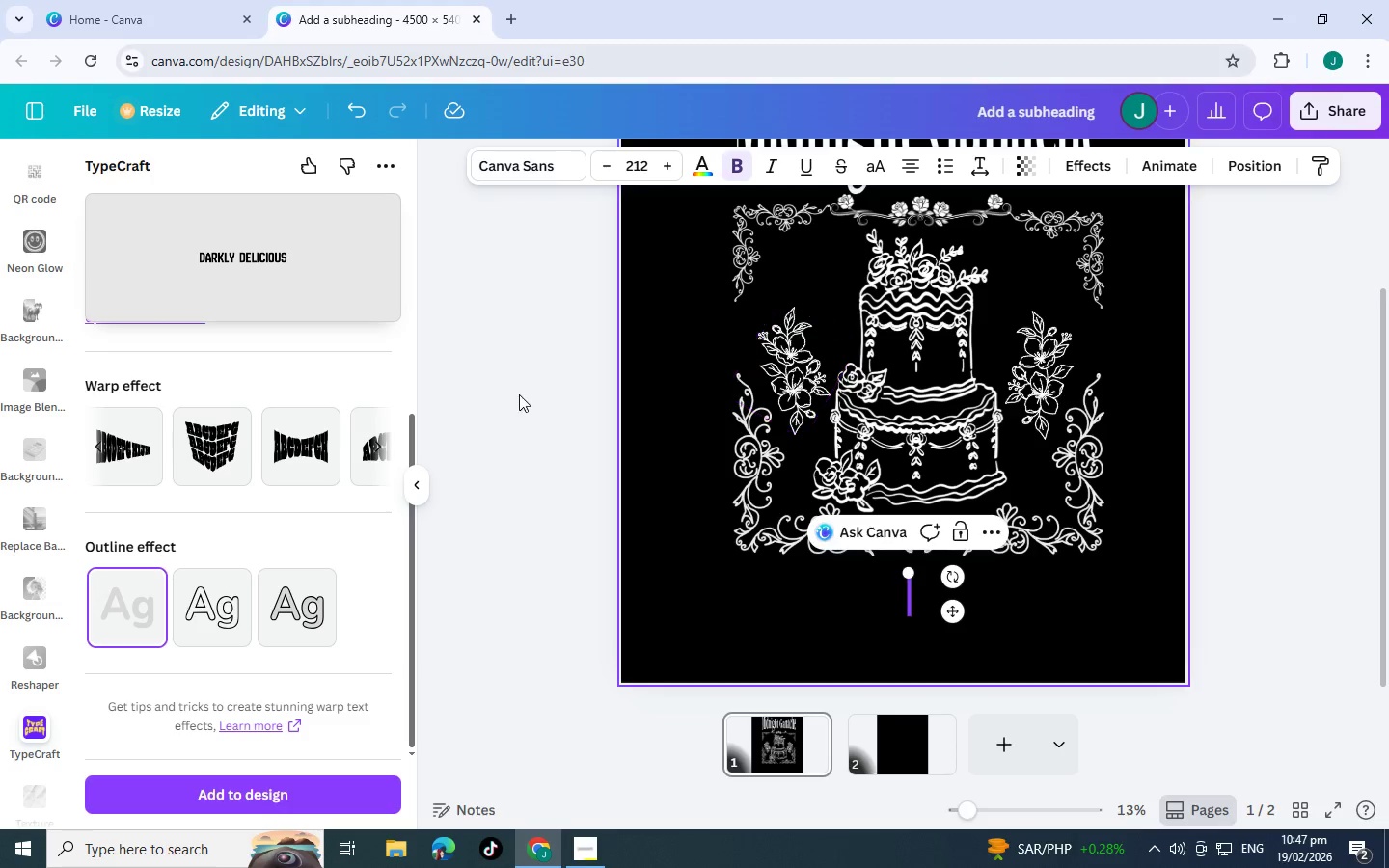 
scroll: coordinate [858, 425], scroll_direction: up, amount: 2.0
 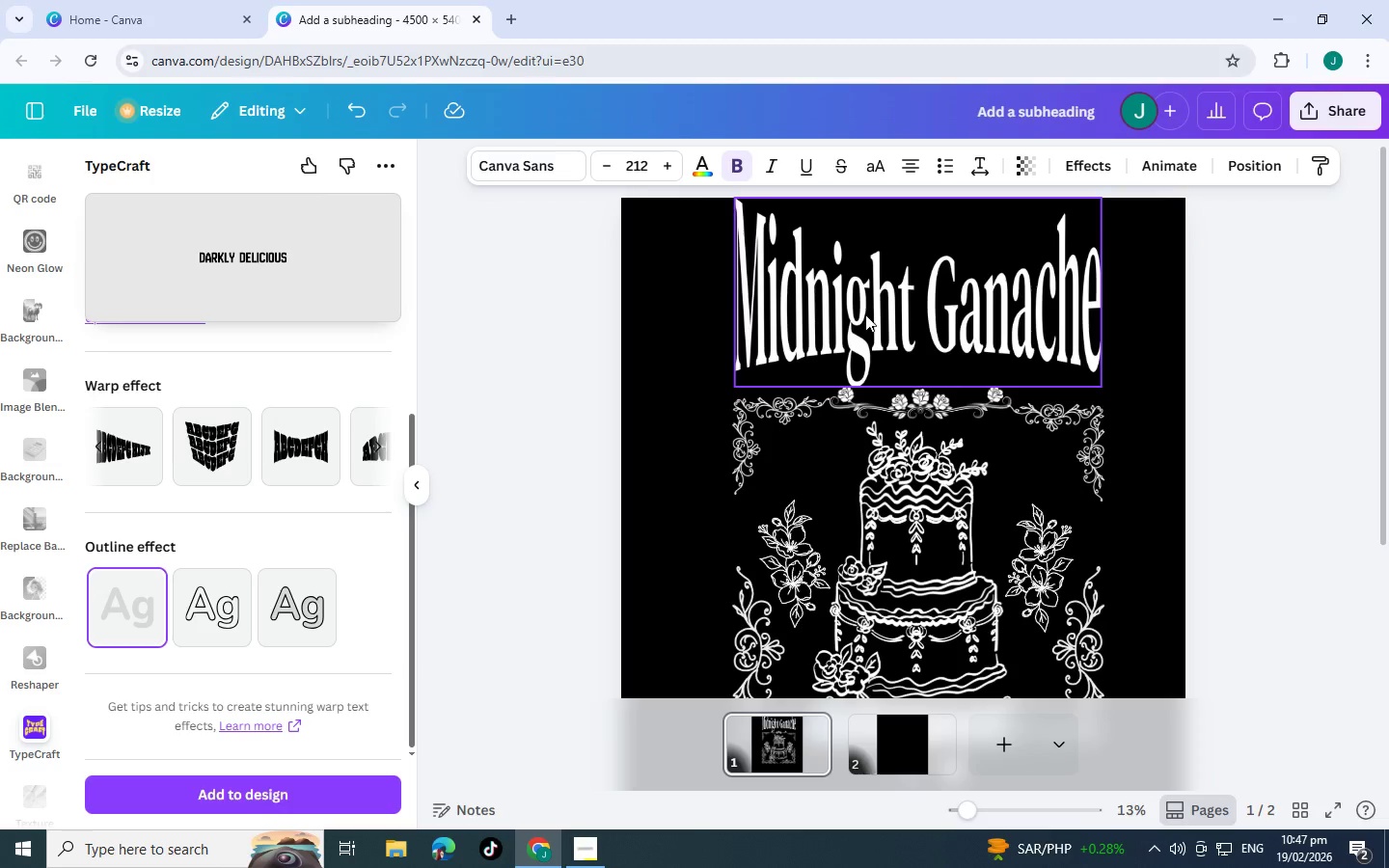 
left_click([865, 314])
 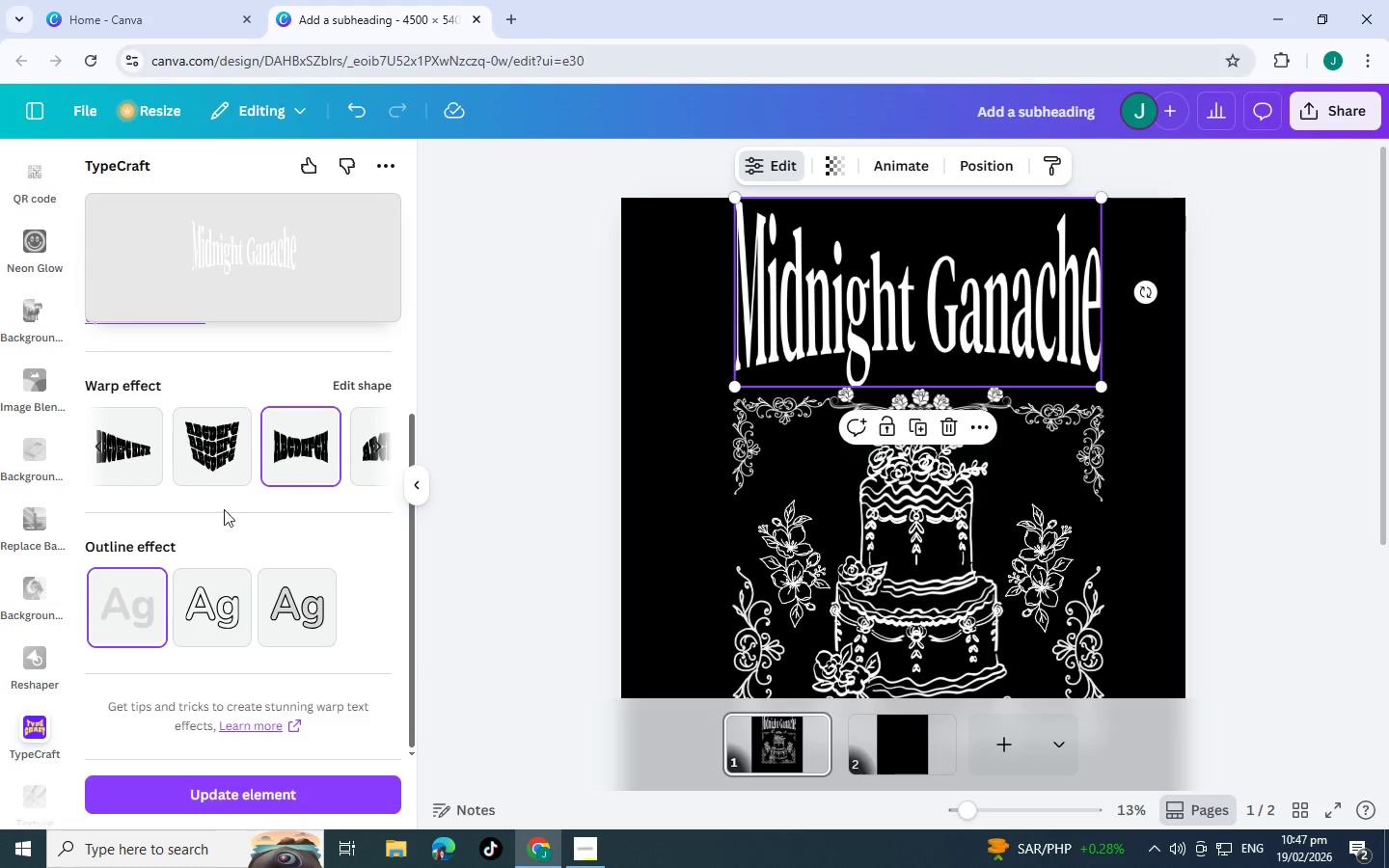 
scroll: coordinate [211, 500], scroll_direction: up, amount: 6.0
 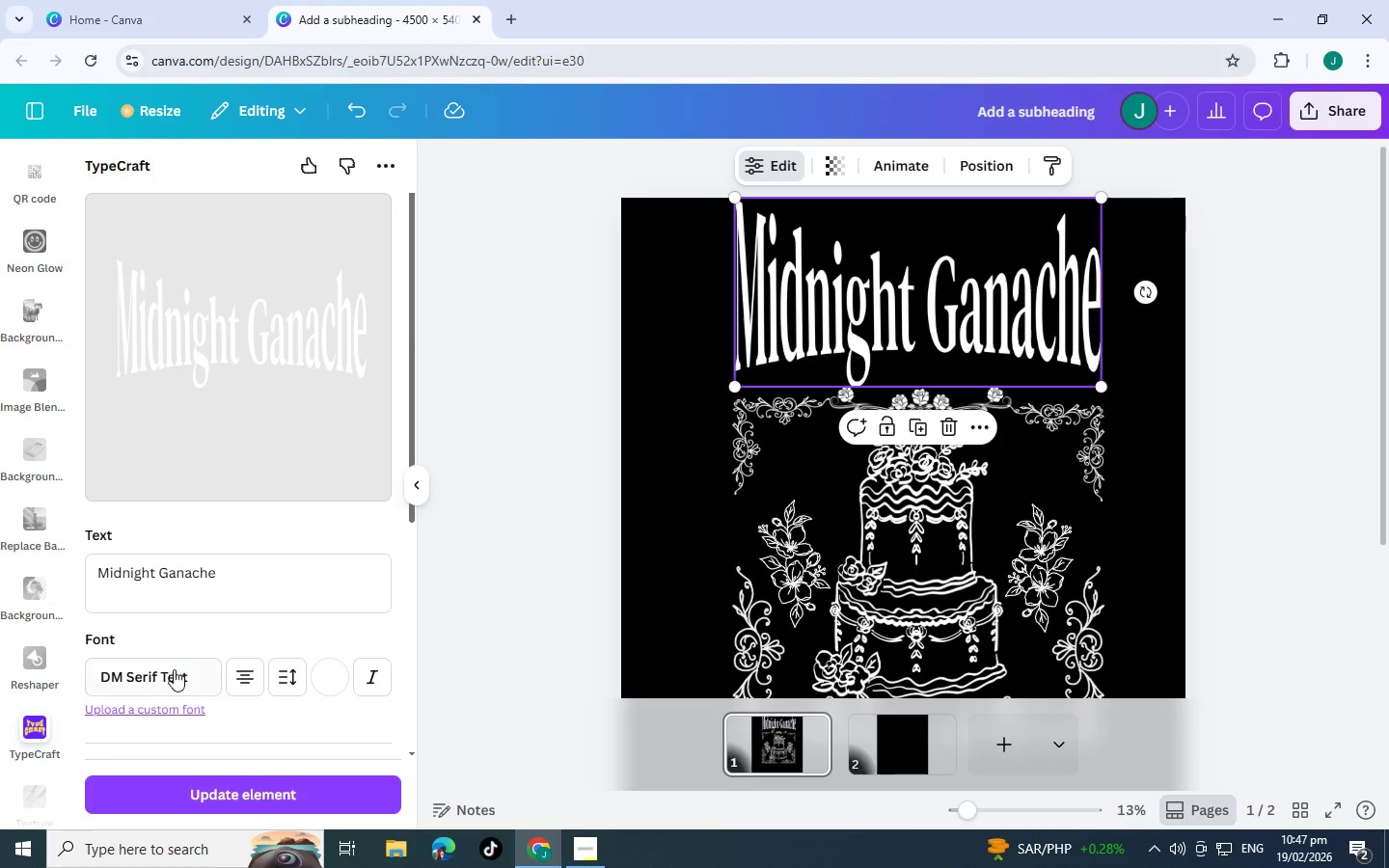 
left_click([174, 671])
 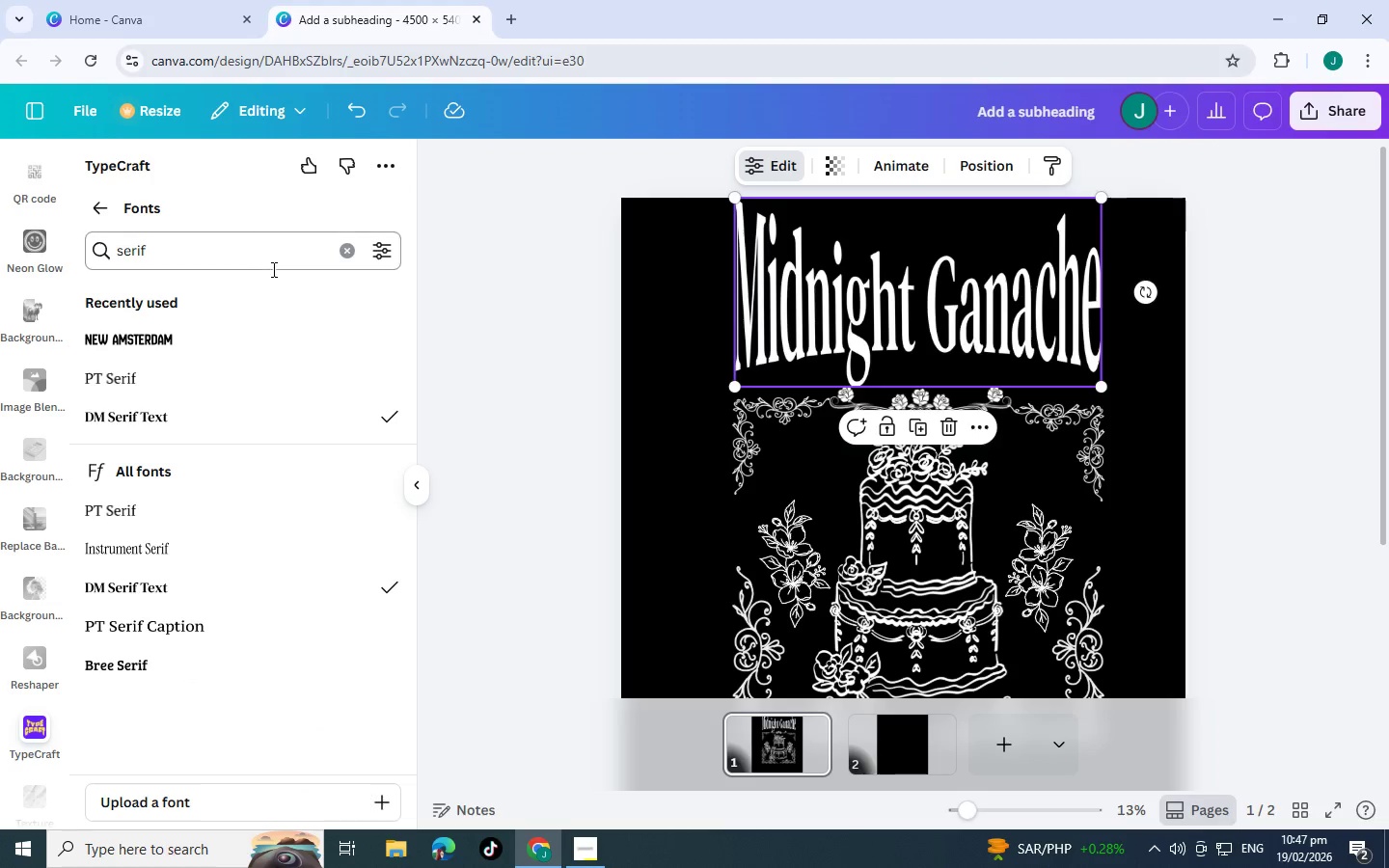 
left_click_drag(start_coordinate=[249, 255], to_coordinate=[67, 258])
 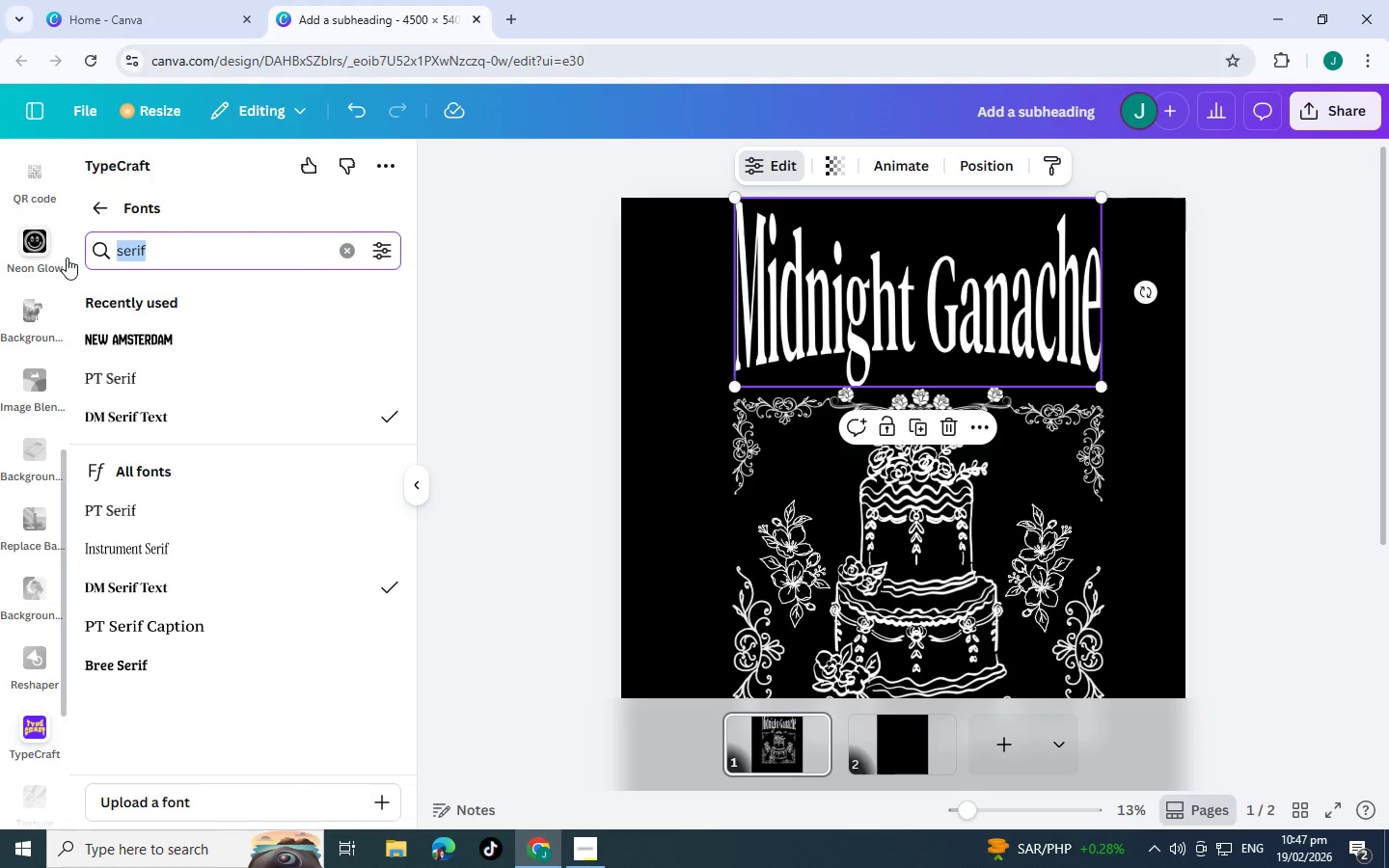 
type(piedra)
 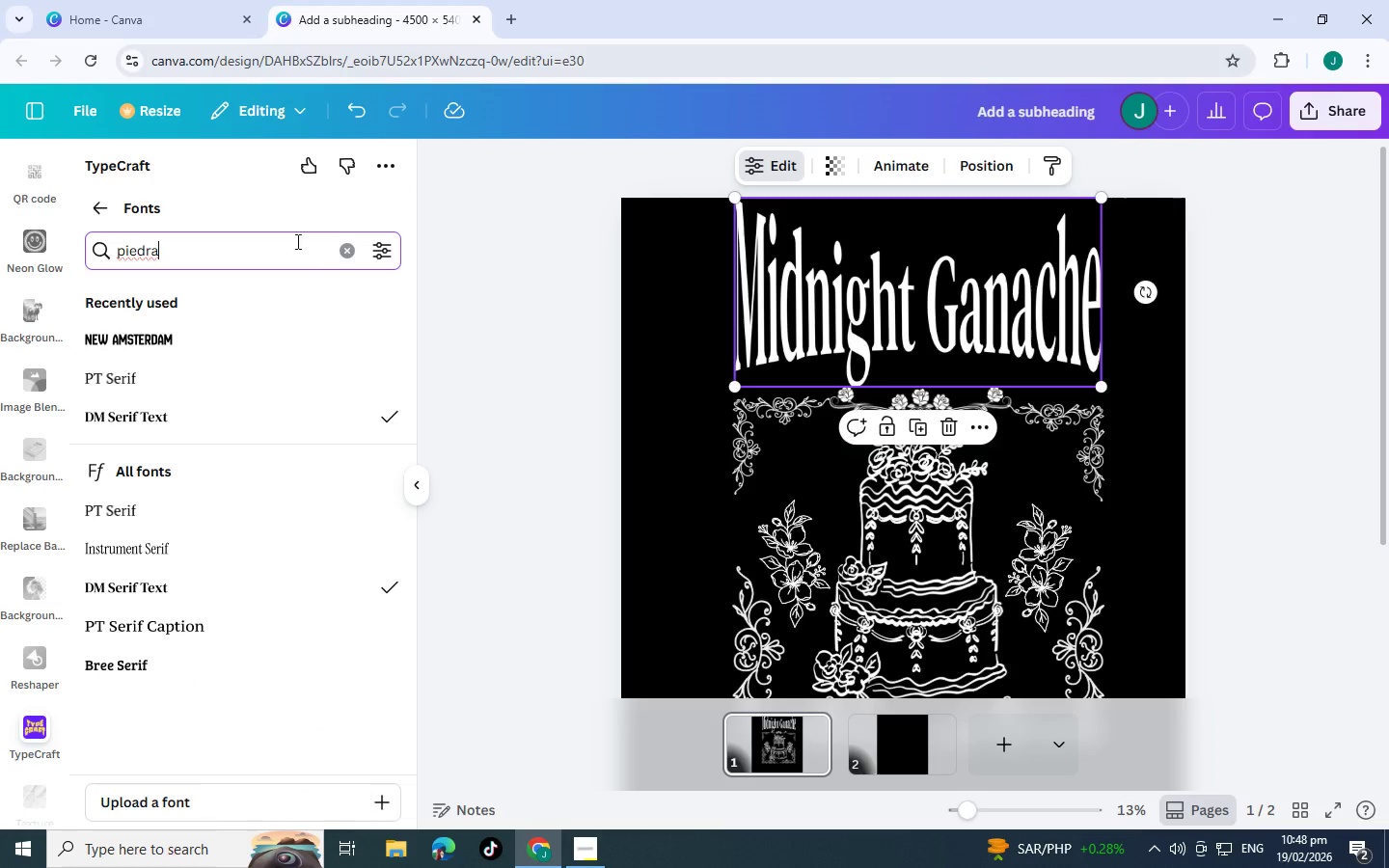 
key(Enter)
 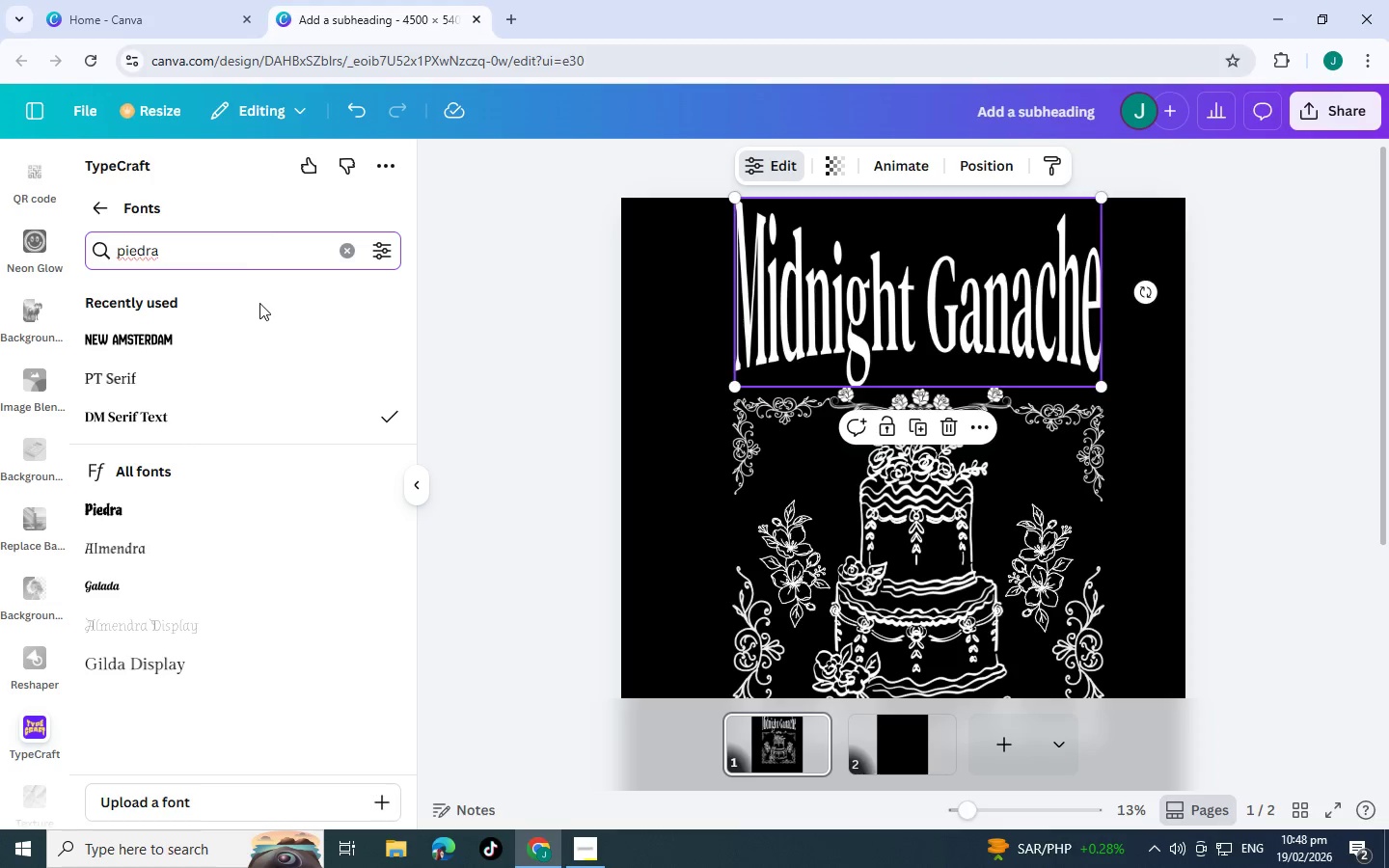 
left_click([182, 514])
 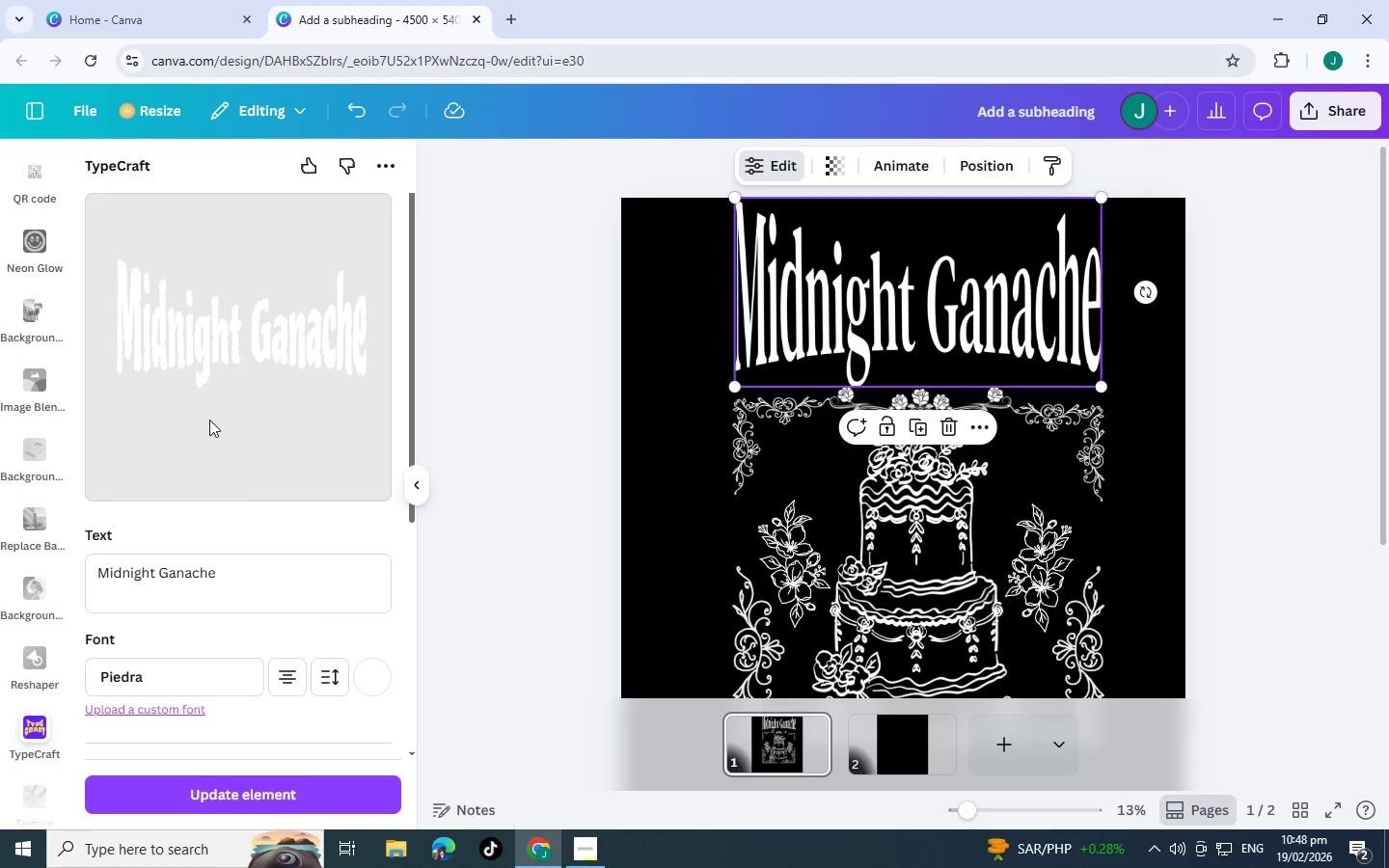 
scroll: coordinate [204, 639], scroll_direction: down, amount: 2.0
 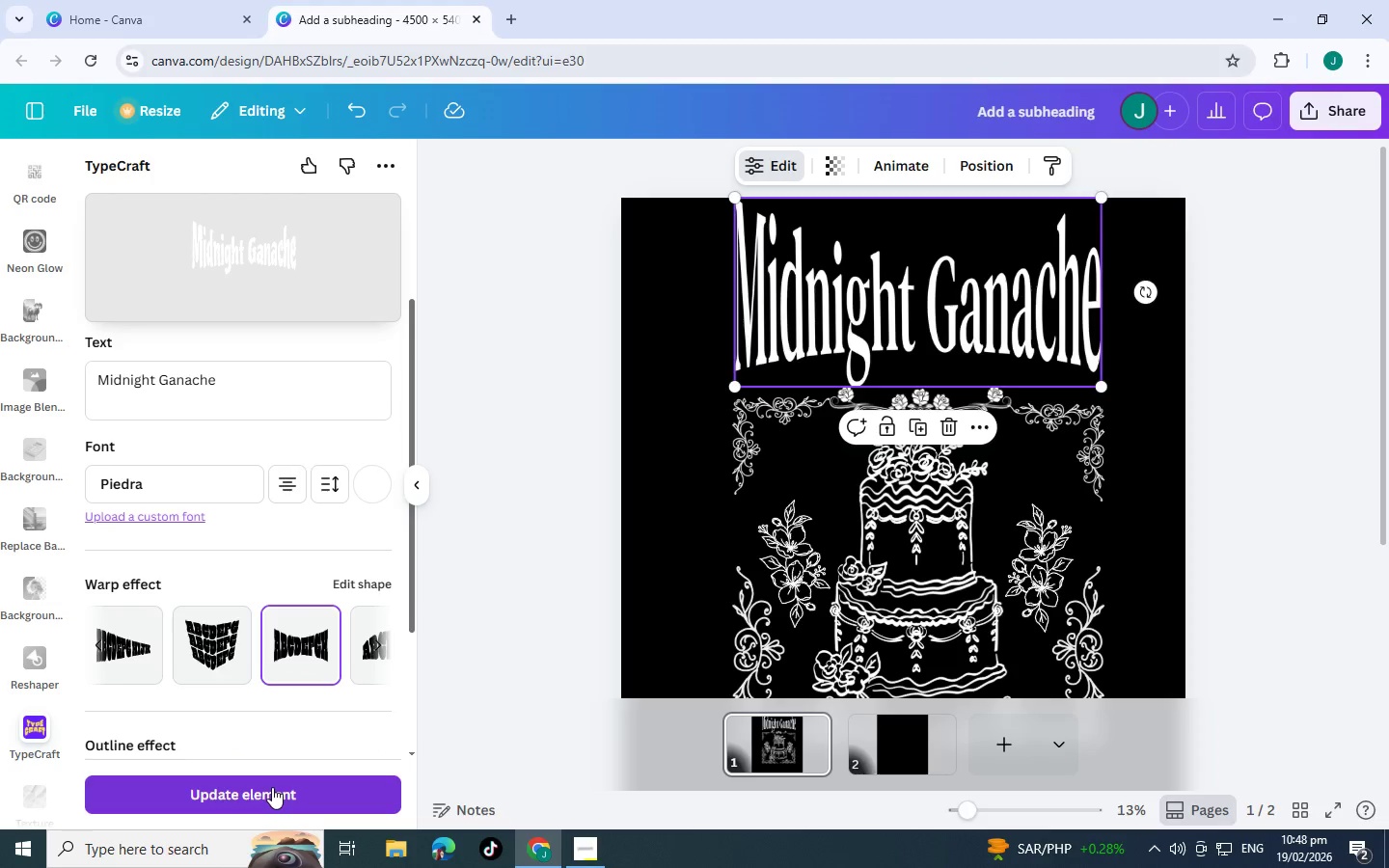 
left_click([272, 787])
 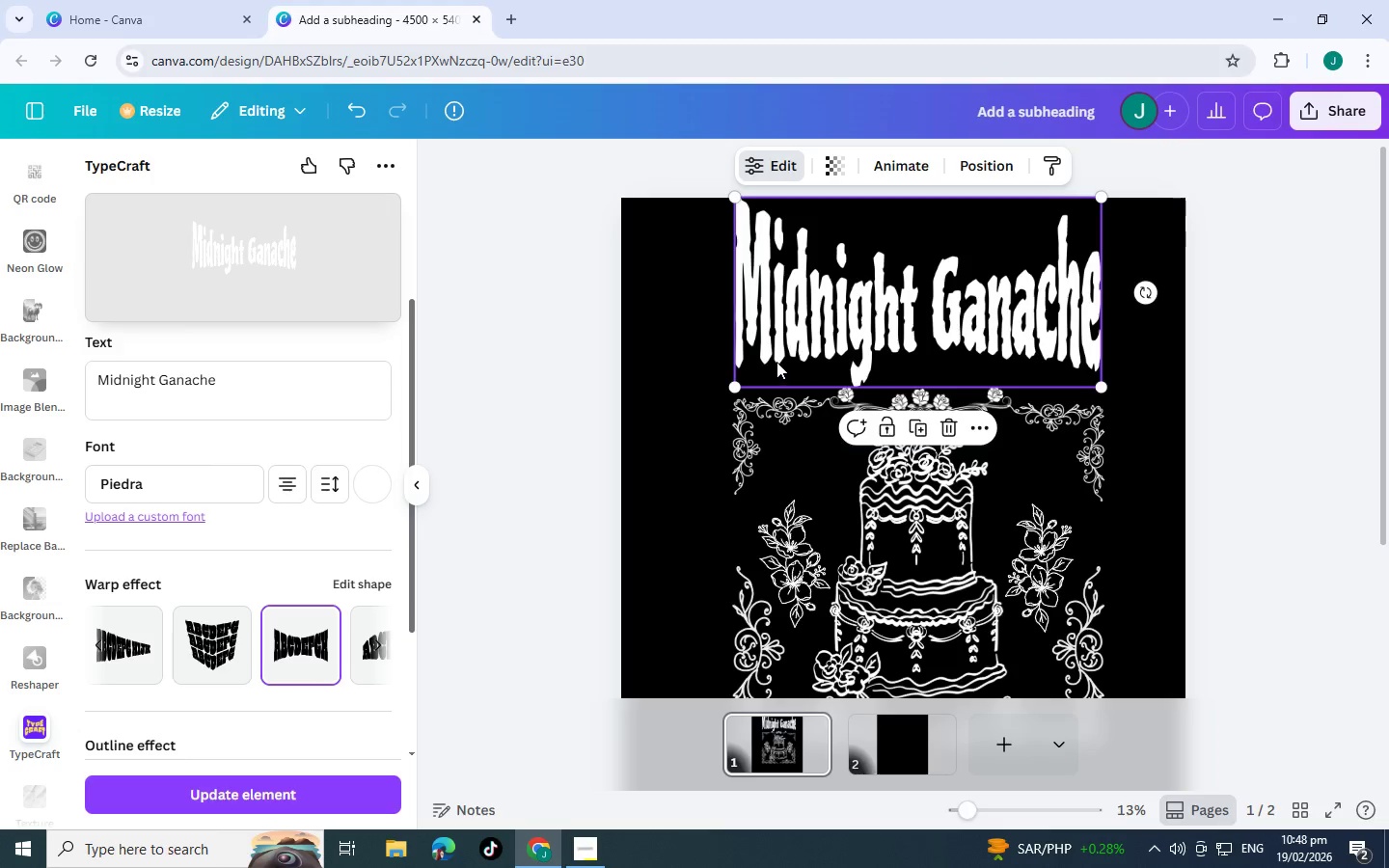 
left_click_drag(start_coordinate=[807, 295], to_coordinate=[804, 309])
 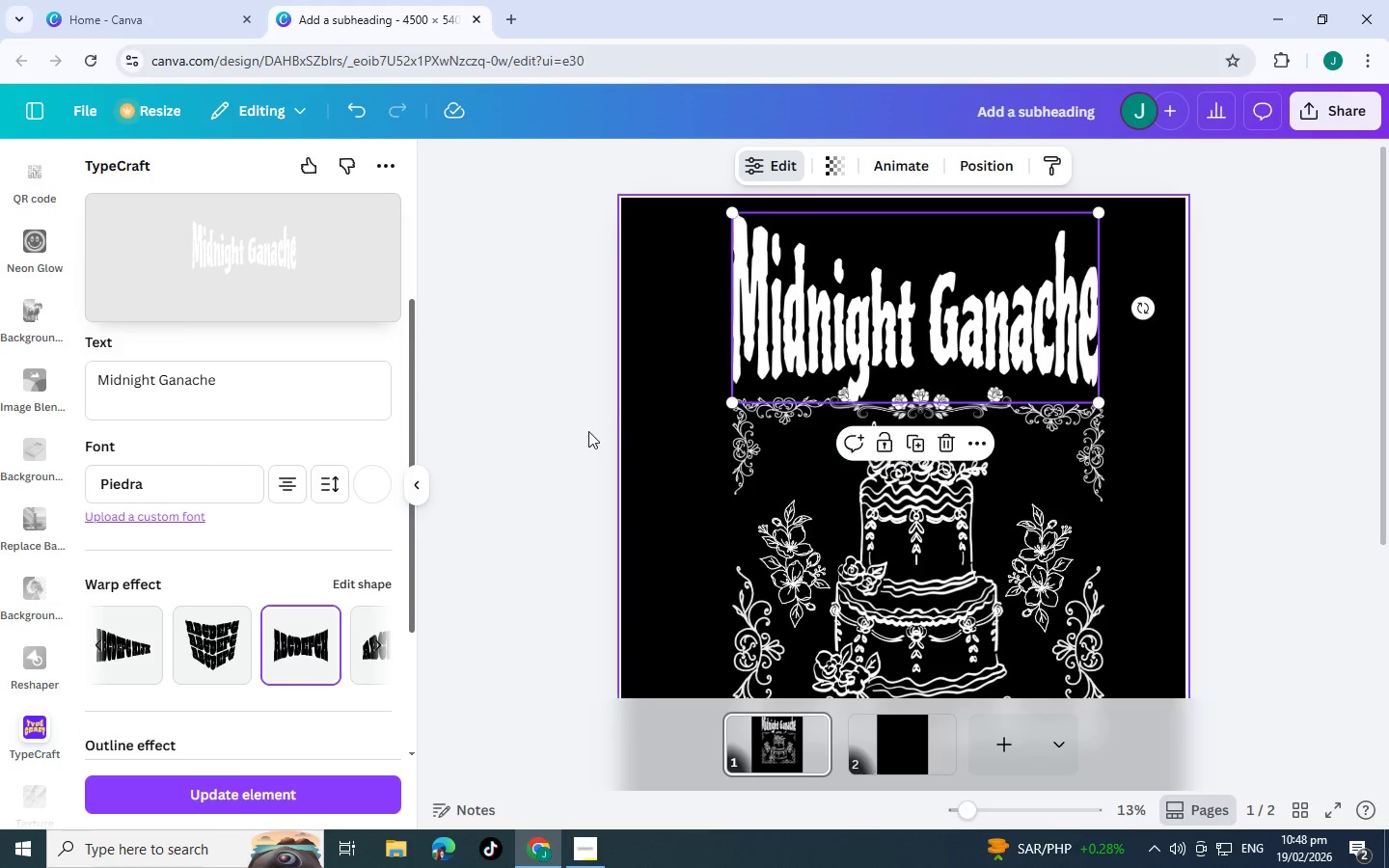 
scroll: coordinate [577, 413], scroll_direction: down, amount: 3.0
 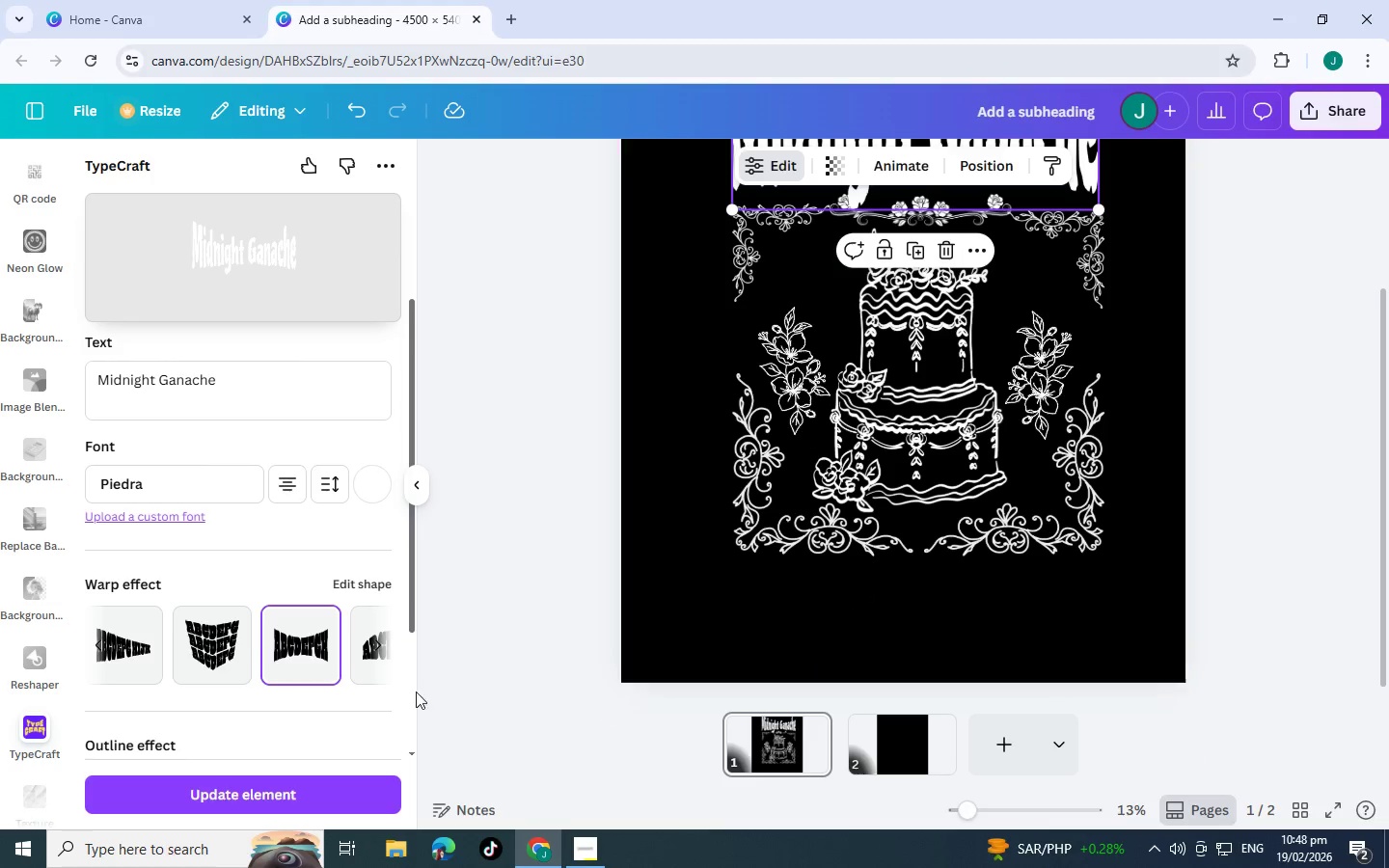 
scroll: coordinate [311, 663], scroll_direction: up, amount: 1.0
 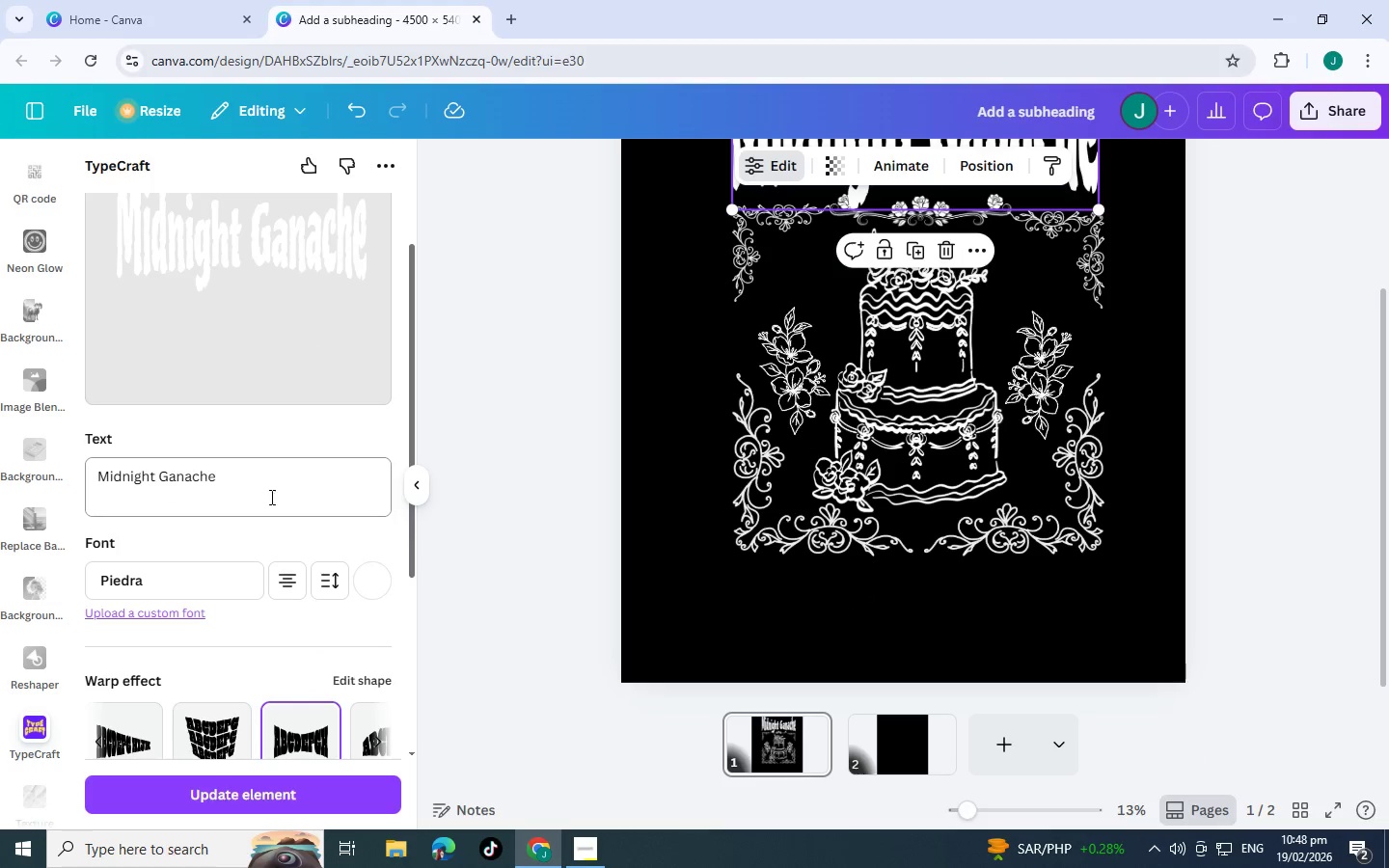 
left_click([719, 586])
 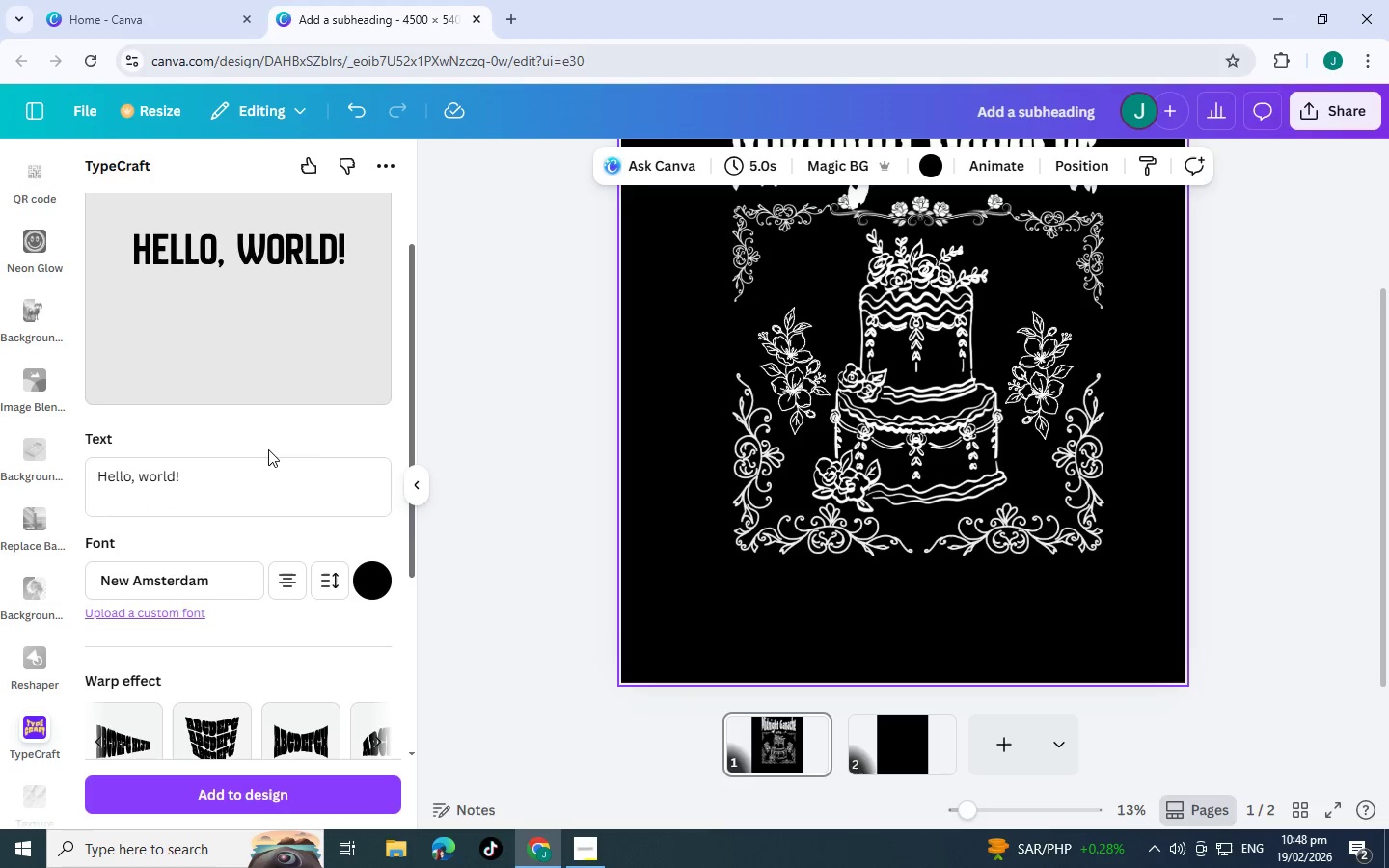 
left_click([268, 476])
 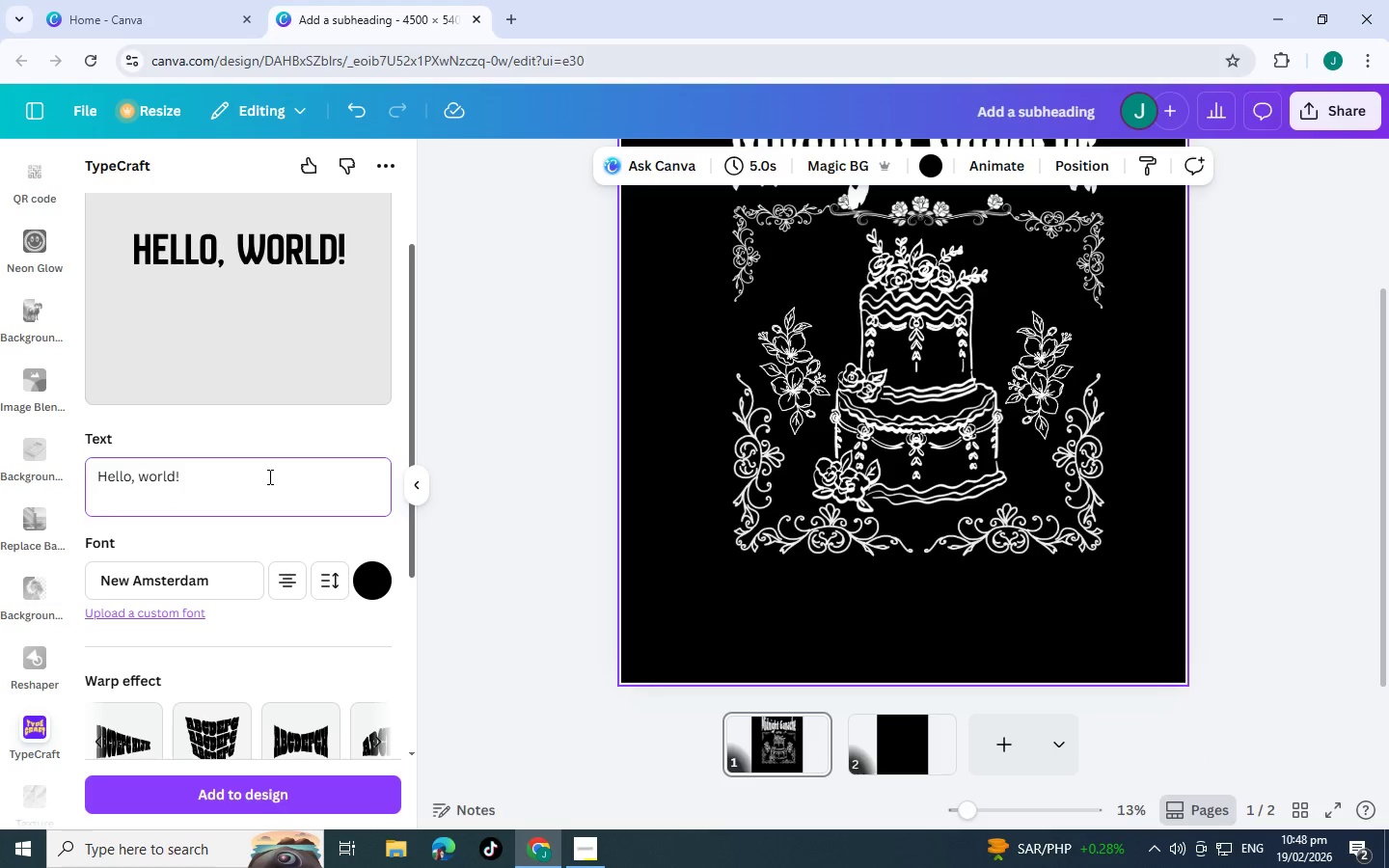 
left_click_drag(start_coordinate=[268, 476], to_coordinate=[0, 474])
 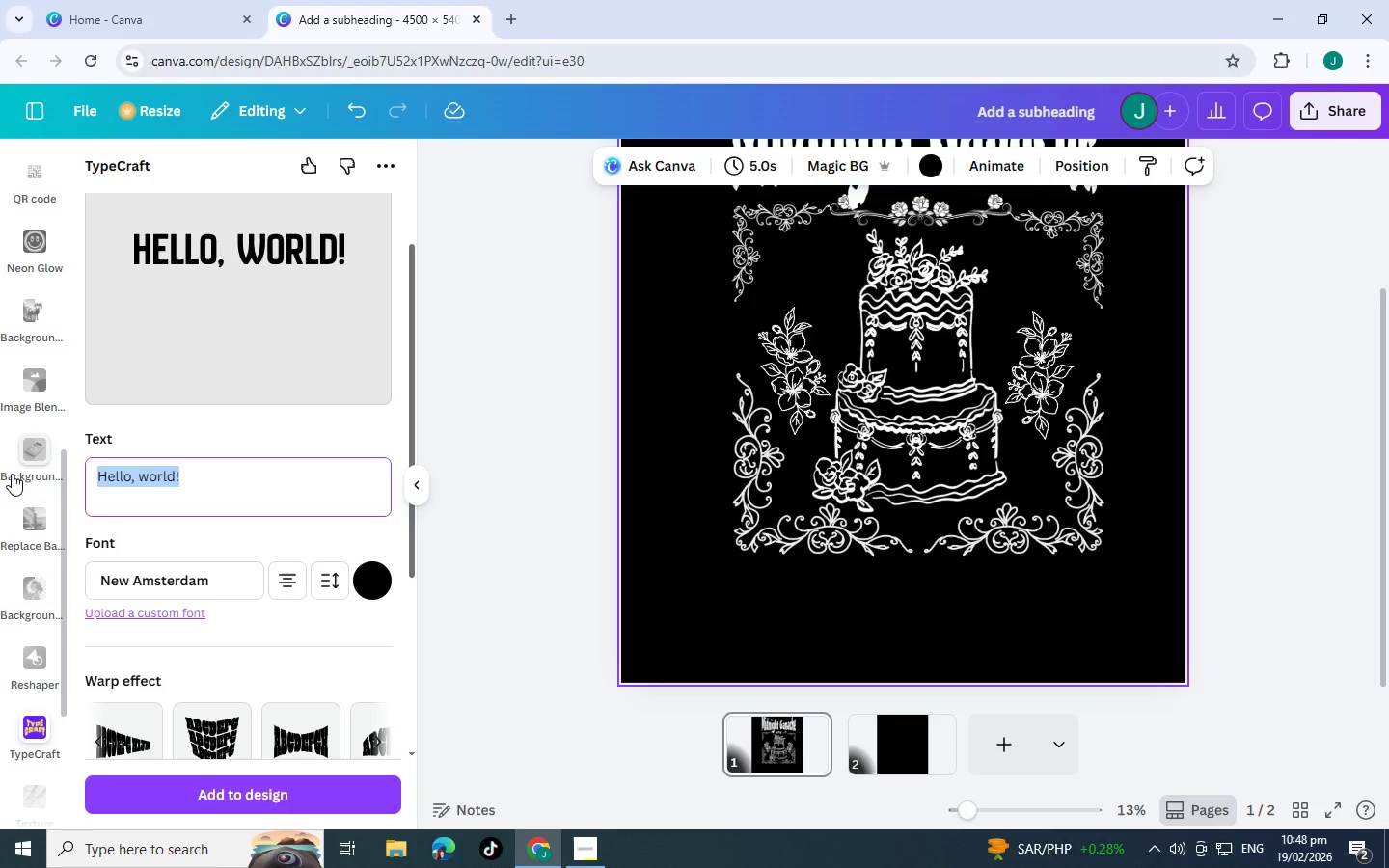 
type(Darkly delicous)
 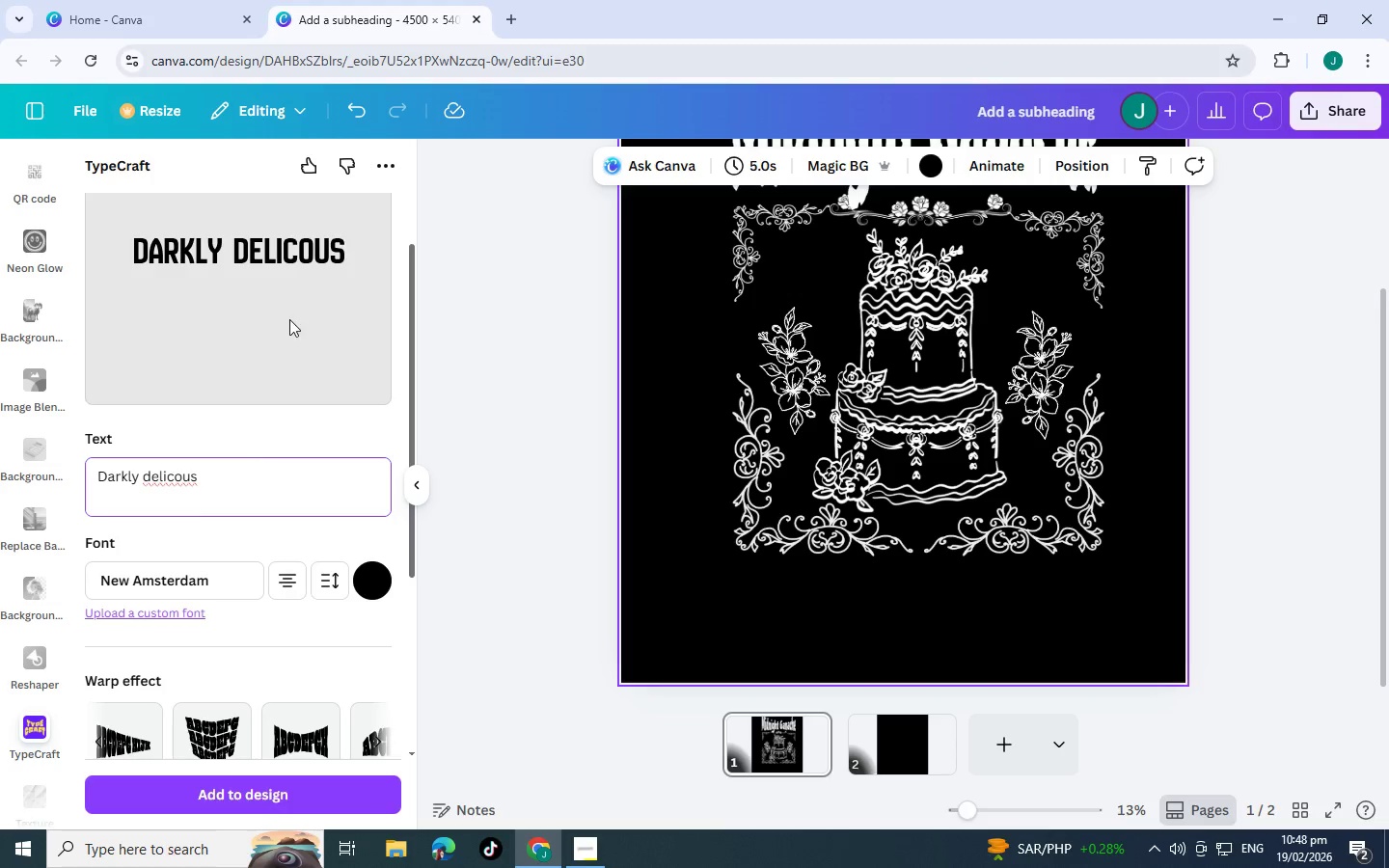 
key(Backspace)
 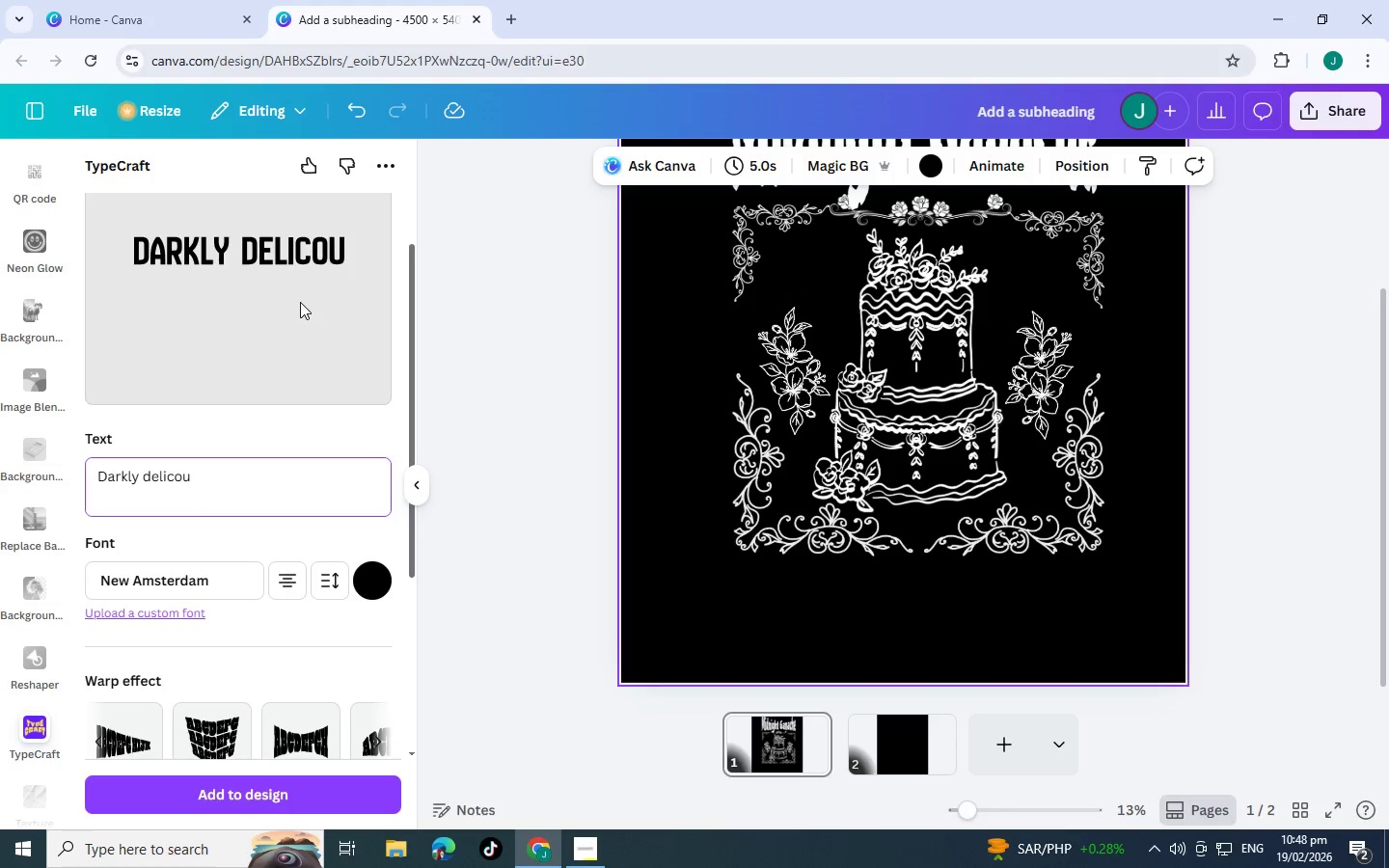 
key(Backspace)
 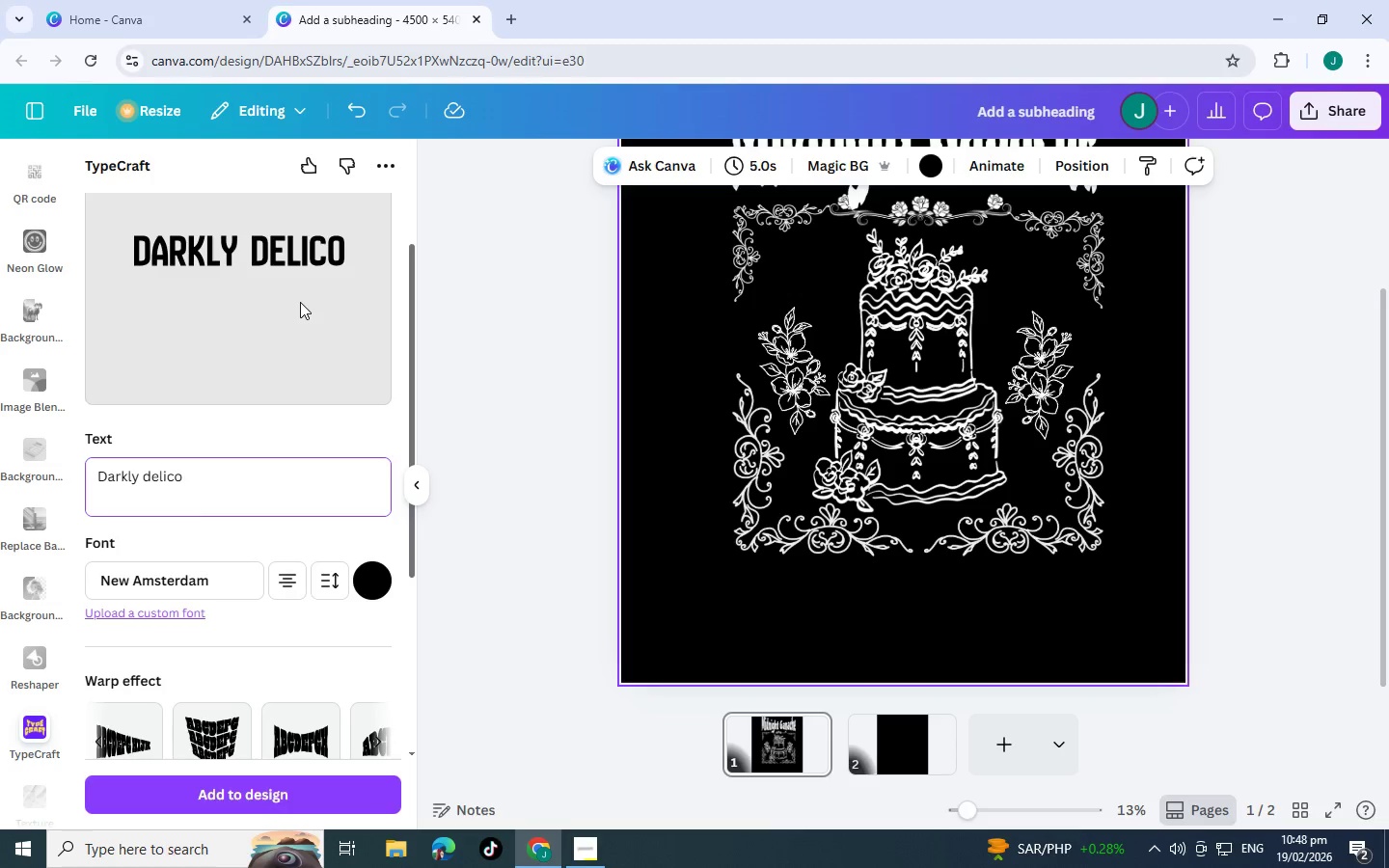 
key(Backspace)
 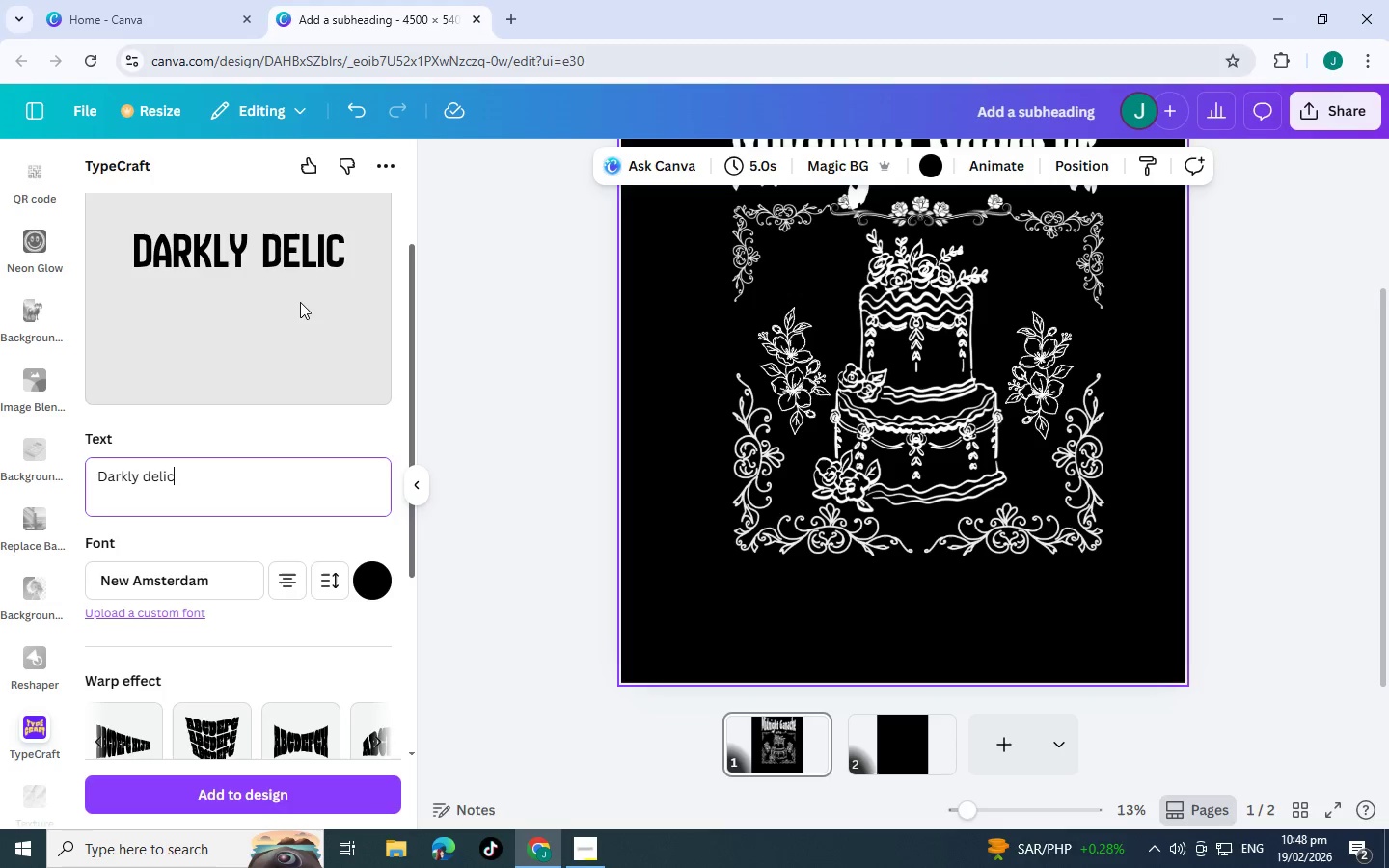 
type(ious )
 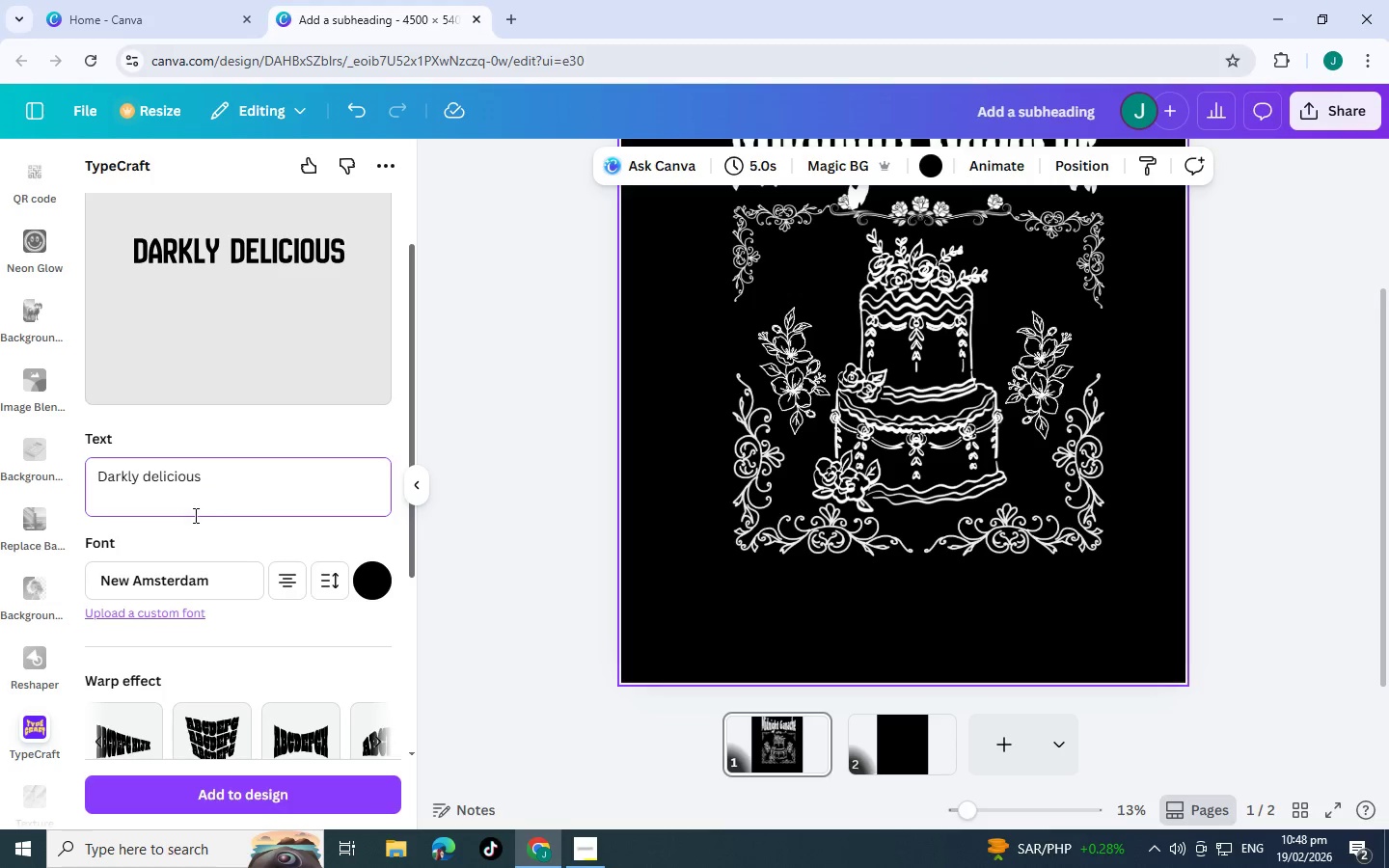 
left_click([149, 475])
 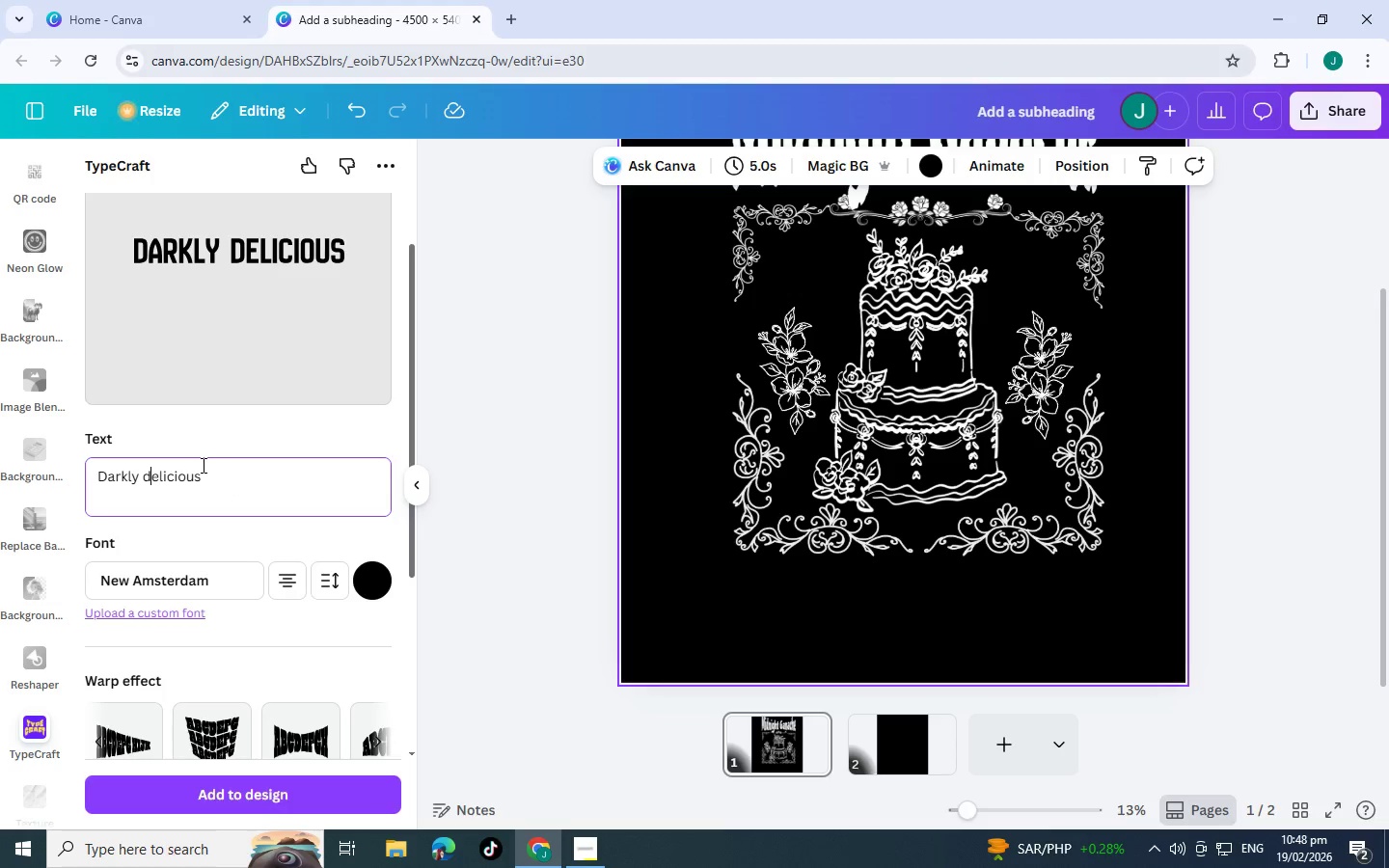 
key(Shift+Backspace)
 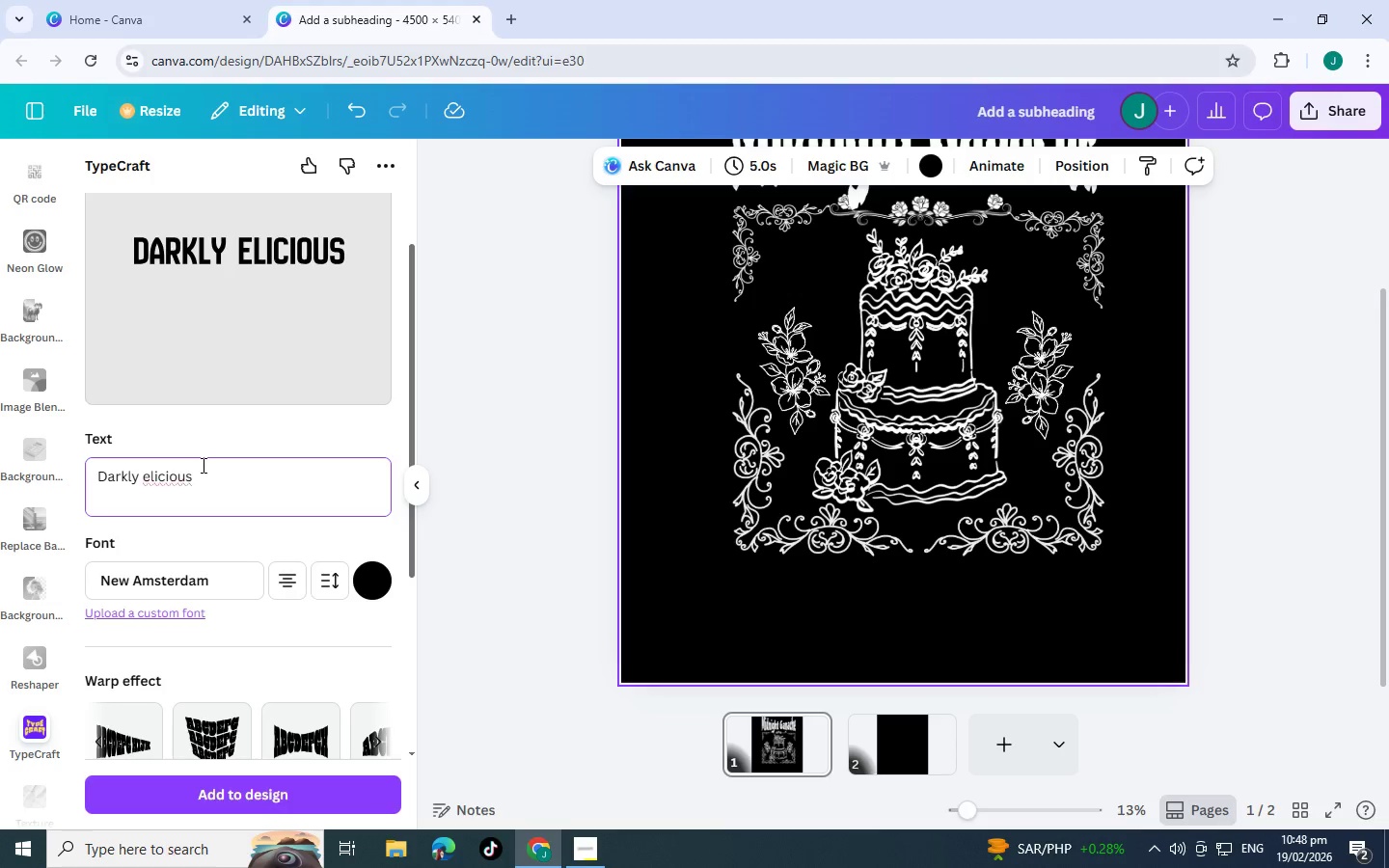 
key(D)
 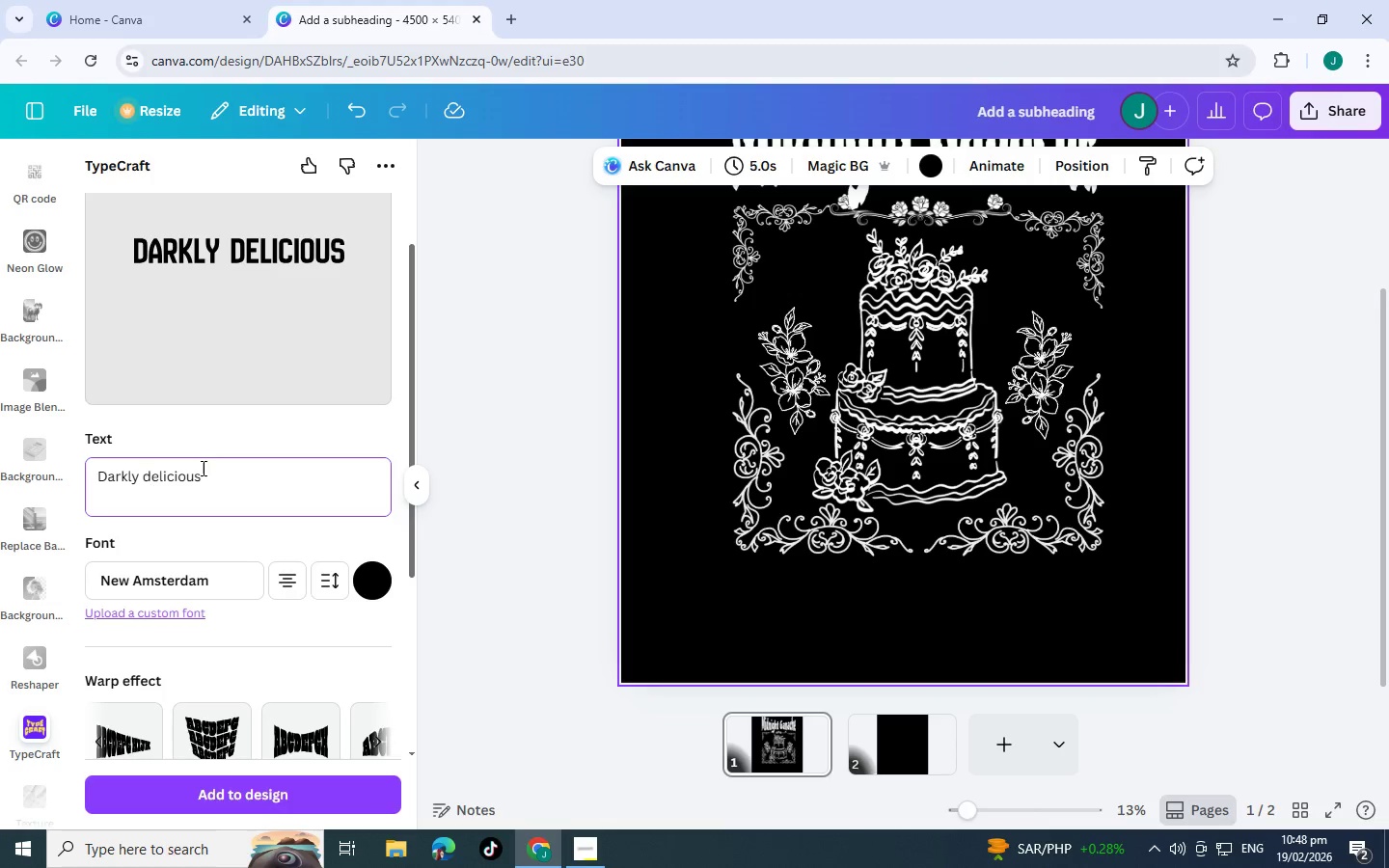 
key(Shift+Backspace)
 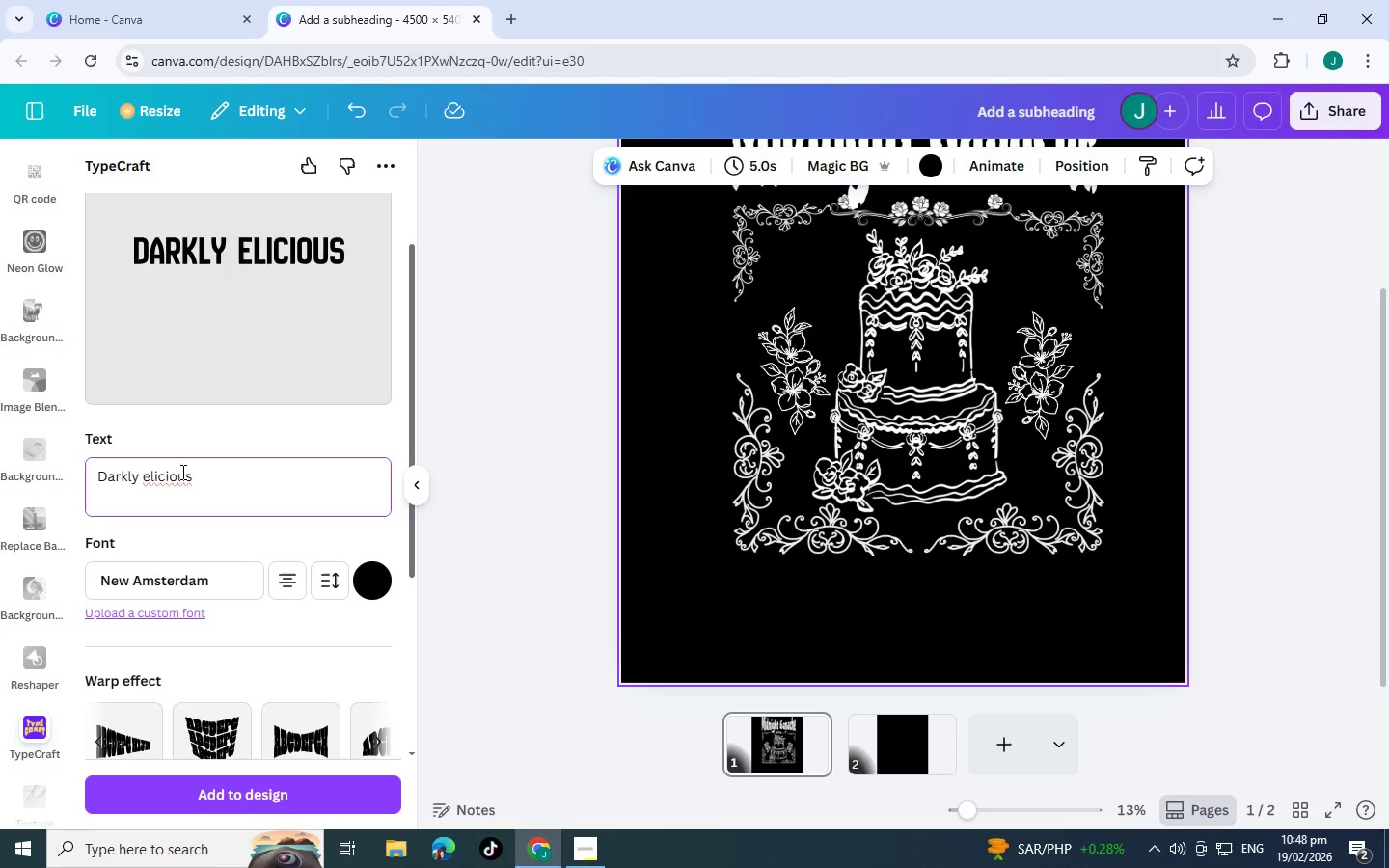 
key(Shift+D)
 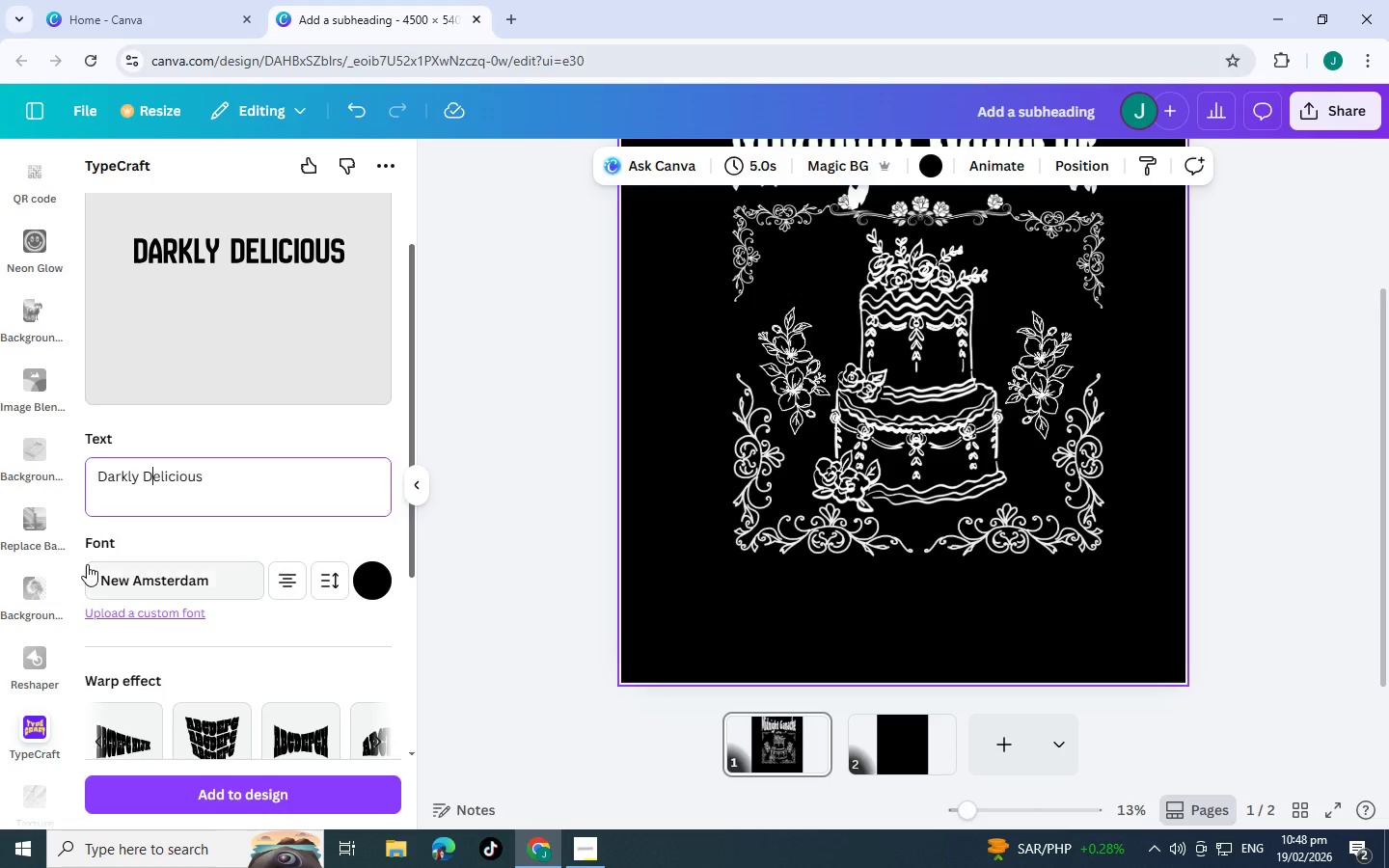 
left_click([207, 575])
 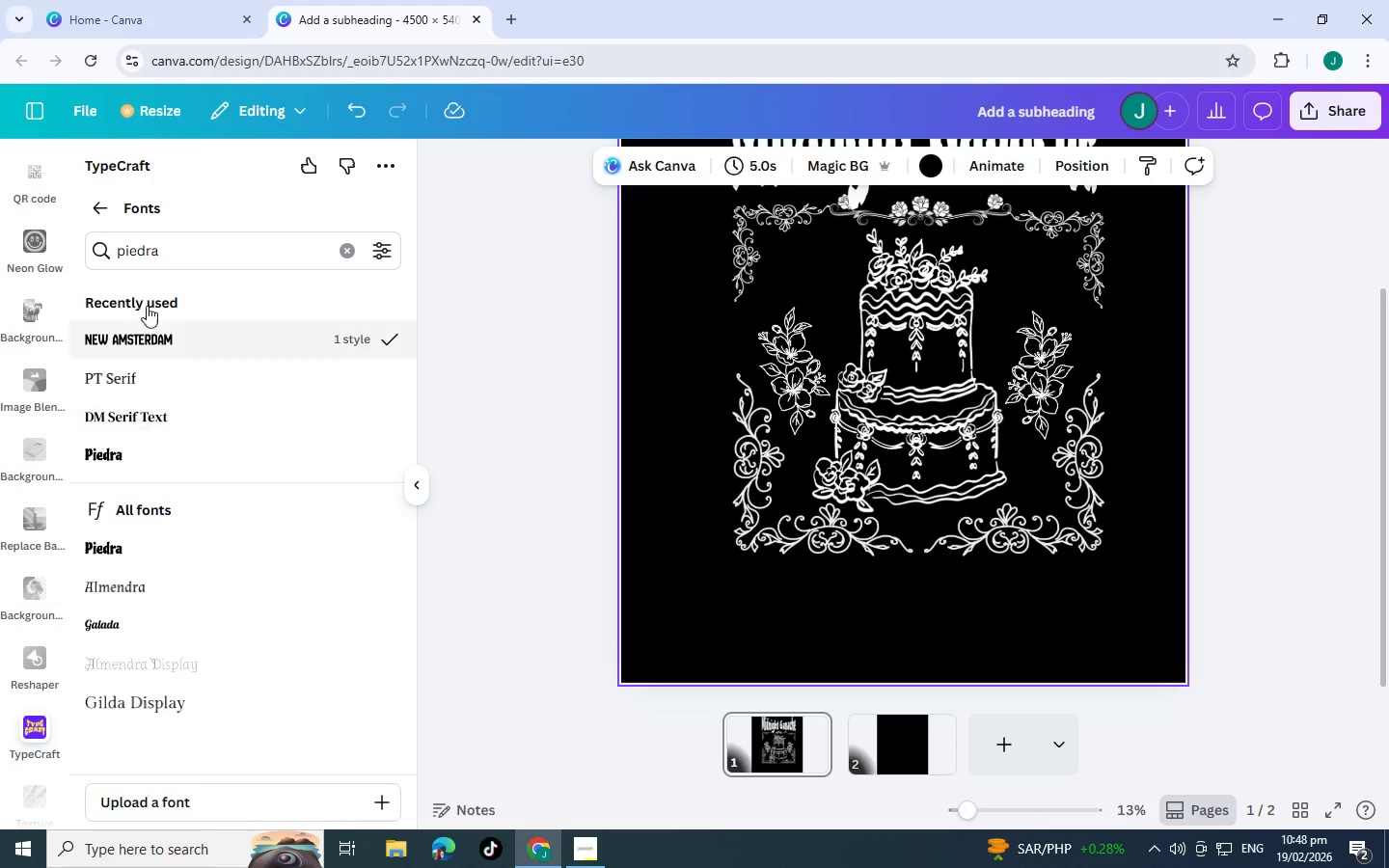 
left_click([147, 253])
 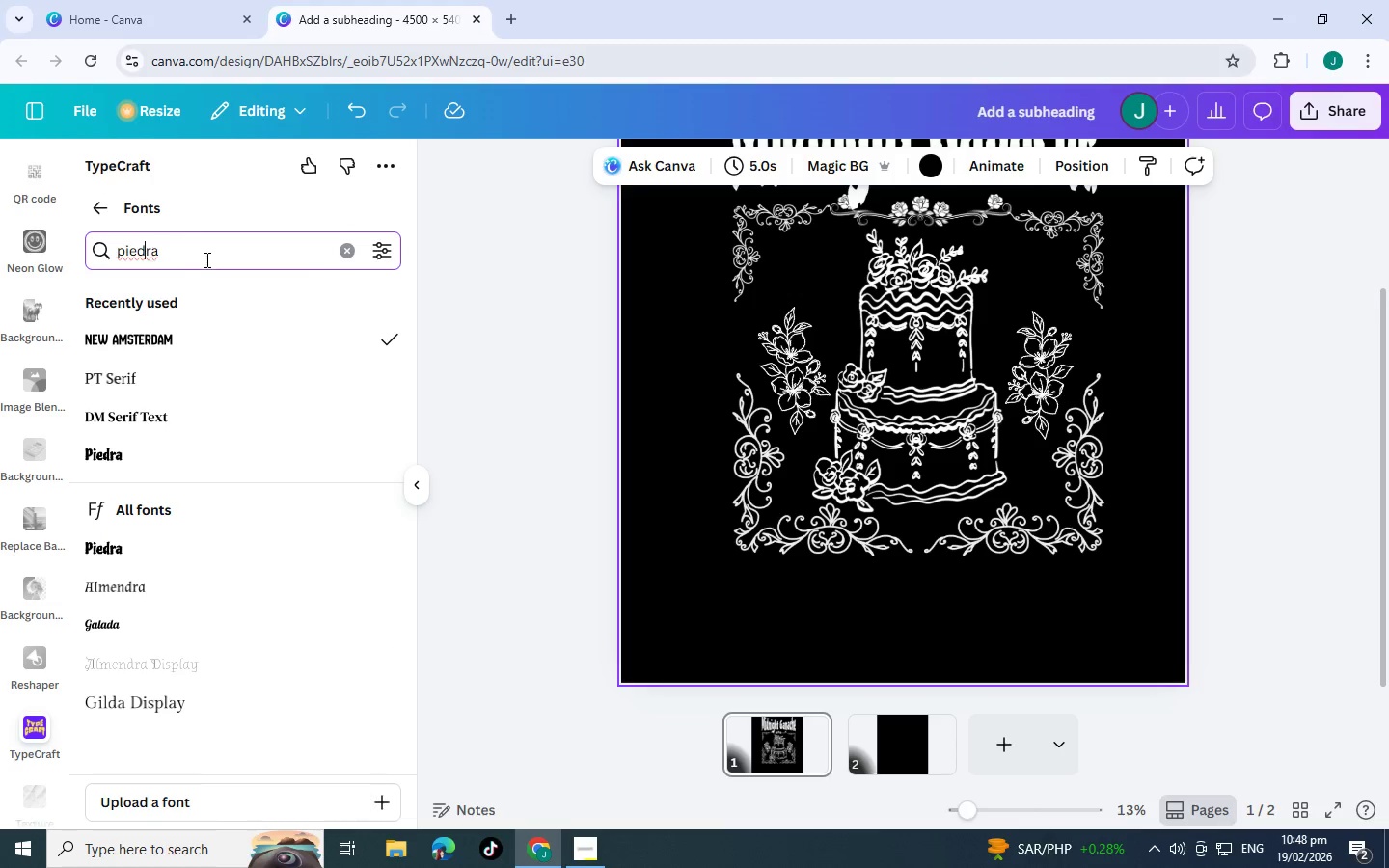 
left_click_drag(start_coordinate=[205, 259], to_coordinate=[0, 249])
 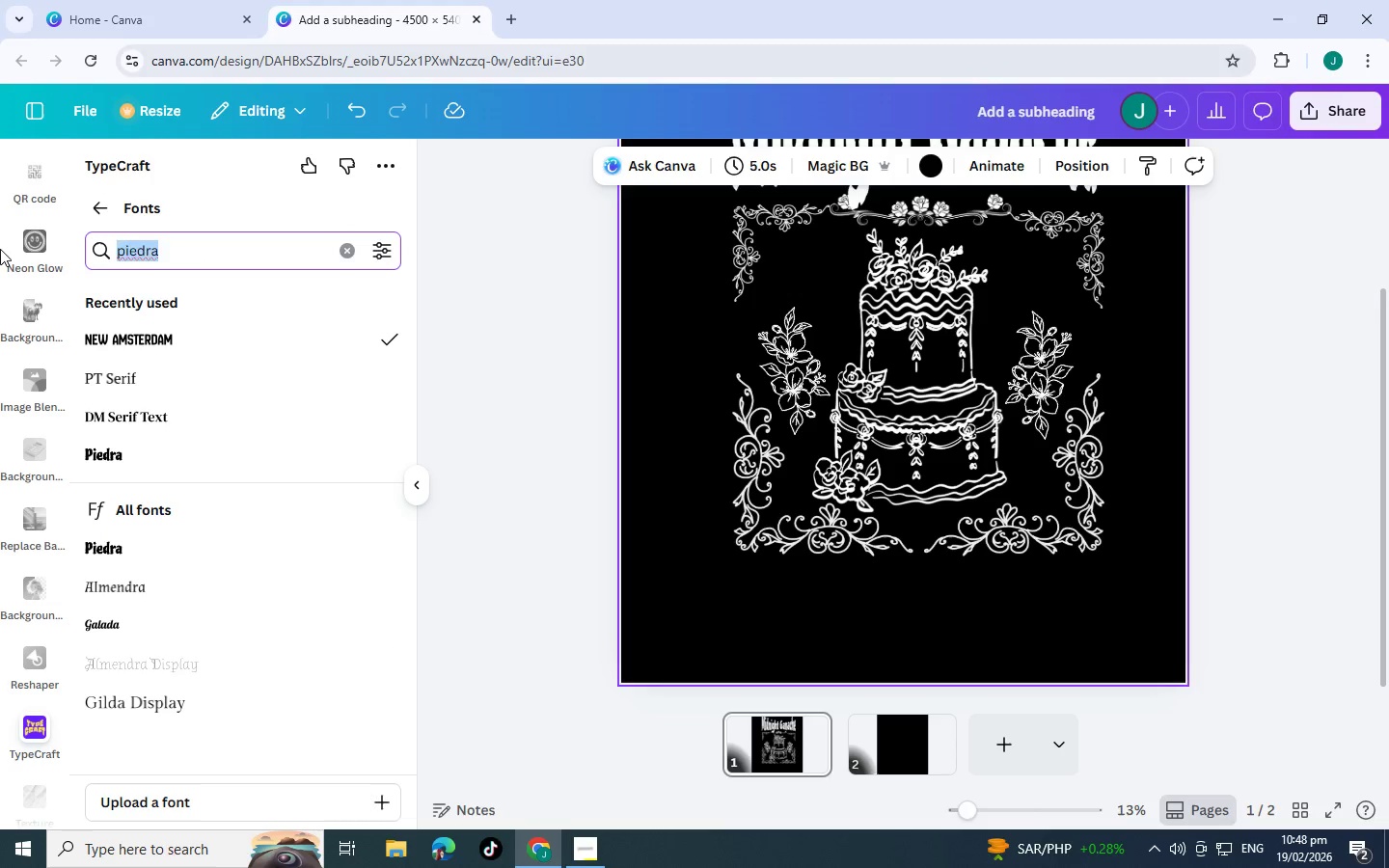 
type(cinzel)
 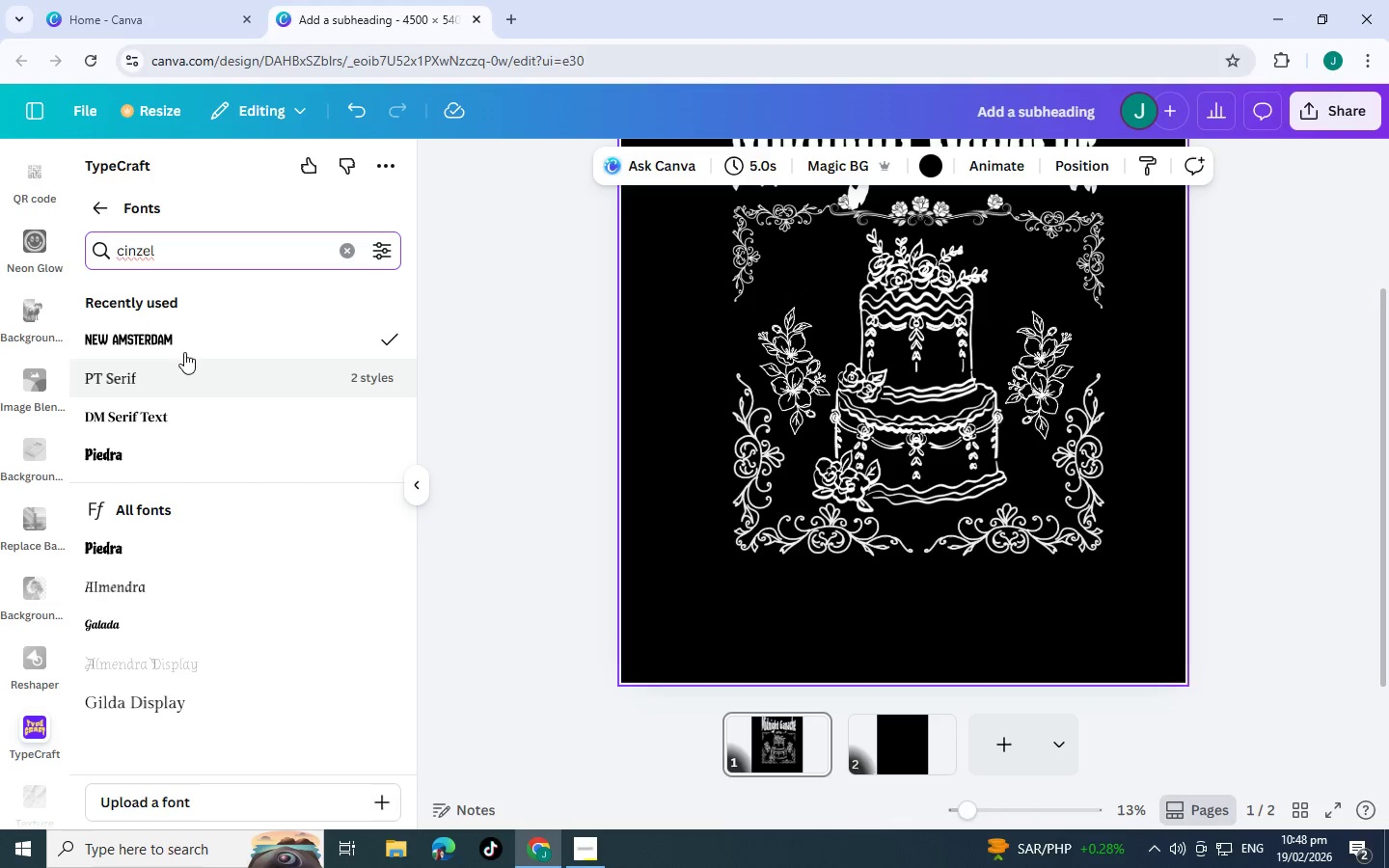 
left_click([200, 258])
 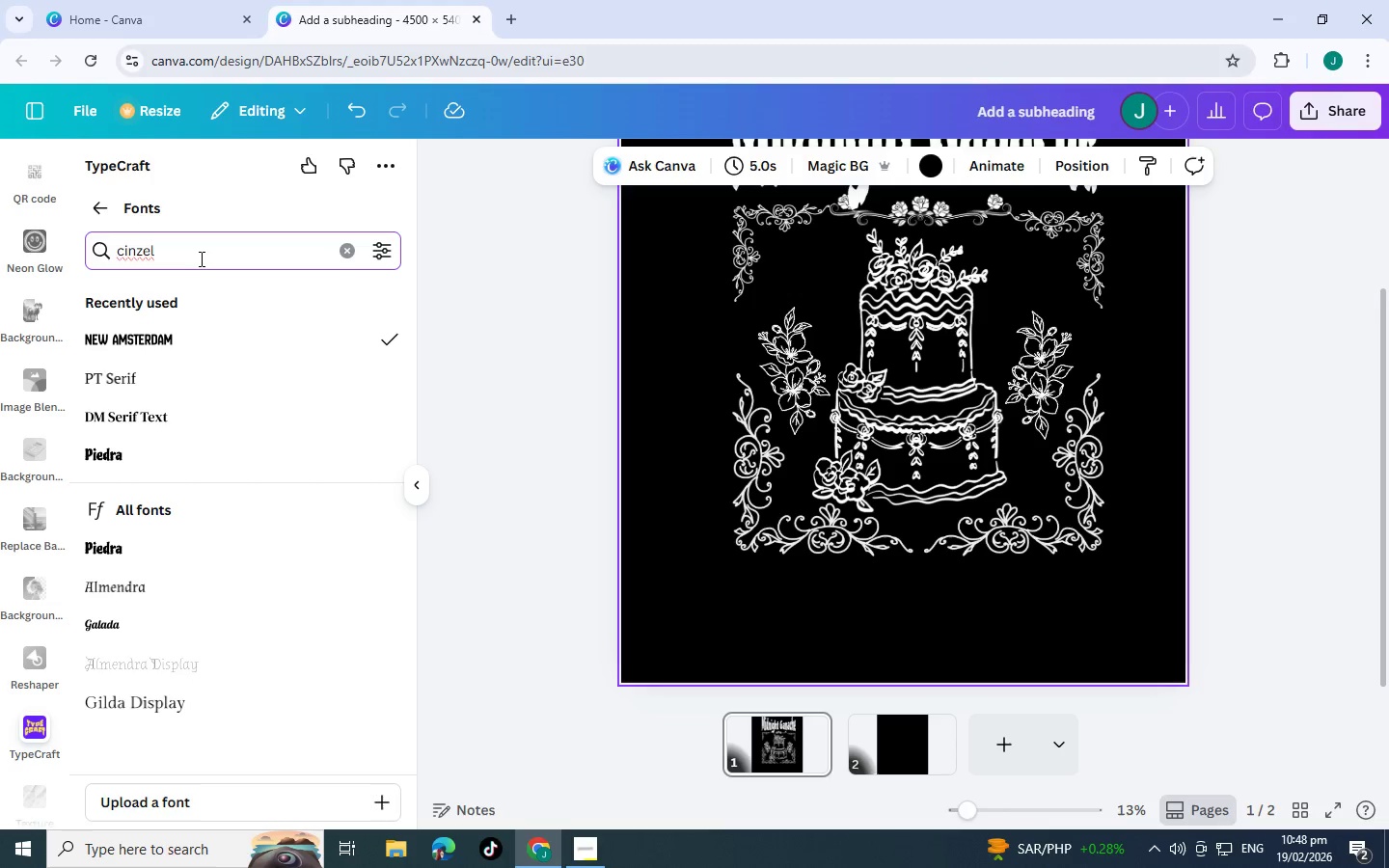 
key(Enter)
 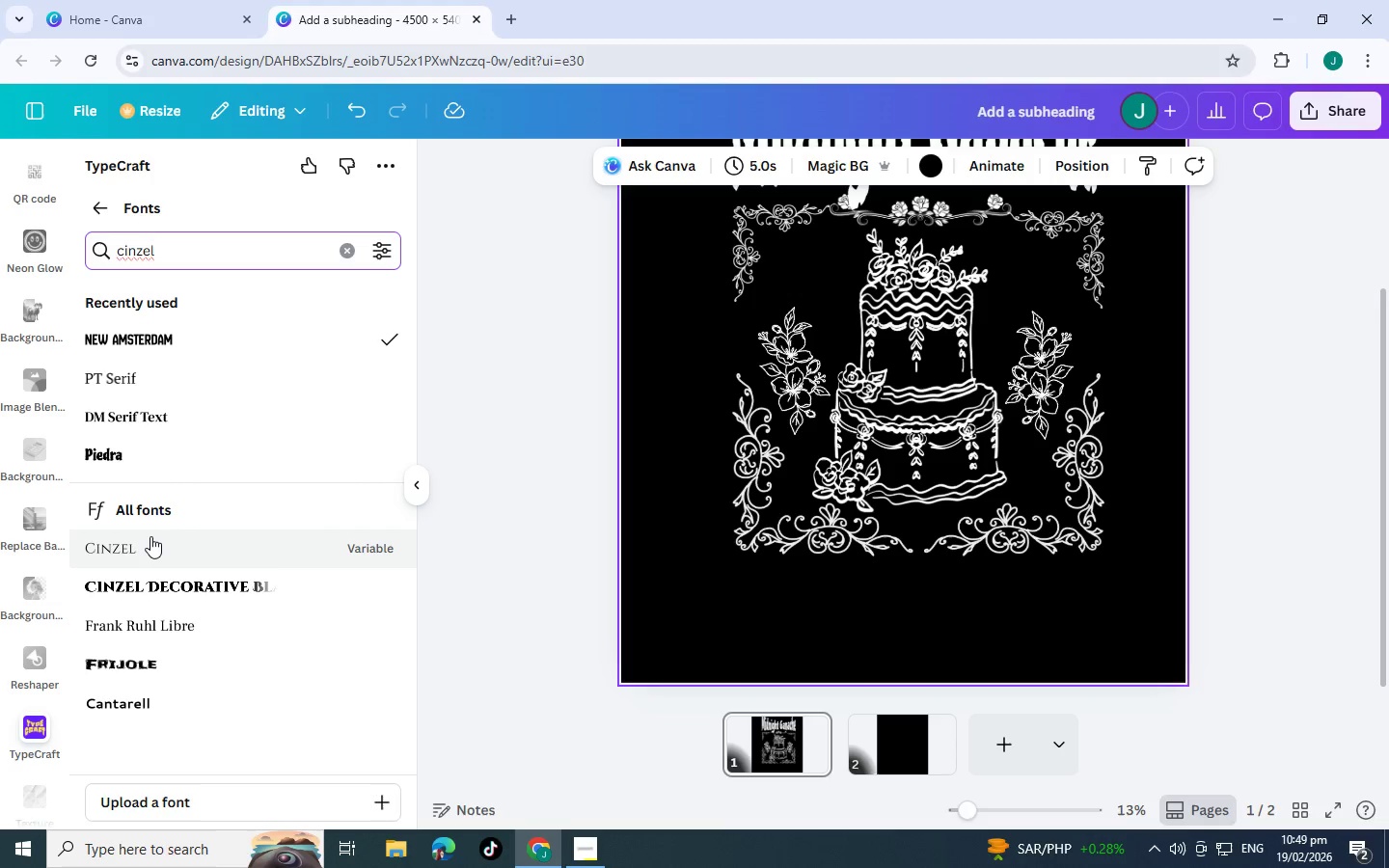 
left_click([150, 536])
 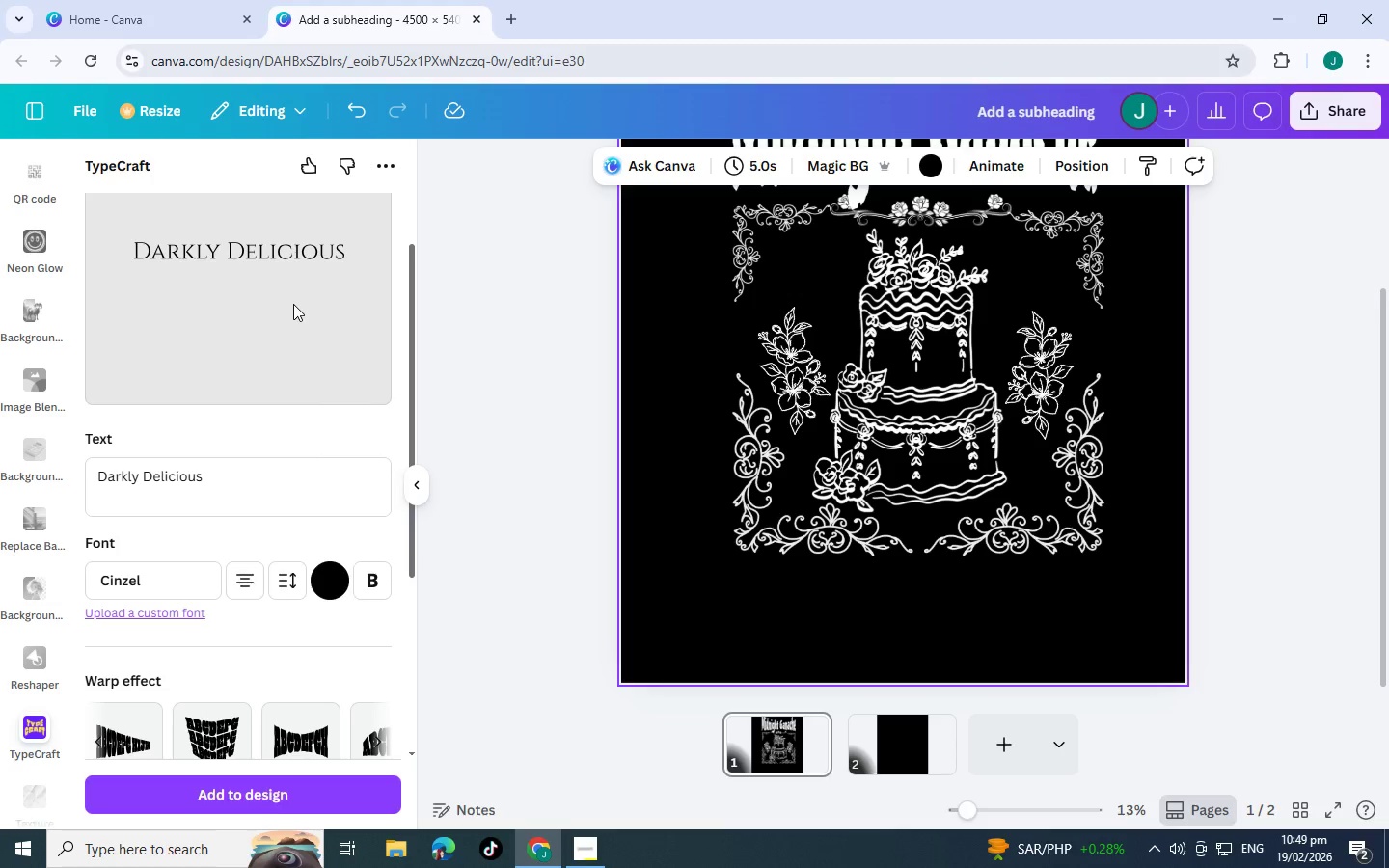 
scroll: coordinate [289, 549], scroll_direction: down, amount: 1.0
 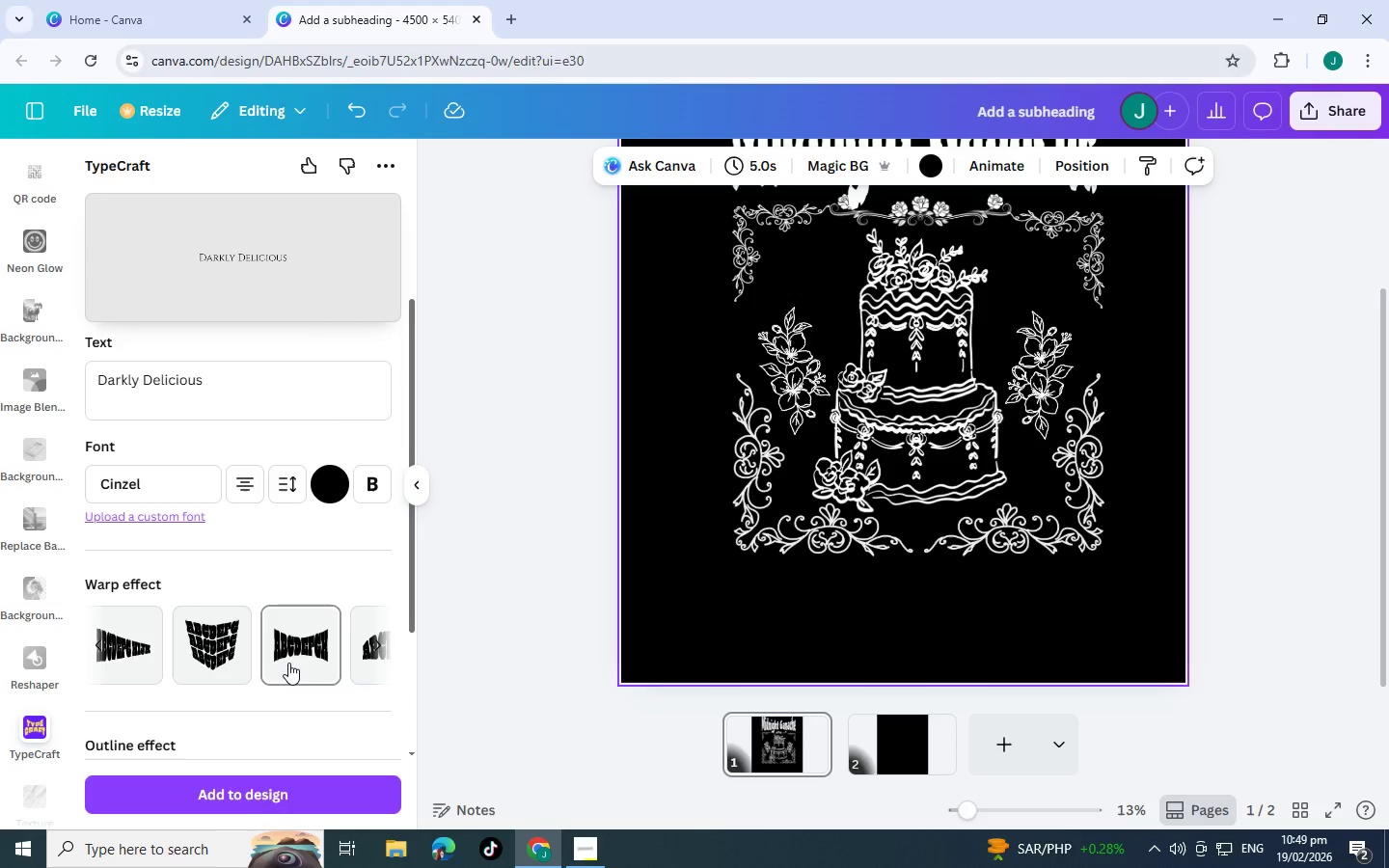 
scroll: coordinate [288, 663], scroll_direction: up, amount: 1.0
 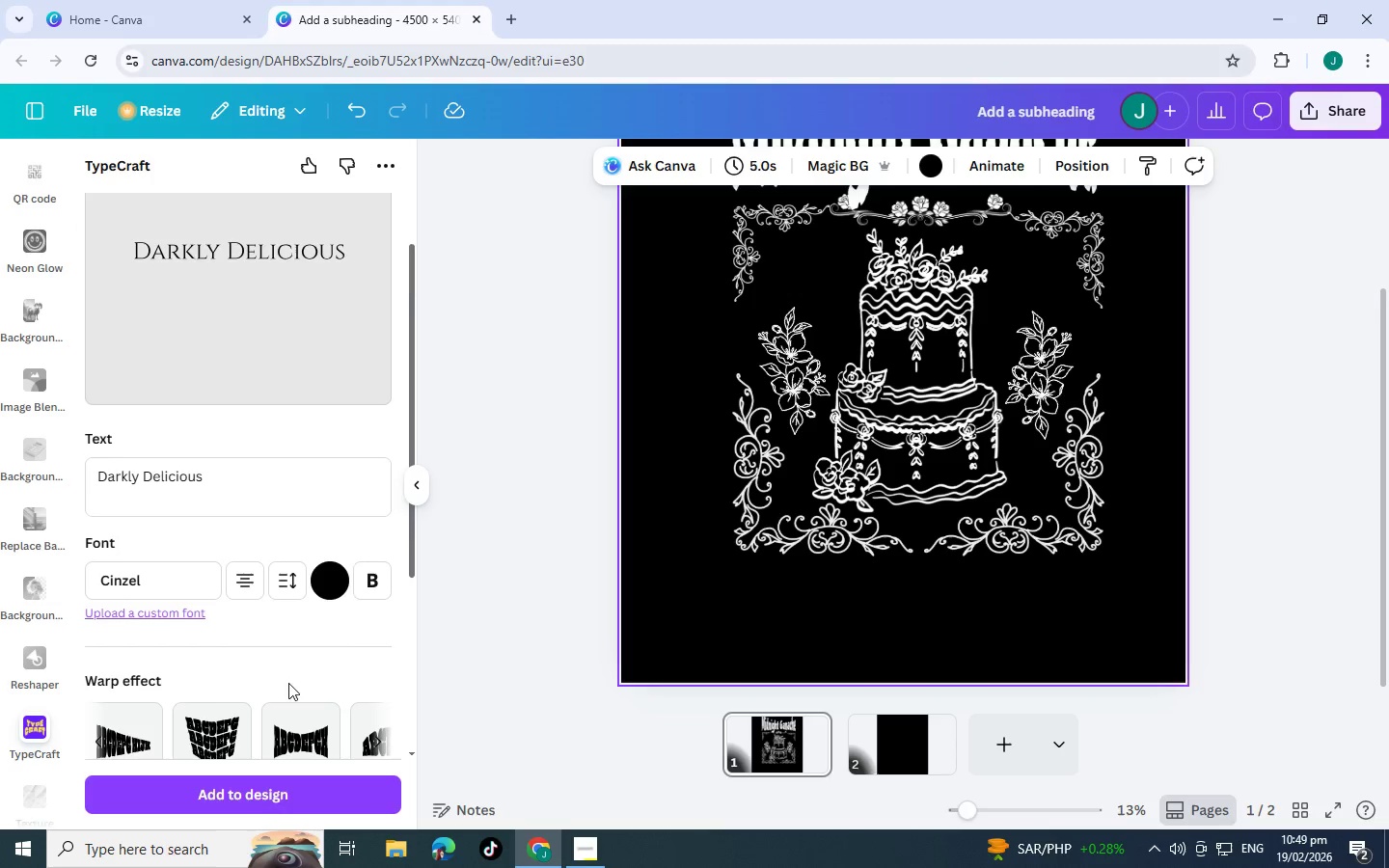 
scroll: coordinate [288, 683], scroll_direction: down, amount: 1.0
 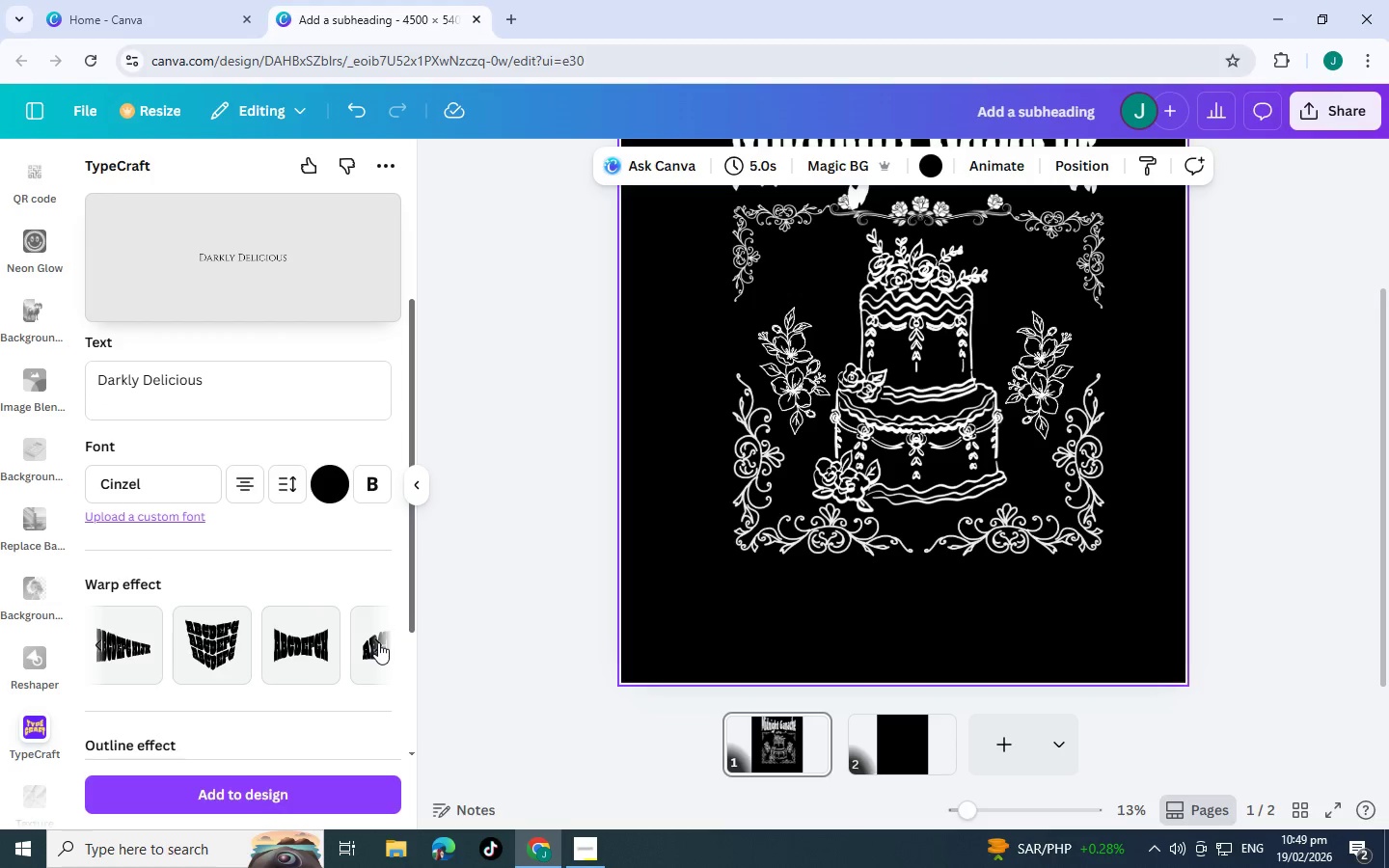 
left_click([378, 642])
 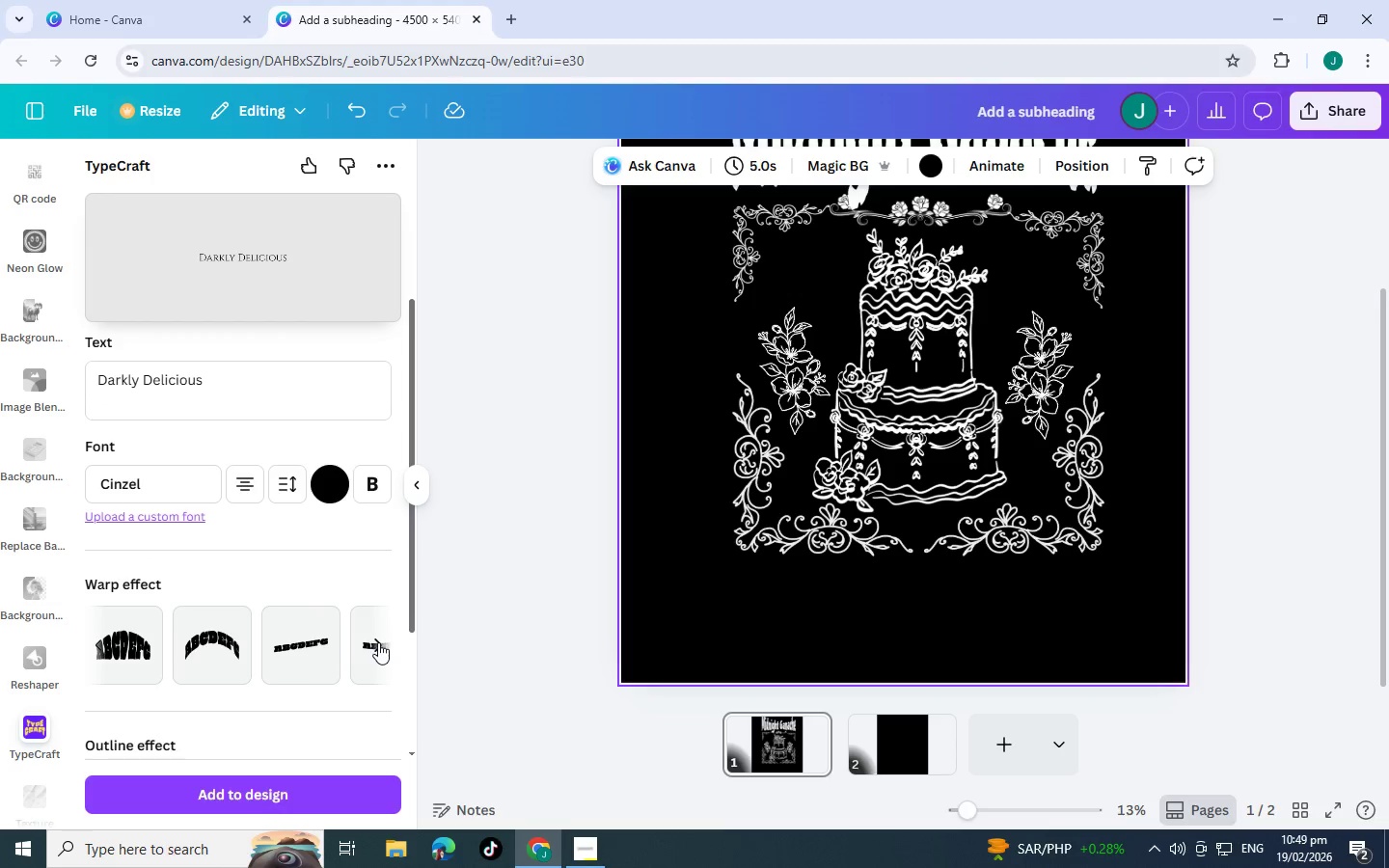 
left_click([378, 642])
 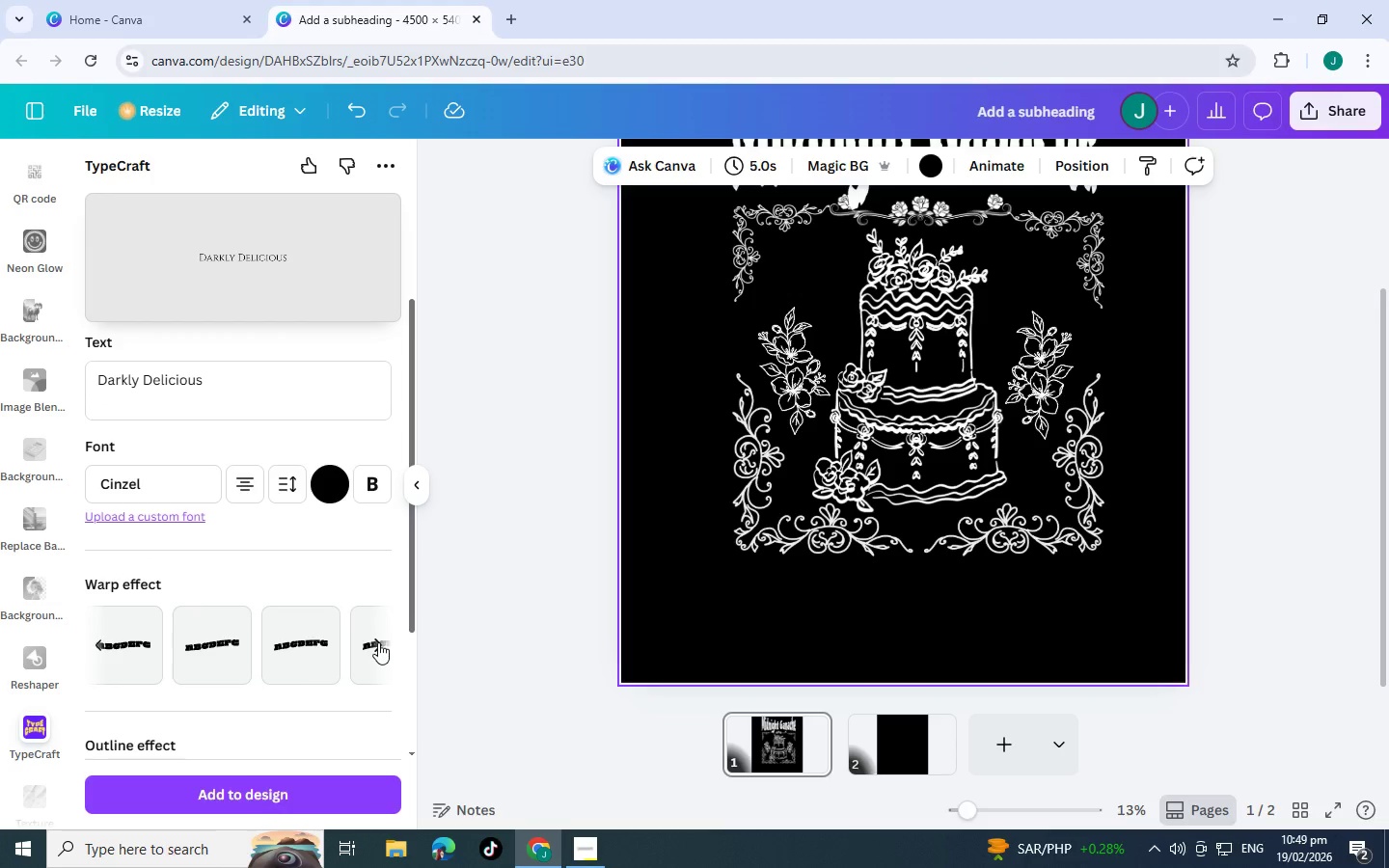 
left_click([378, 642])
 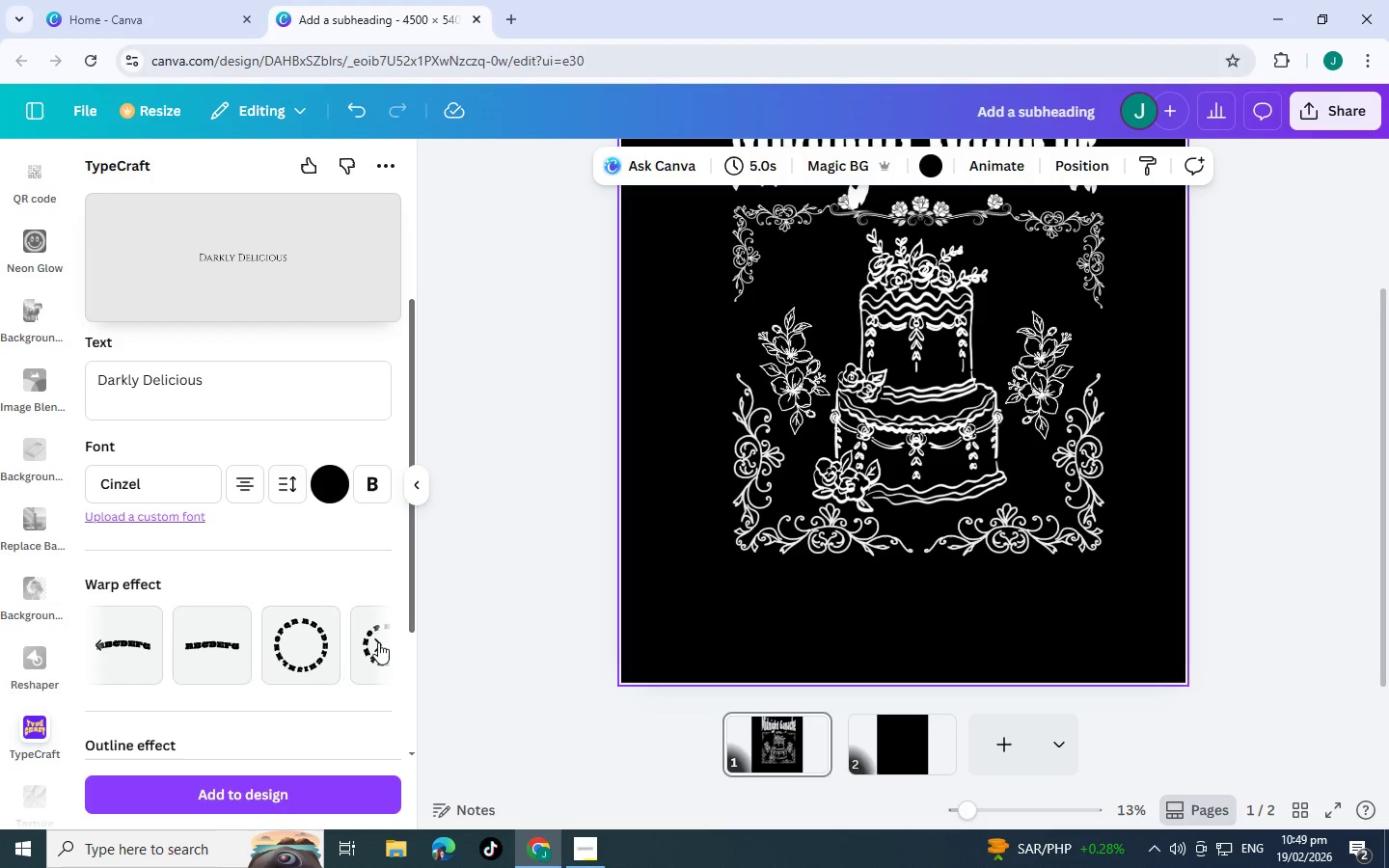 
left_click([378, 642])
 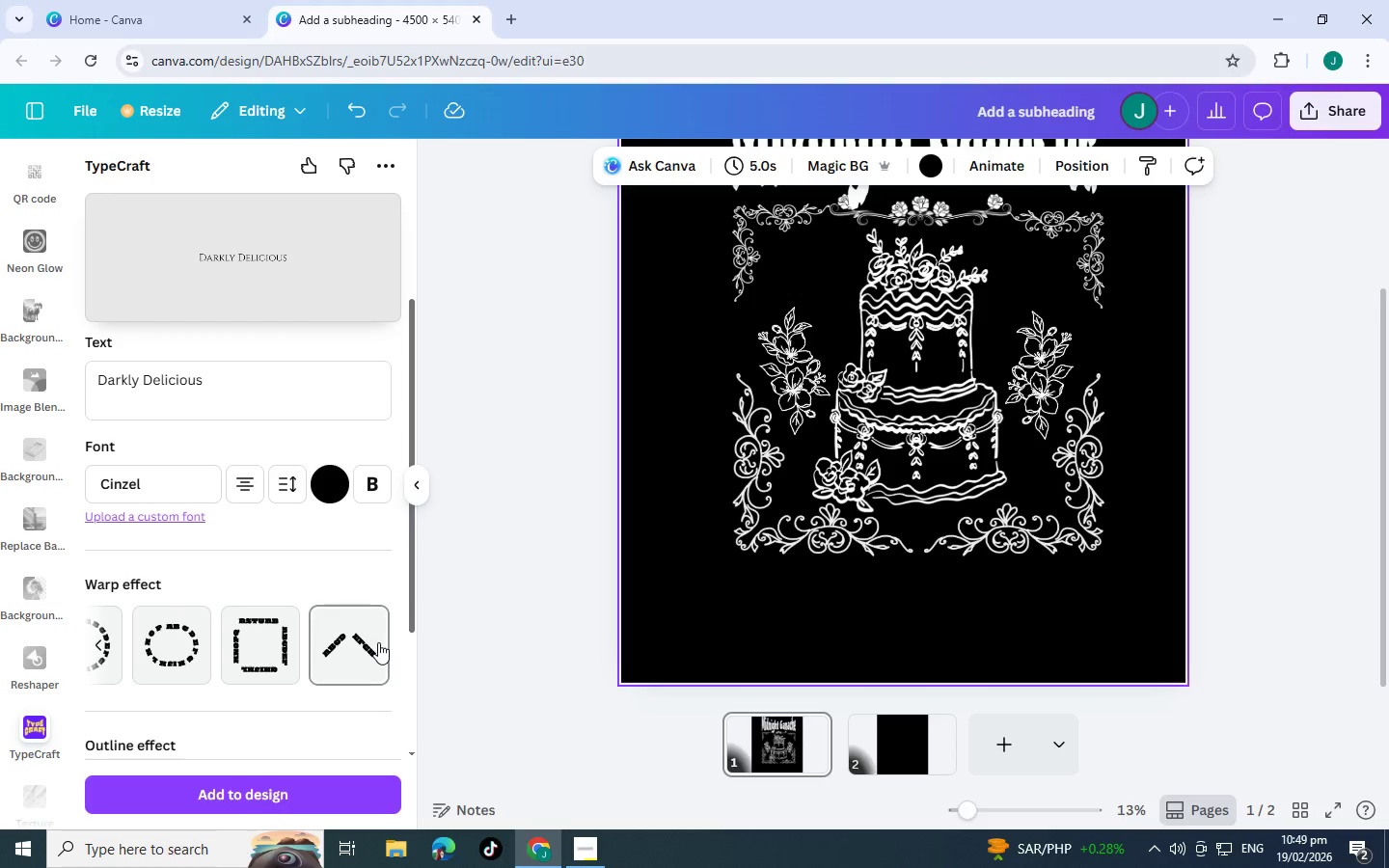 
left_click([378, 642])
 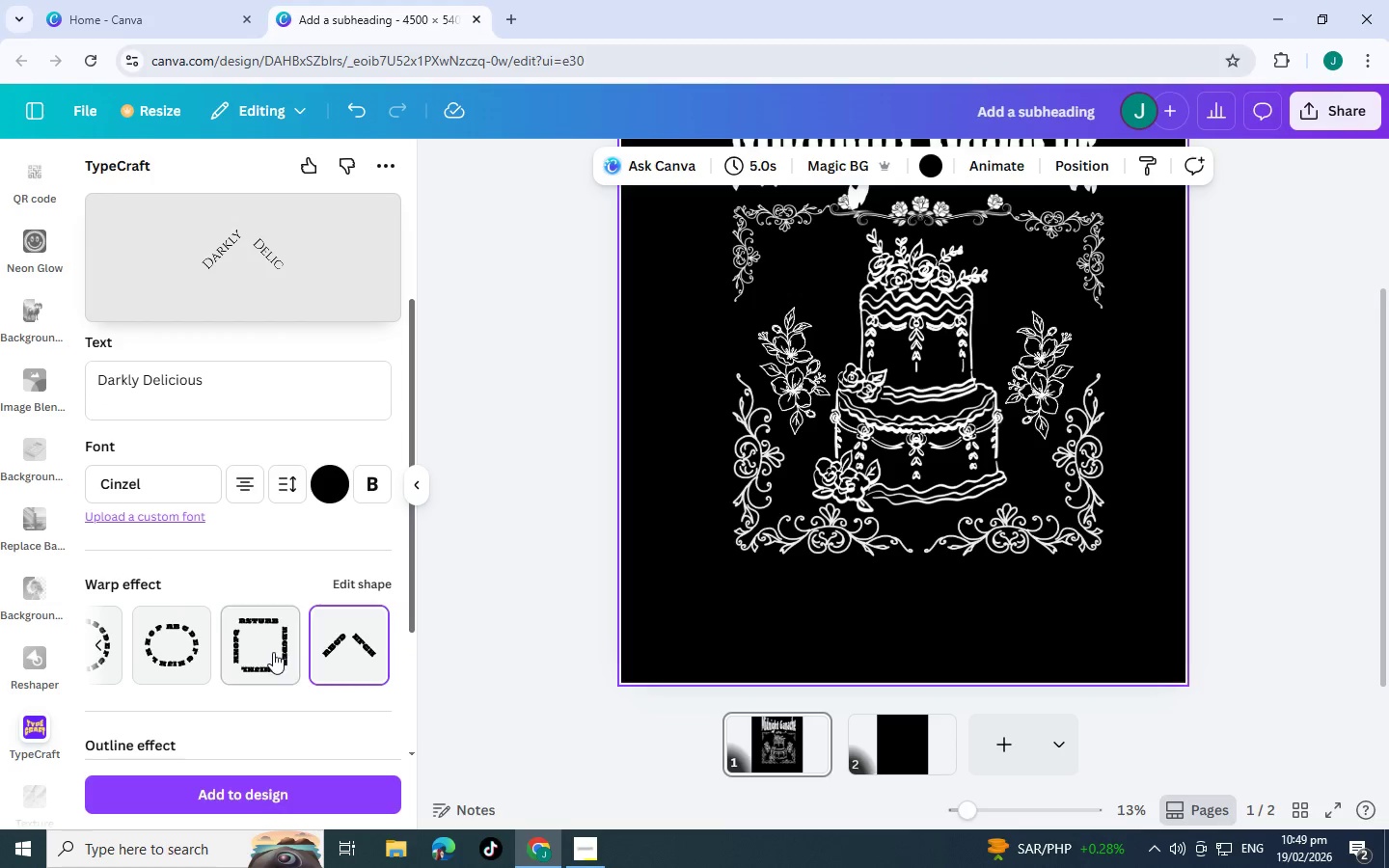 
double_click([168, 643])
 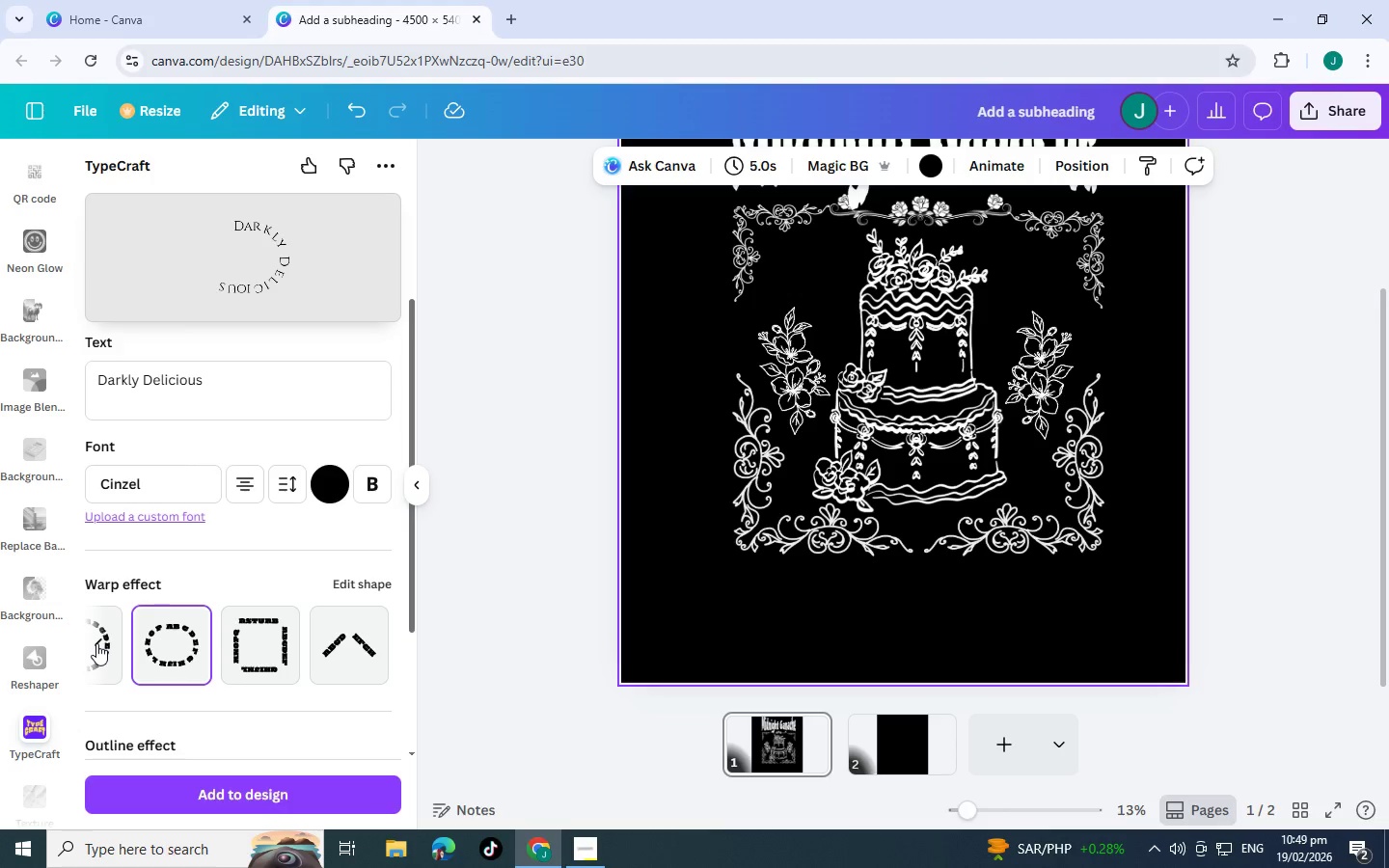 
left_click([96, 643])
 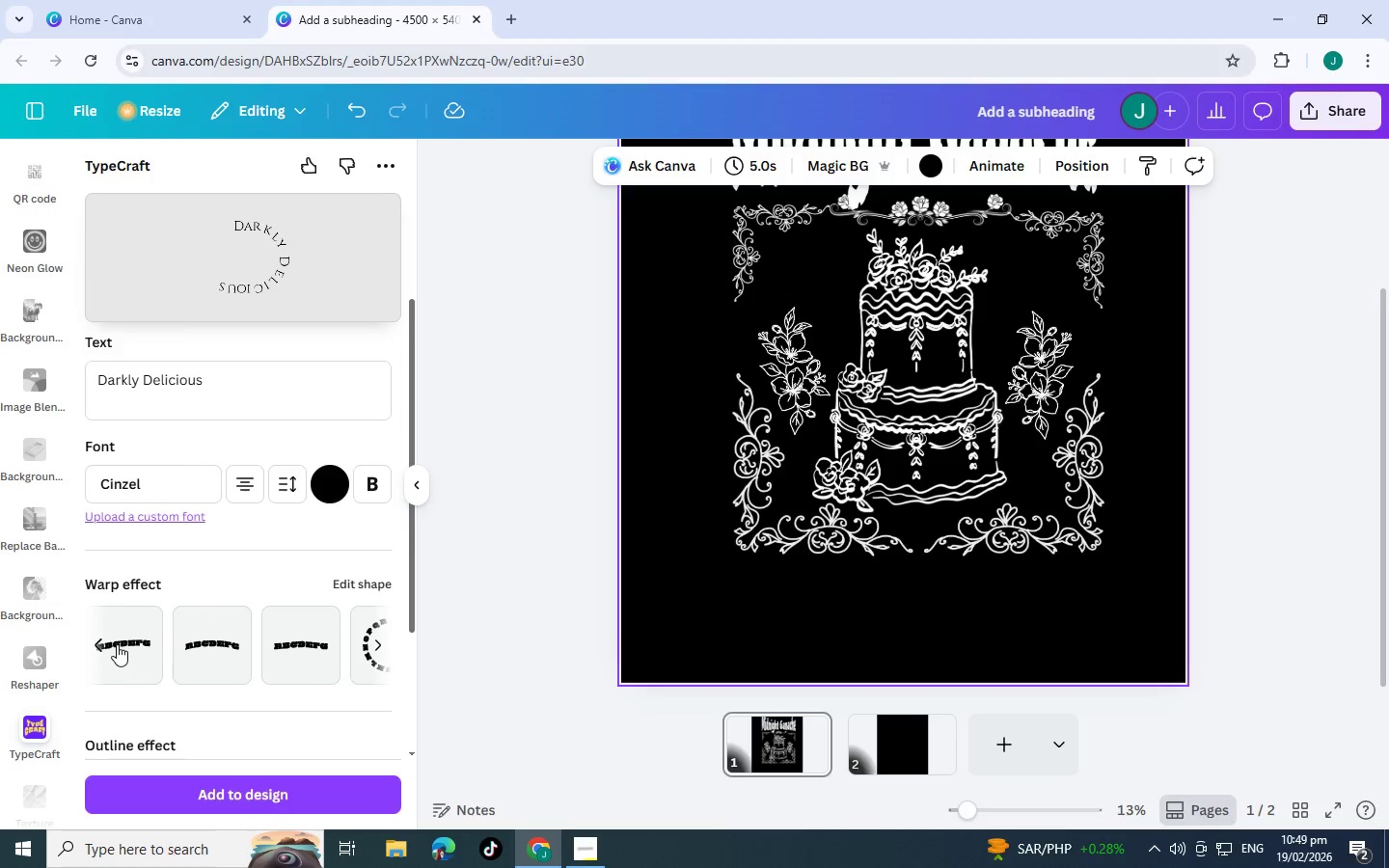 
left_click([160, 647])
 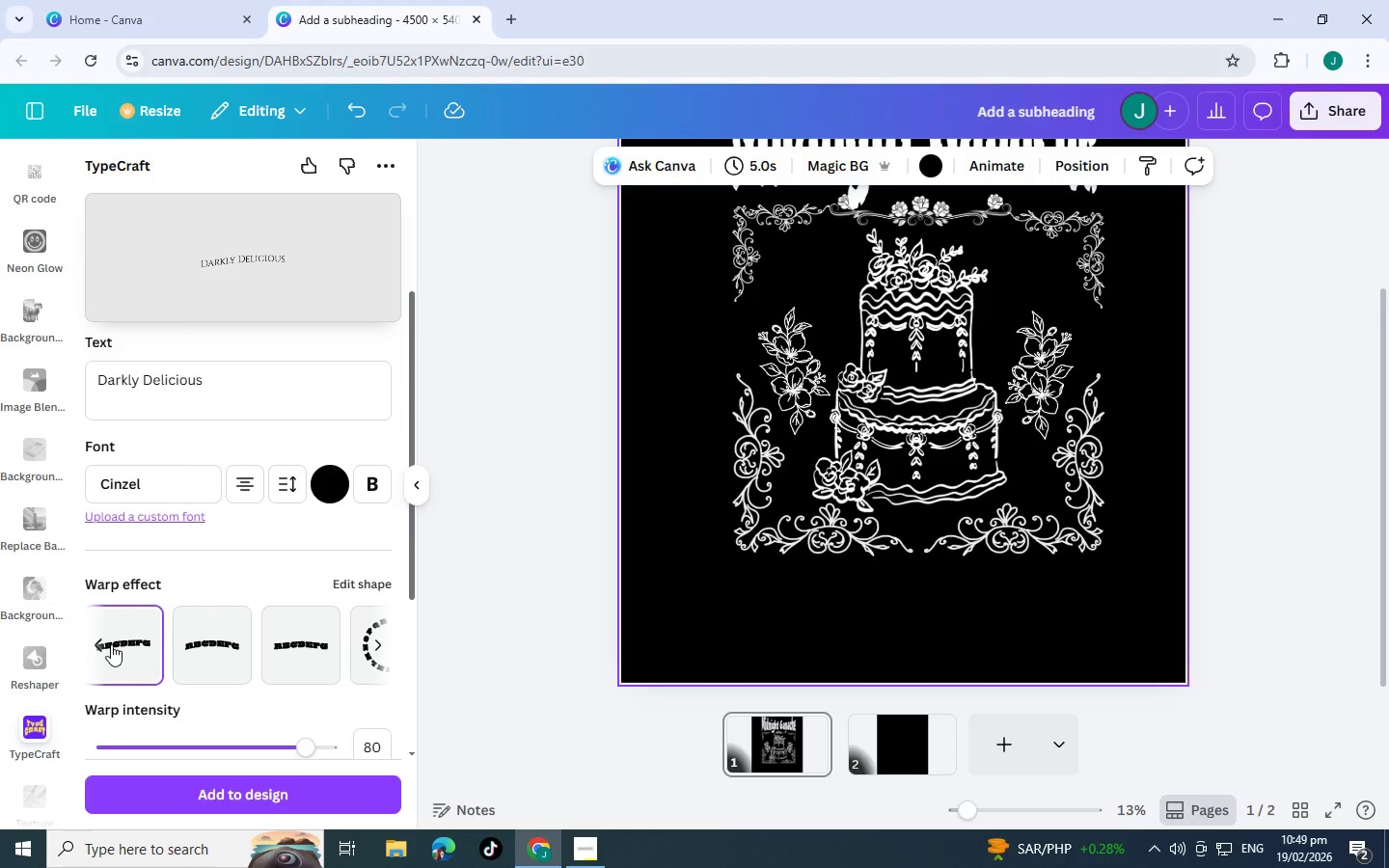 
left_click([111, 644])
 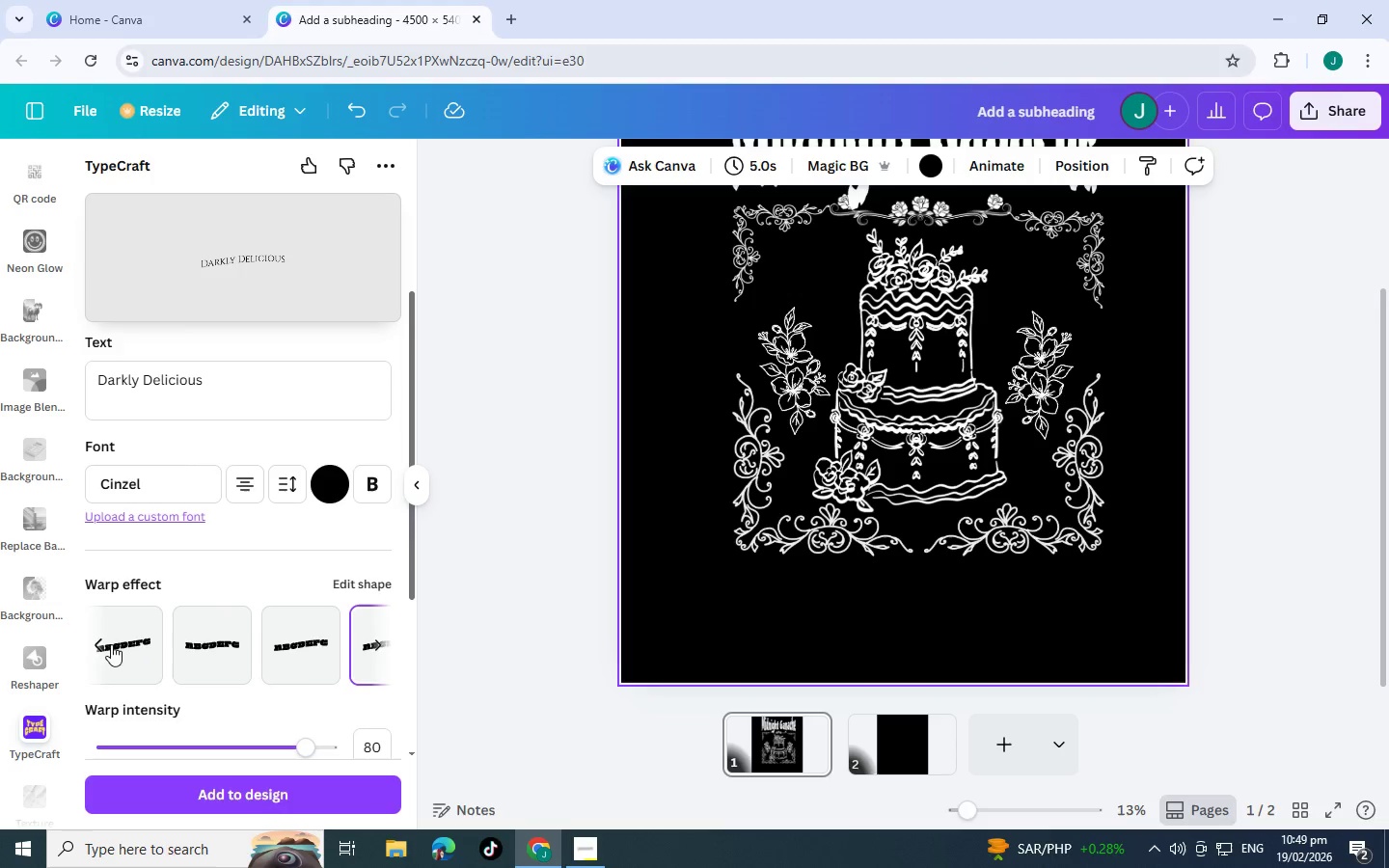 
left_click([179, 650])
 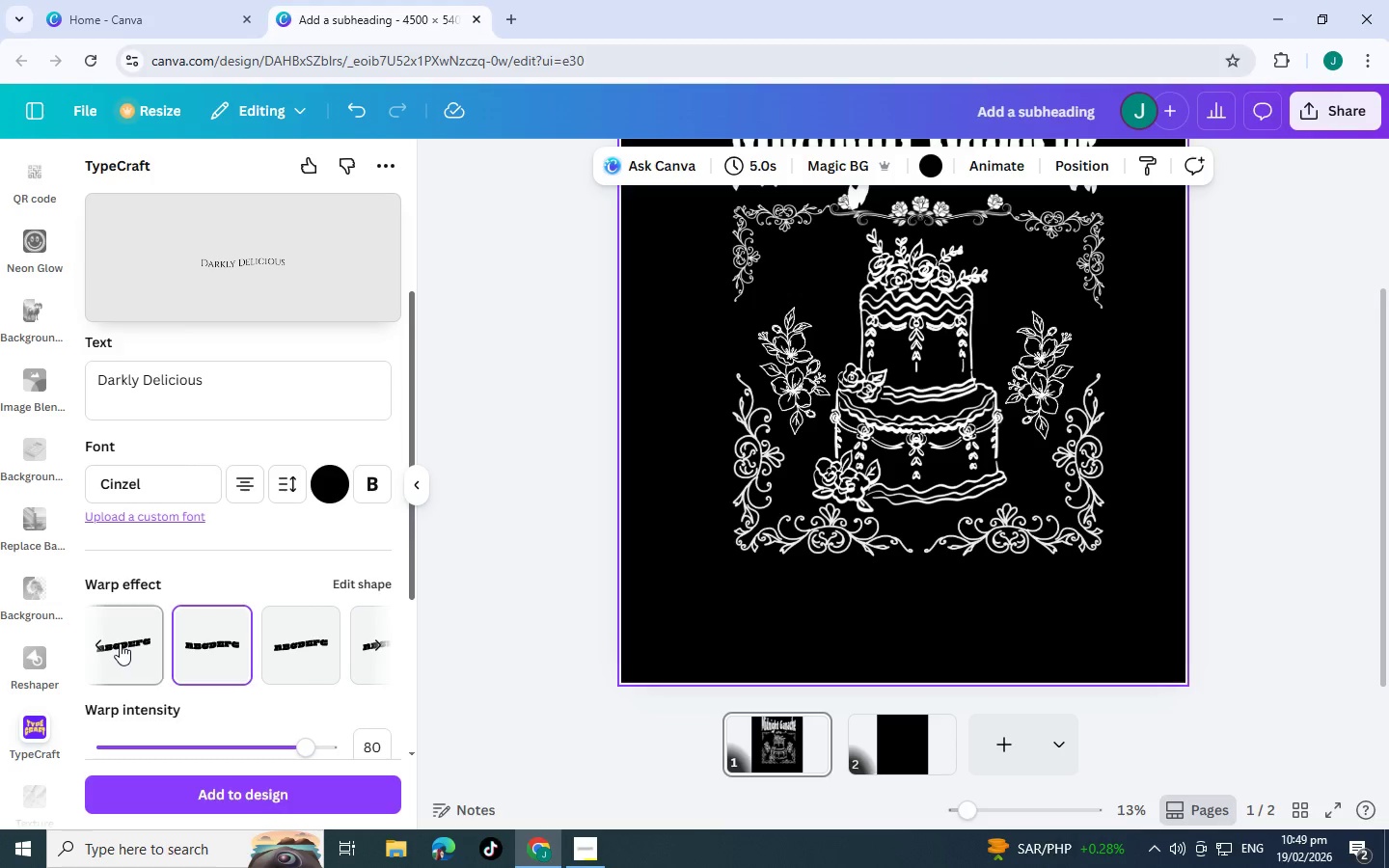 
left_click([118, 643])
 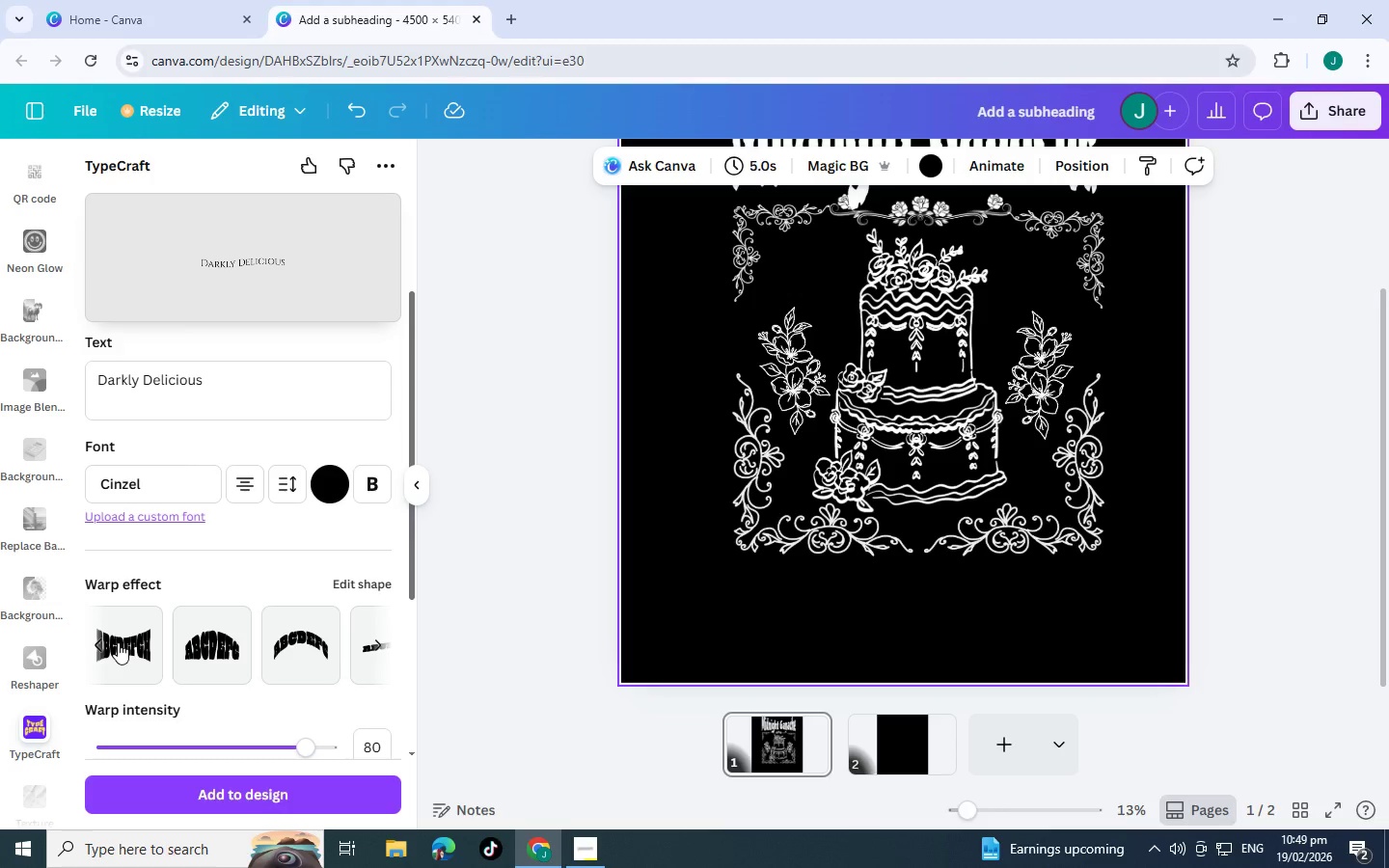 
left_click([170, 651])
 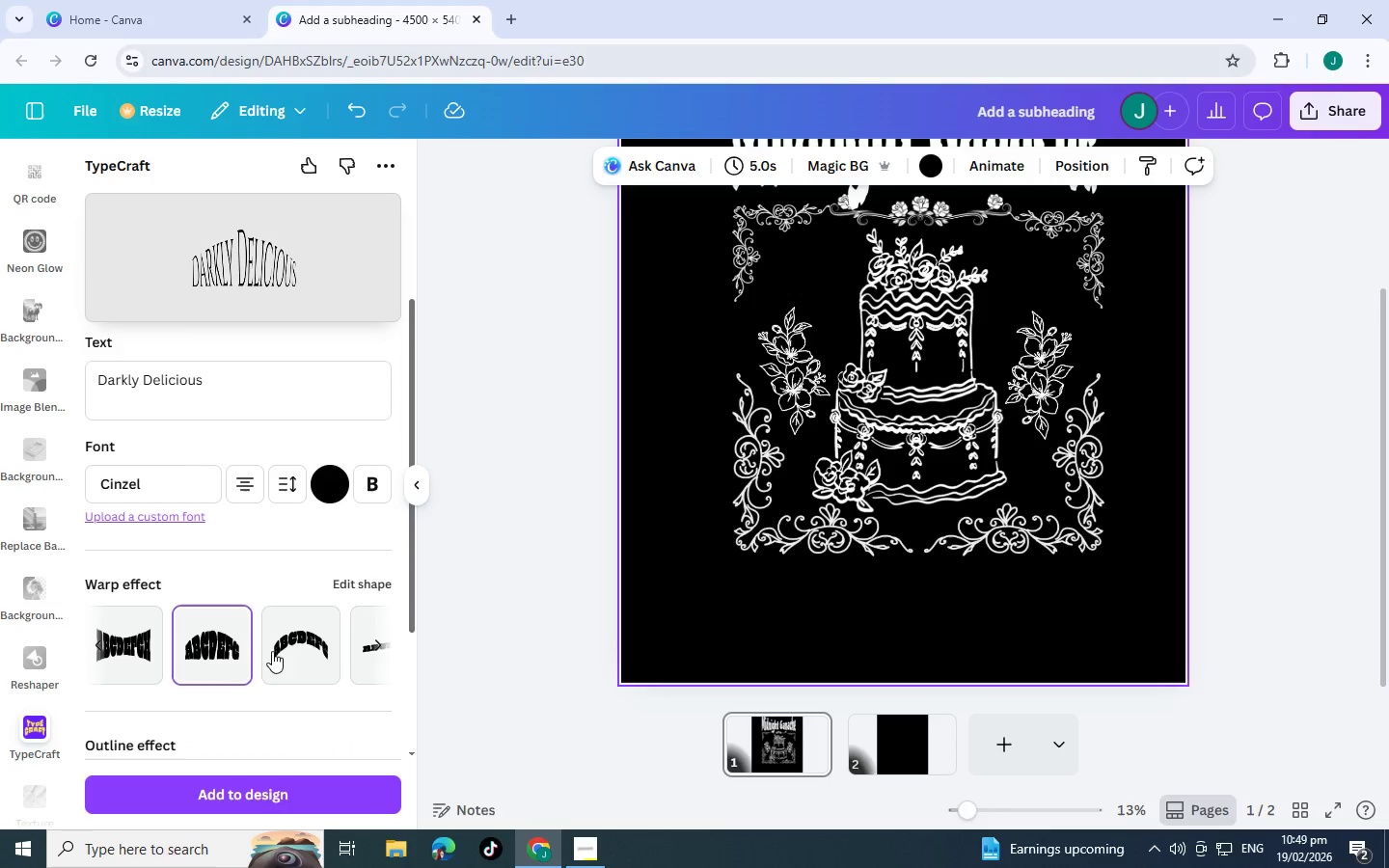 
double_click([291, 651])
 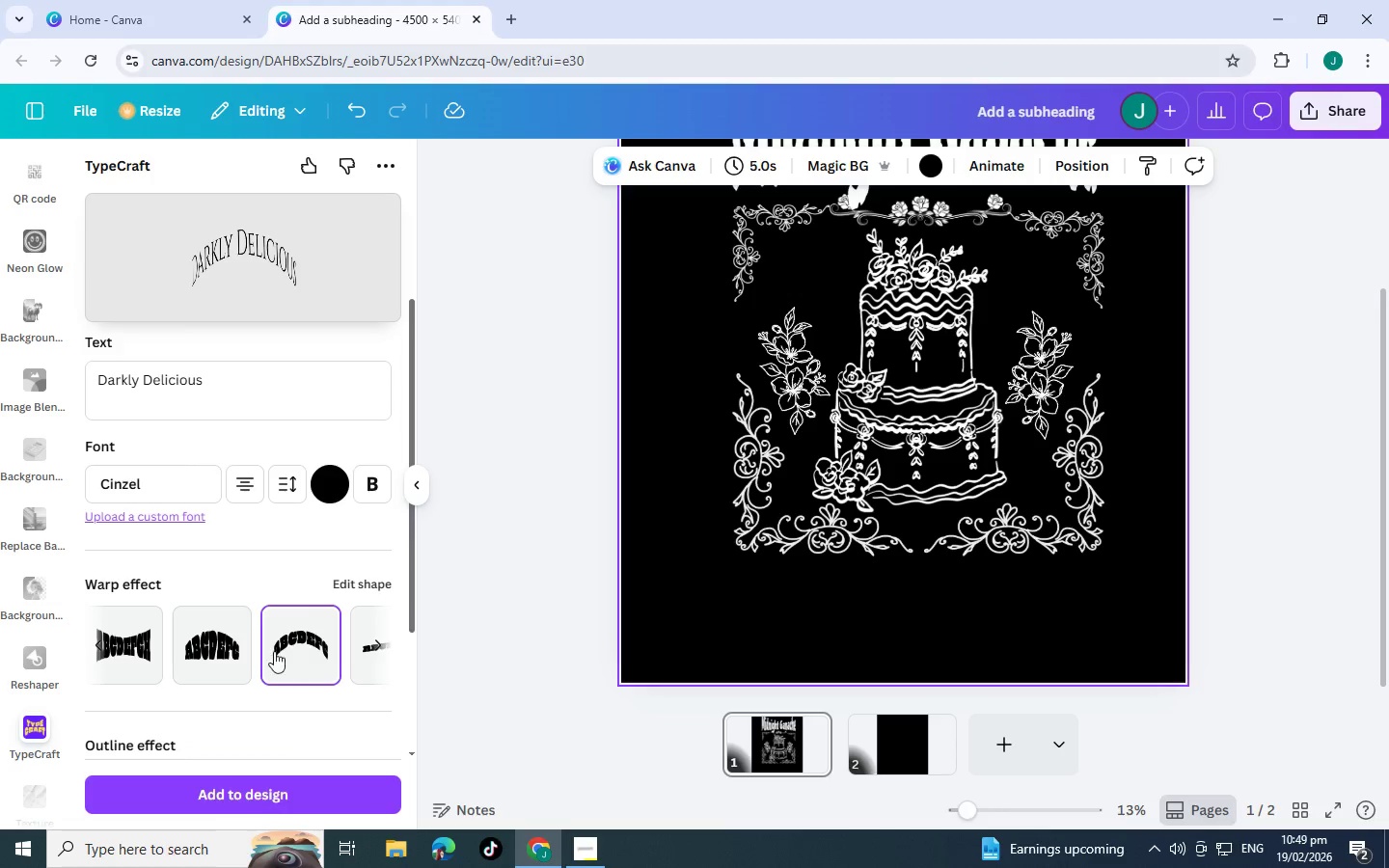 
left_click([234, 653])
 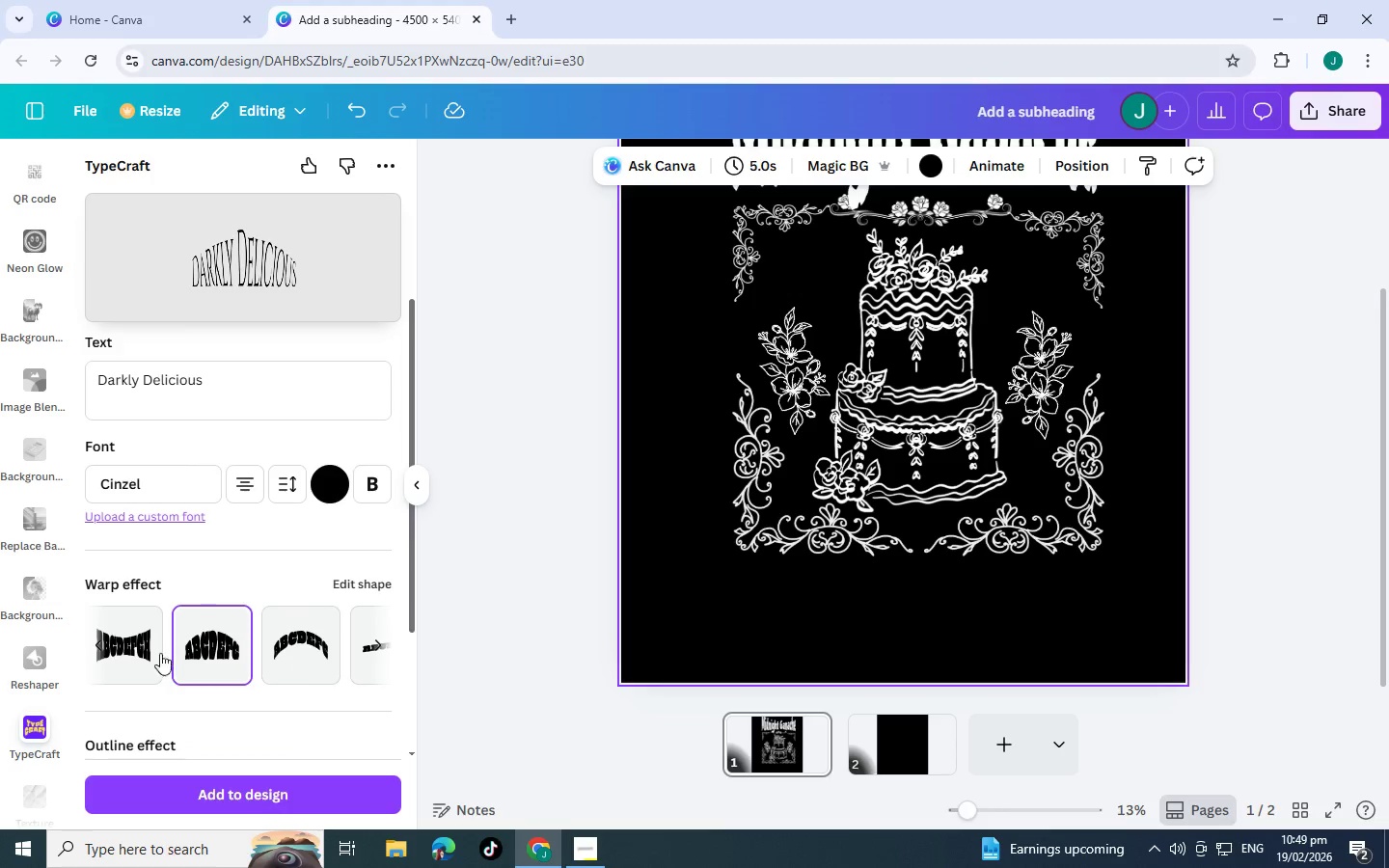 
left_click([147, 653])
 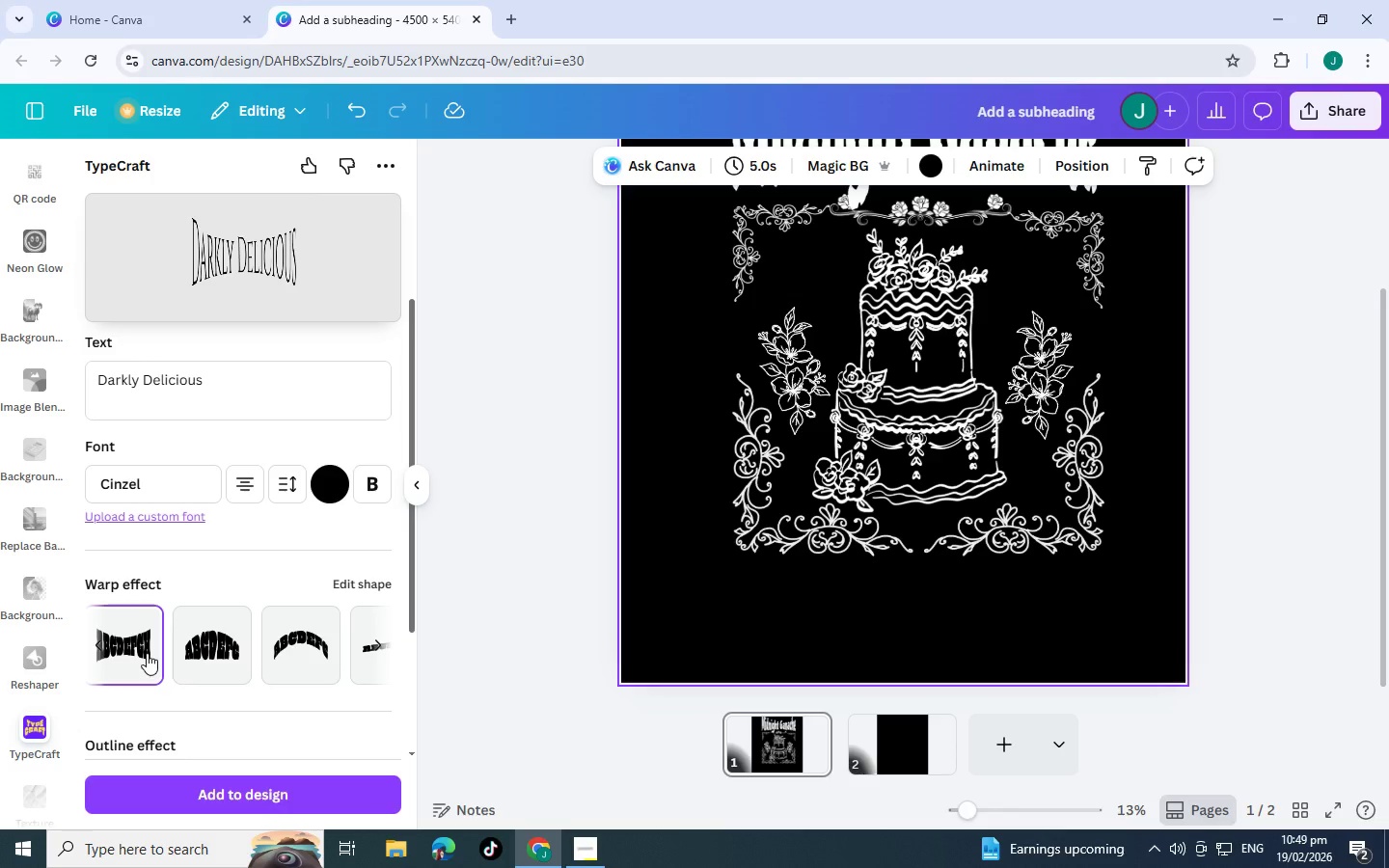 
left_click([220, 656])
 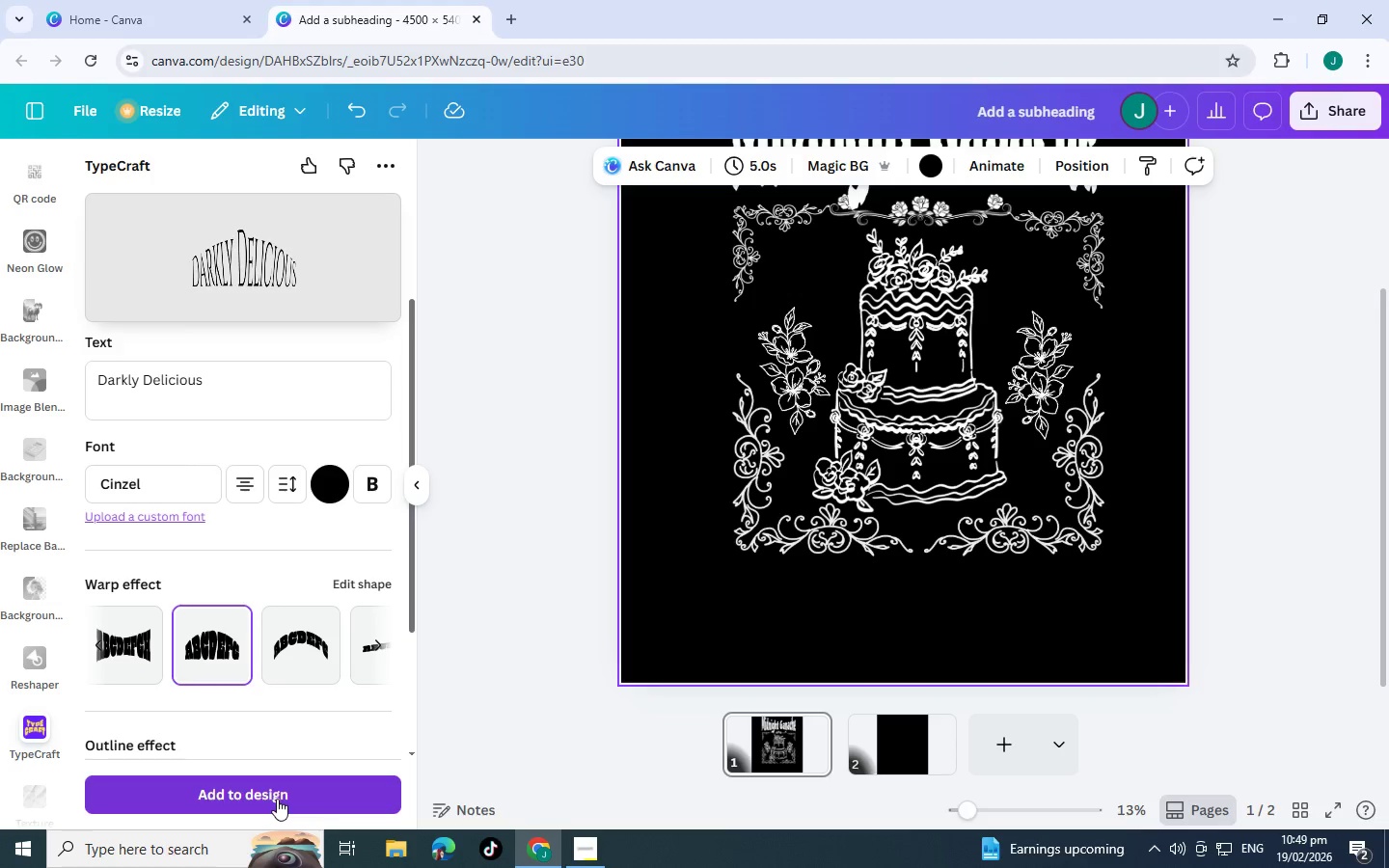 
left_click([277, 798])
 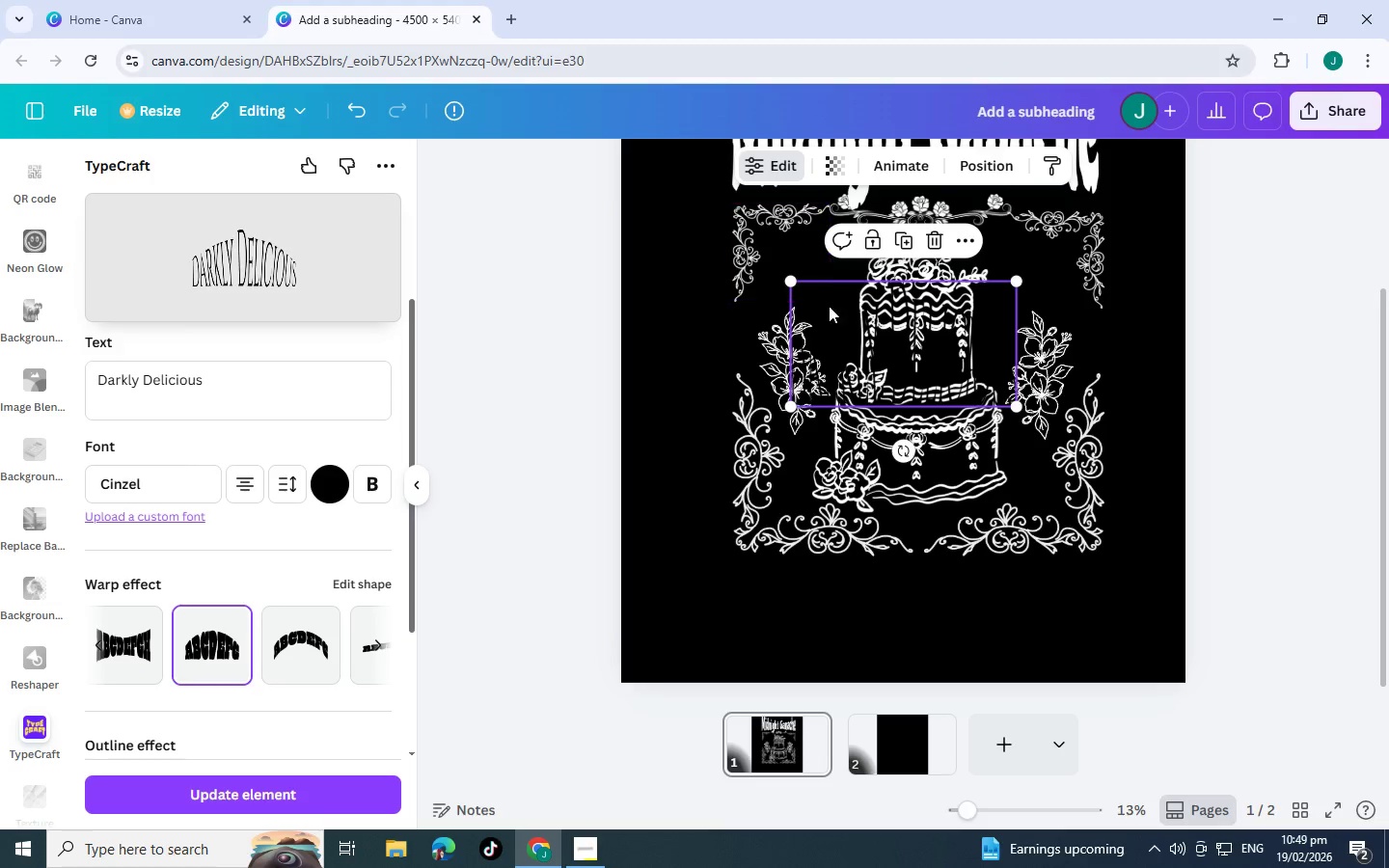 
left_click([325, 481])
 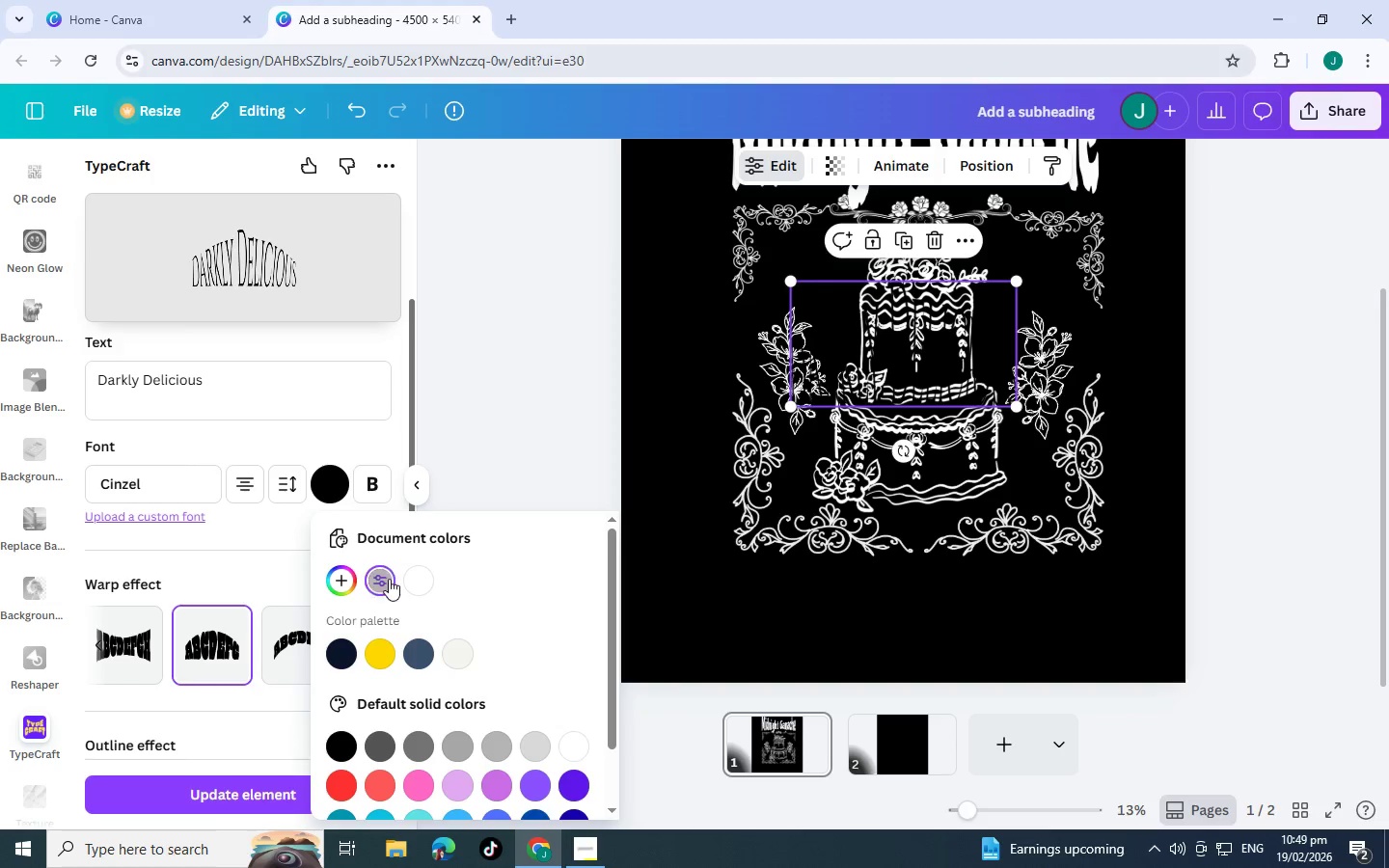 
left_click([415, 577])
 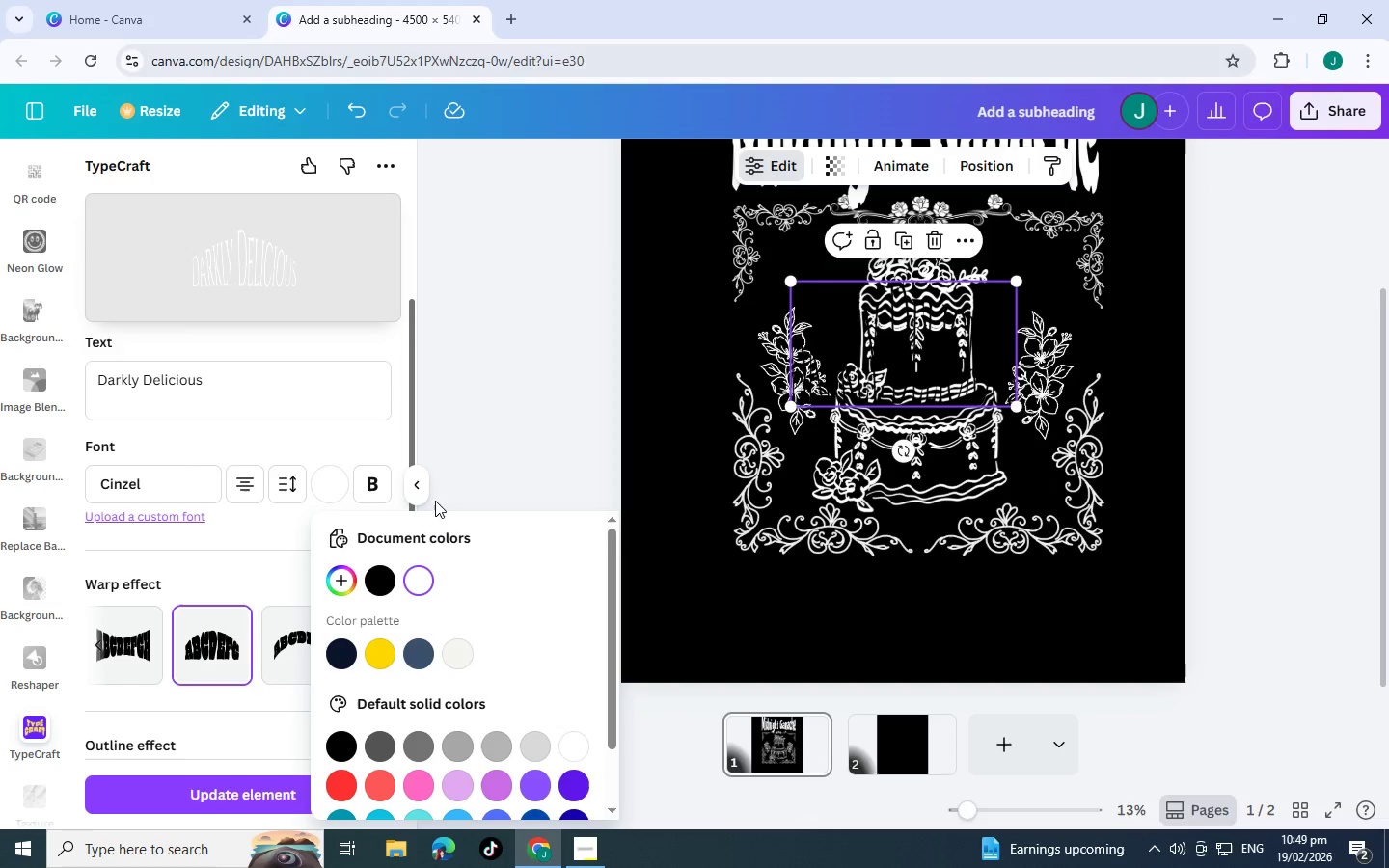 
left_click_drag(start_coordinate=[941, 336], to_coordinate=[949, 636])
 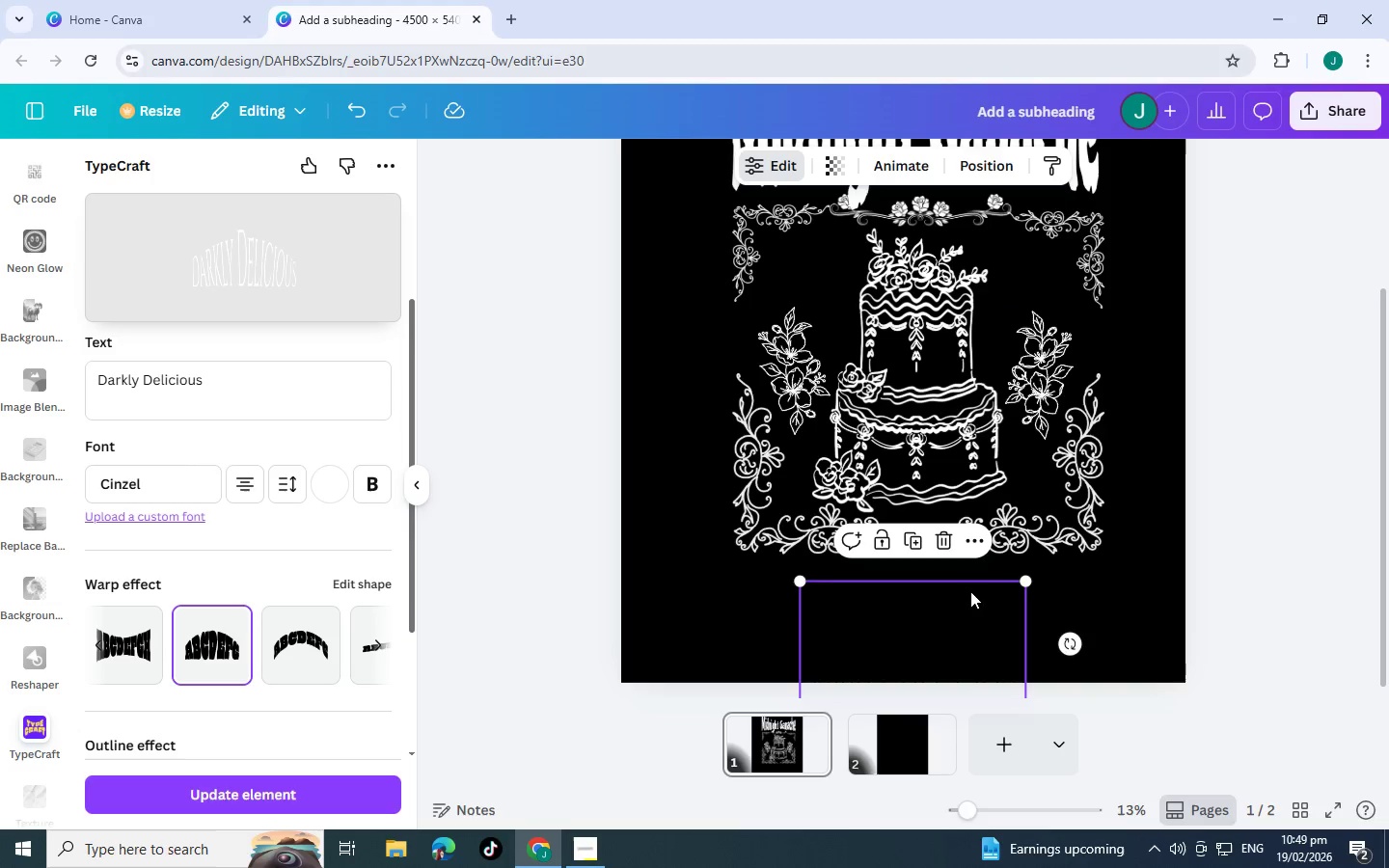 
left_click_drag(start_coordinate=[924, 619], to_coordinate=[928, 582])
 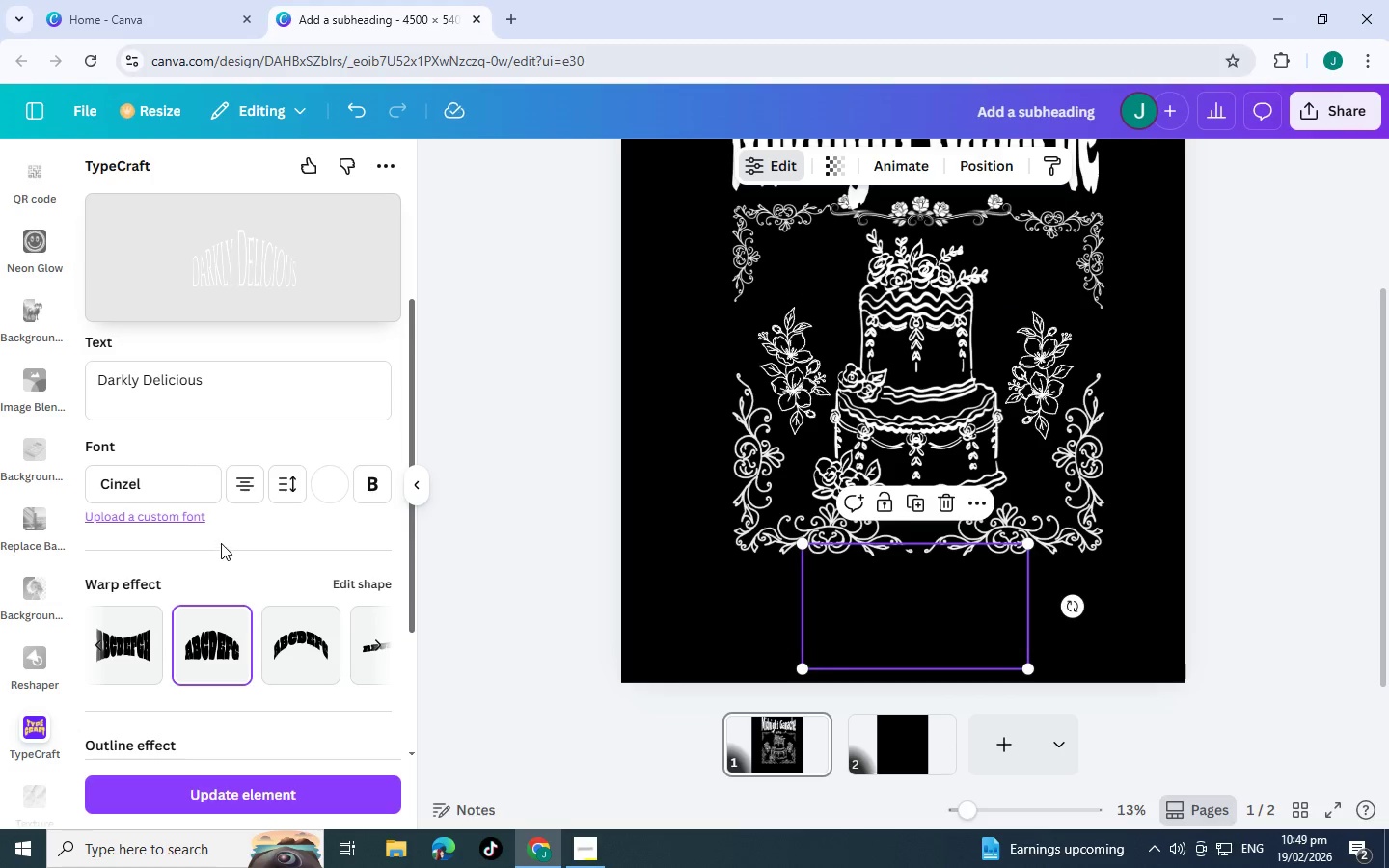 
scroll: coordinate [222, 540], scroll_direction: down, amount: 1.0
 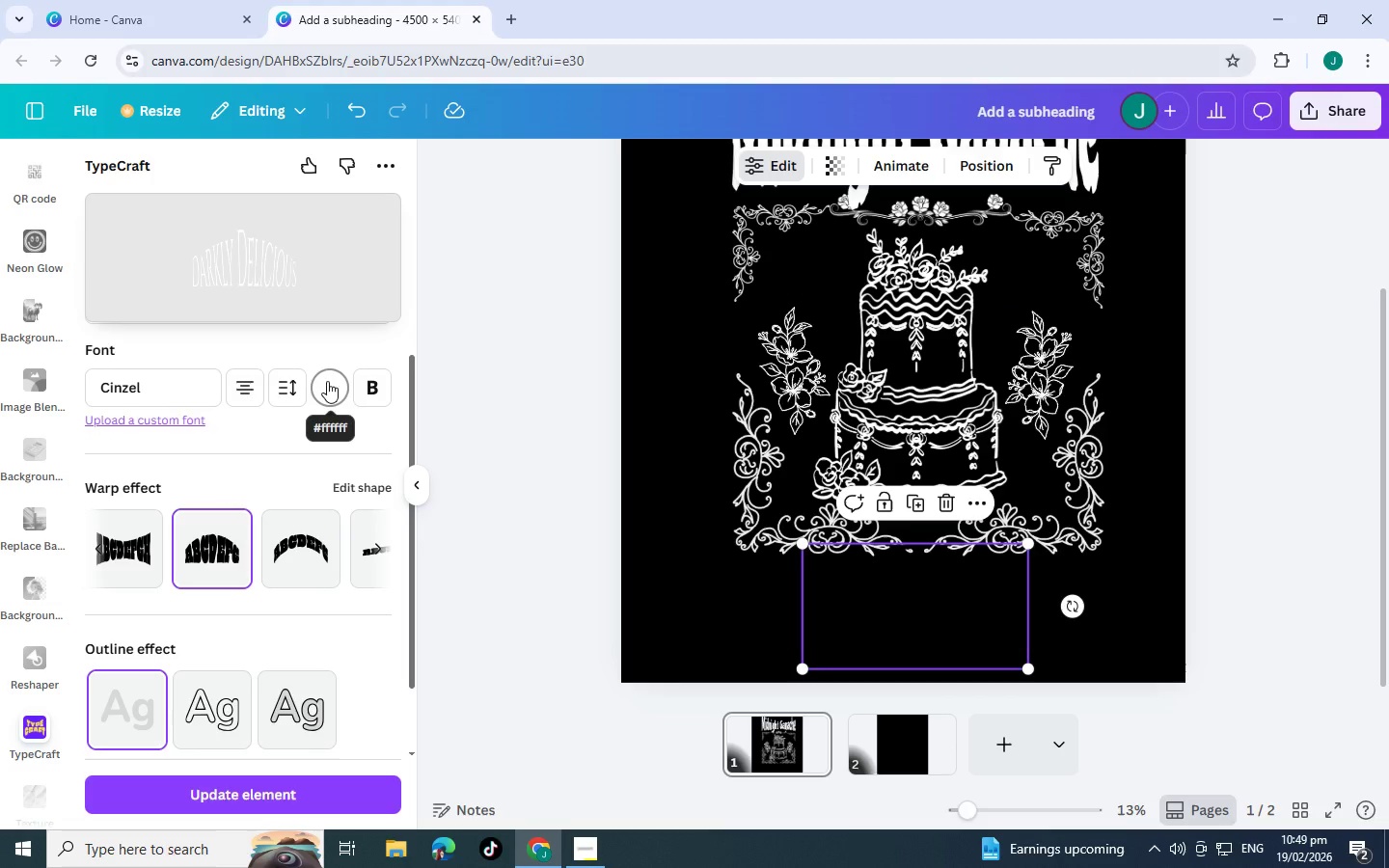 
left_click([367, 389])
 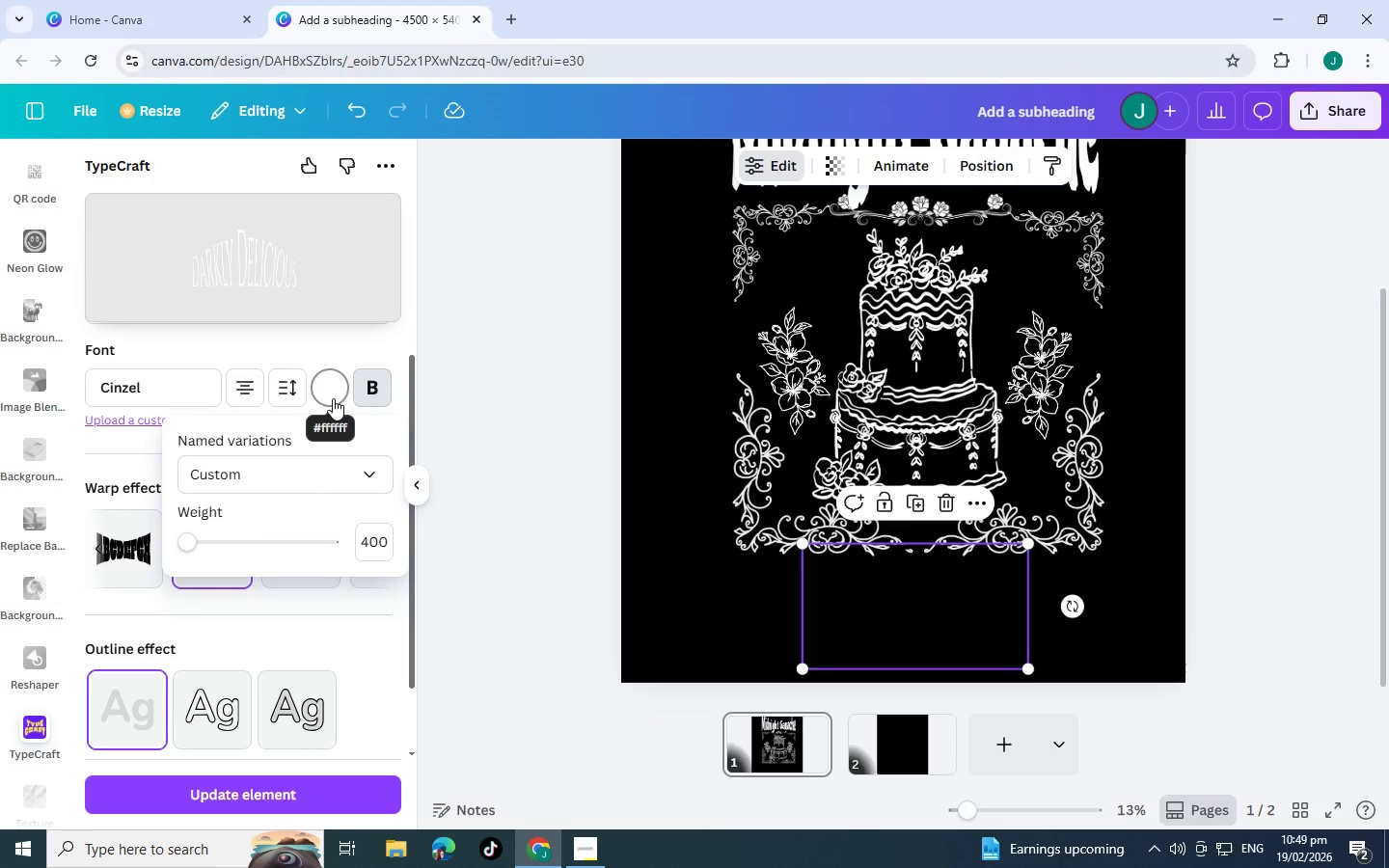 
left_click([336, 395])
 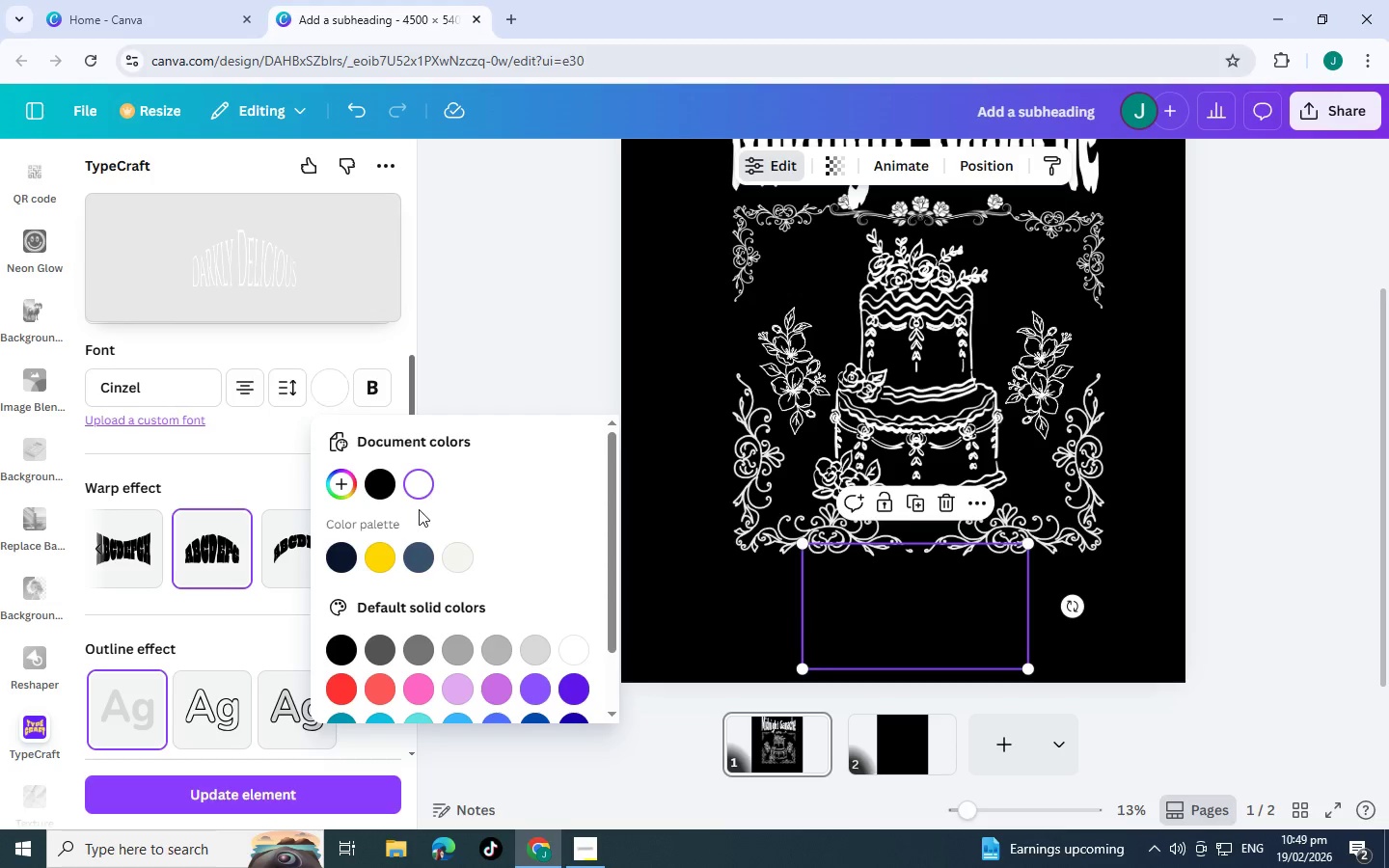 
left_click([422, 491])
 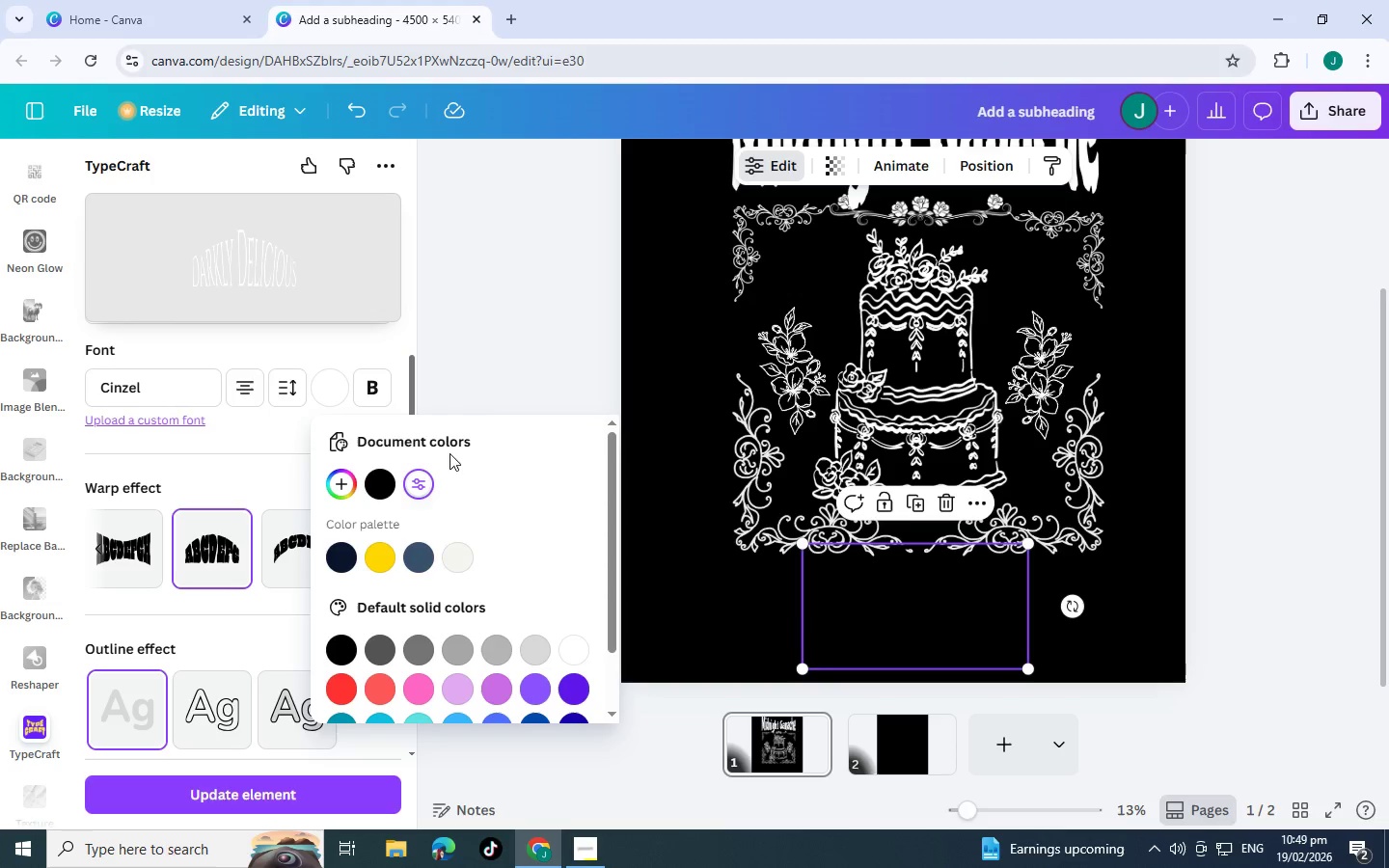 
left_click([492, 380])
 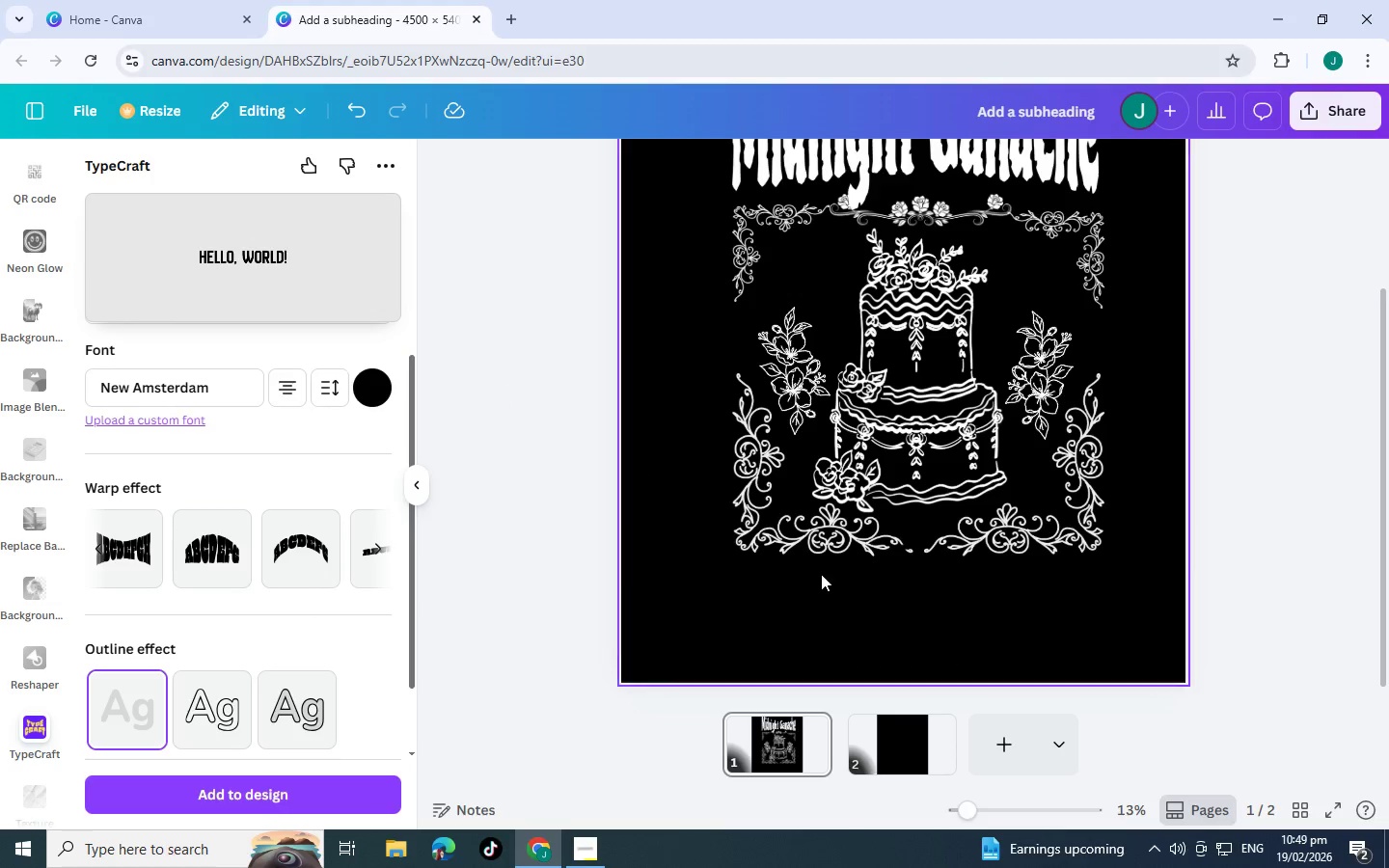 
left_click([876, 609])
 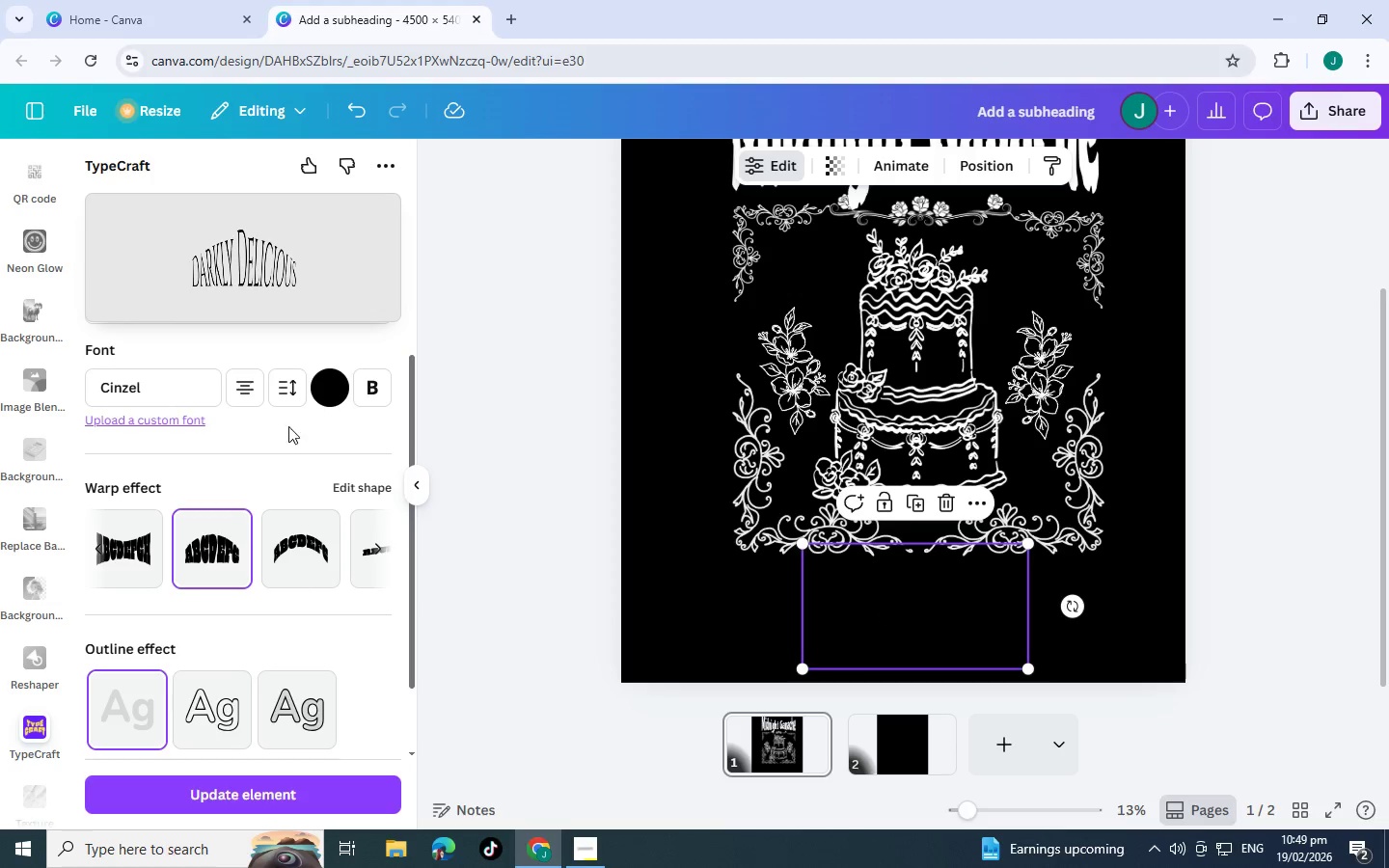 
scroll: coordinate [266, 439], scroll_direction: up, amount: 1.0
 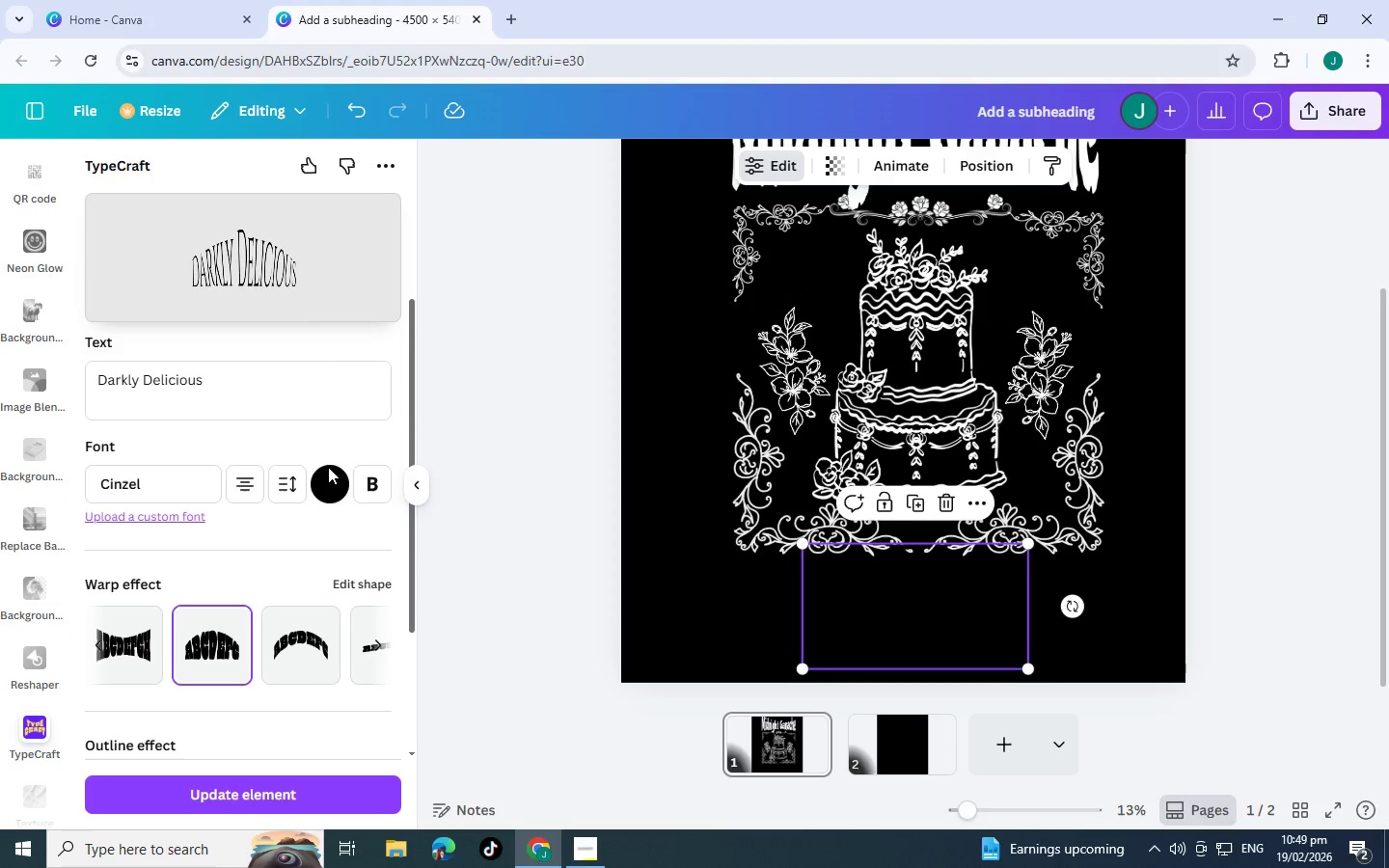 
left_click([333, 494])
 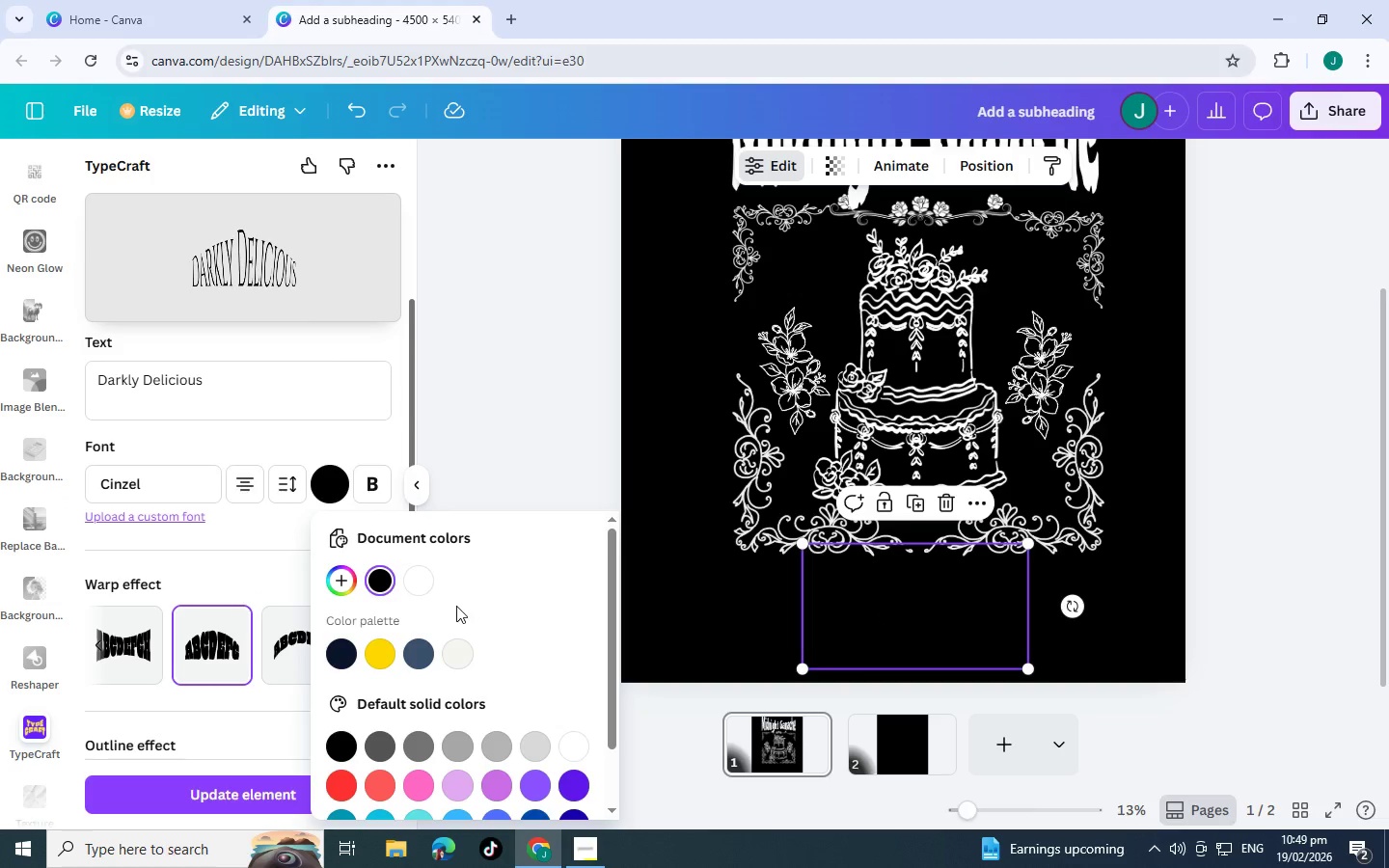 
left_click([419, 586])
 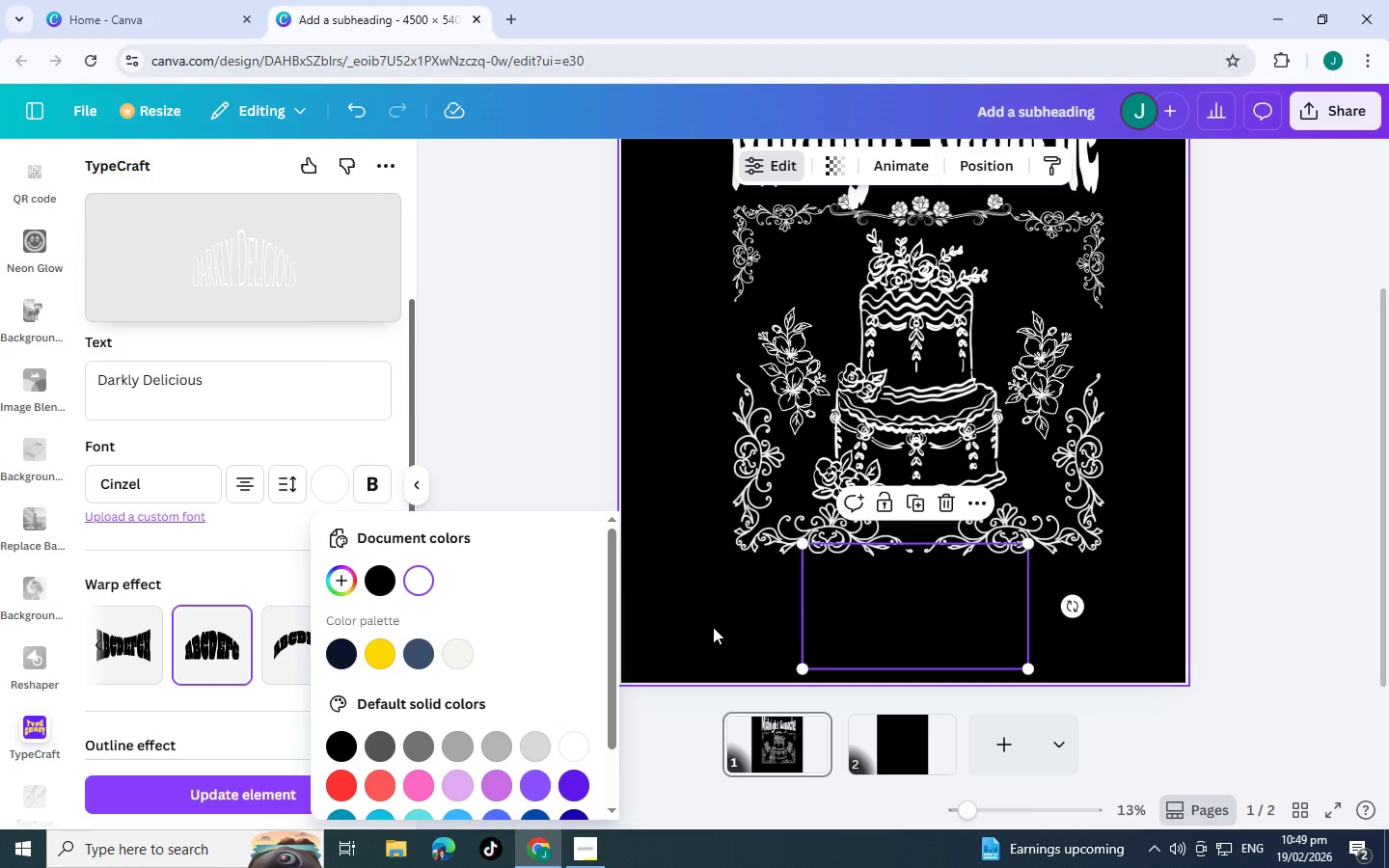 
left_click([186, 793])
 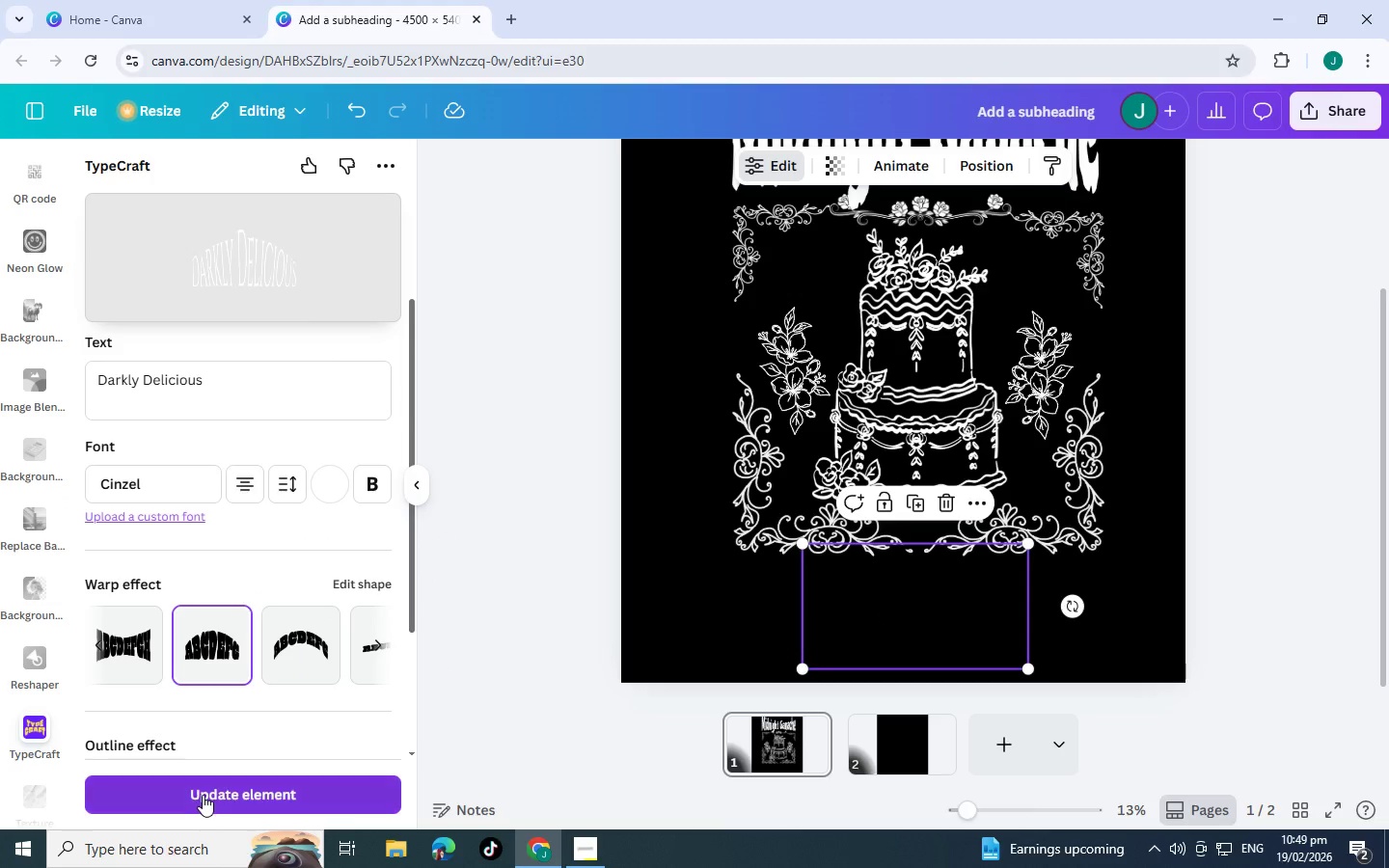 
left_click([203, 796])
 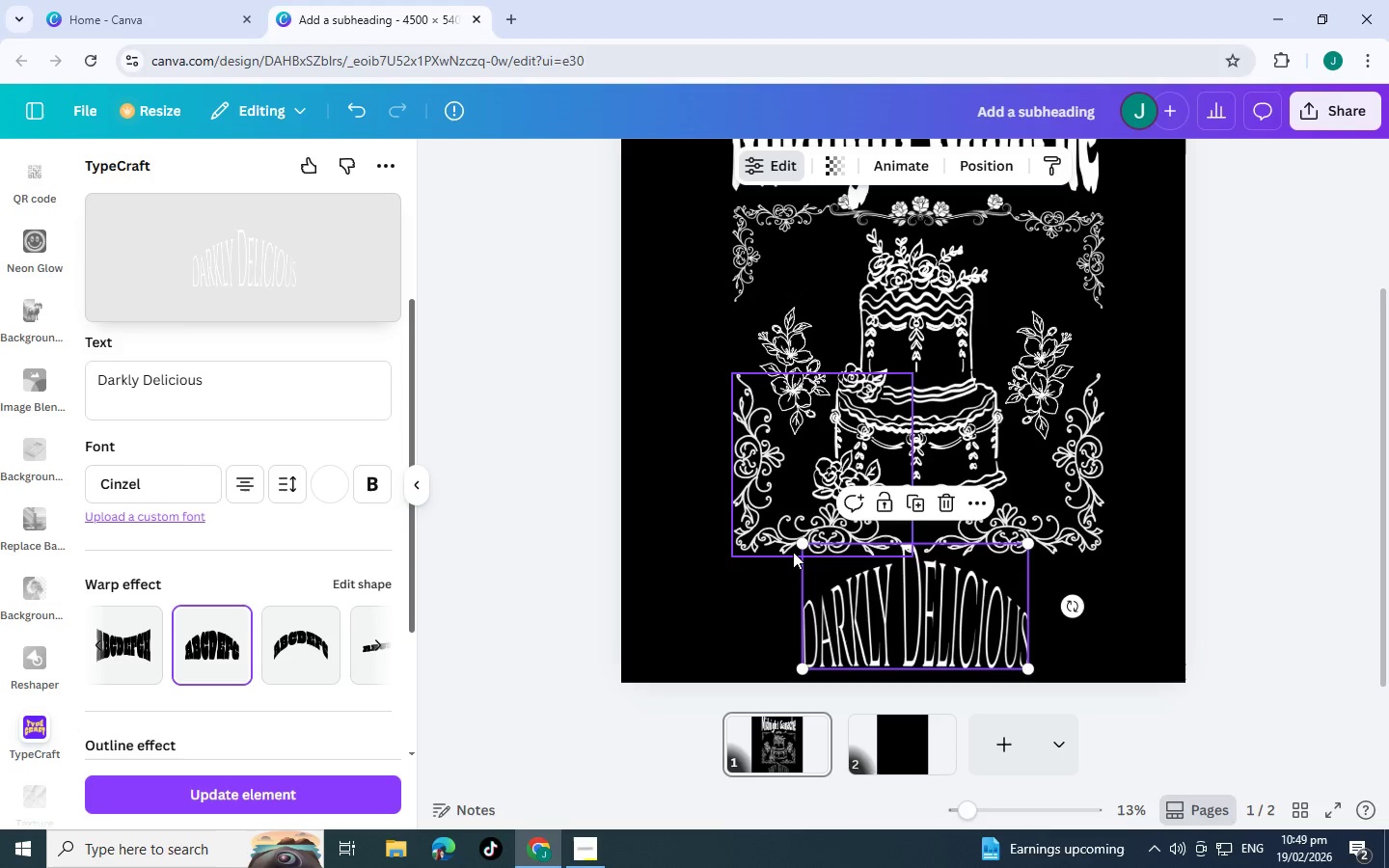 
left_click_drag(start_coordinate=[799, 545], to_coordinate=[664, 547])
 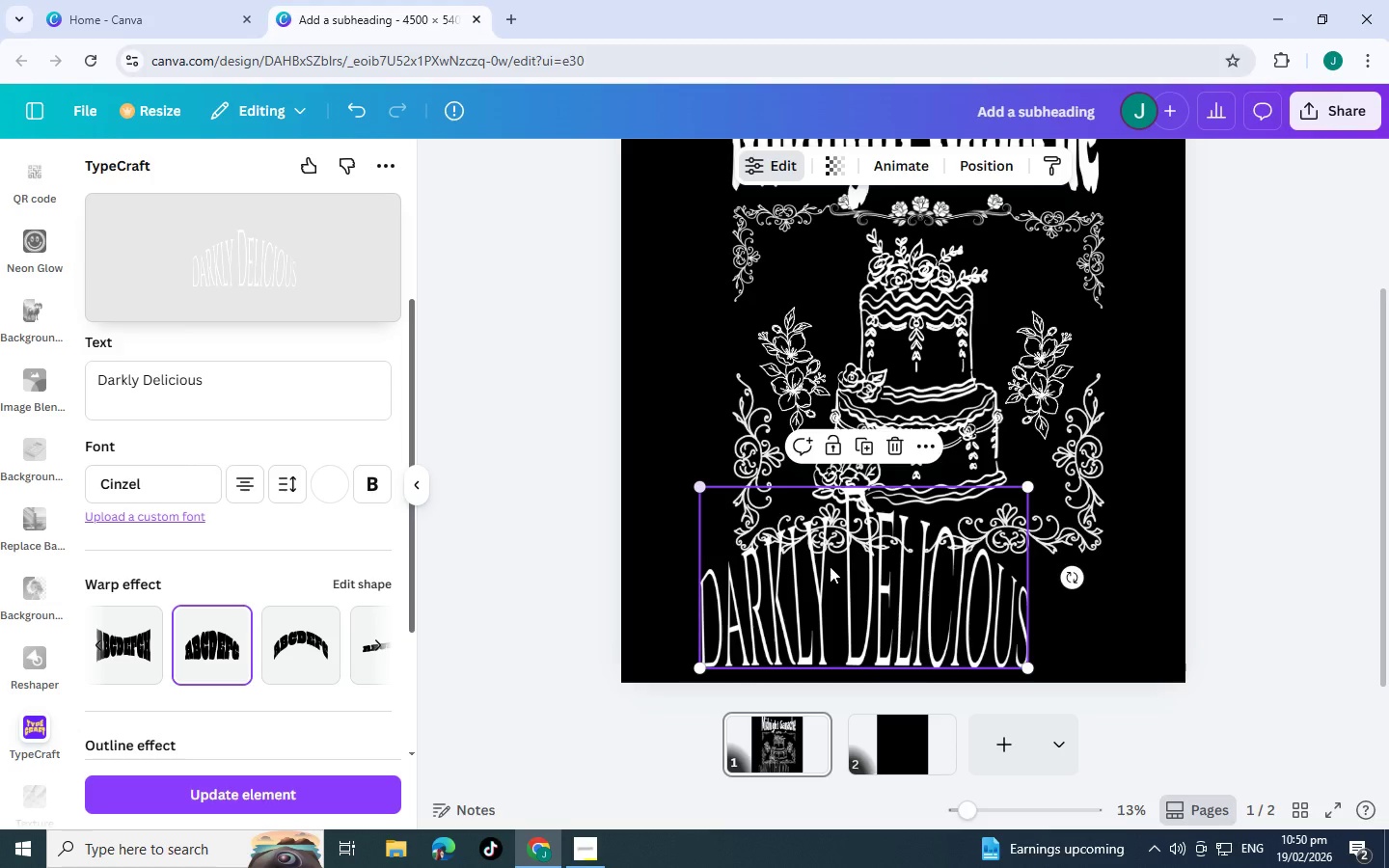 
left_click_drag(start_coordinate=[835, 566], to_coordinate=[905, 576])
 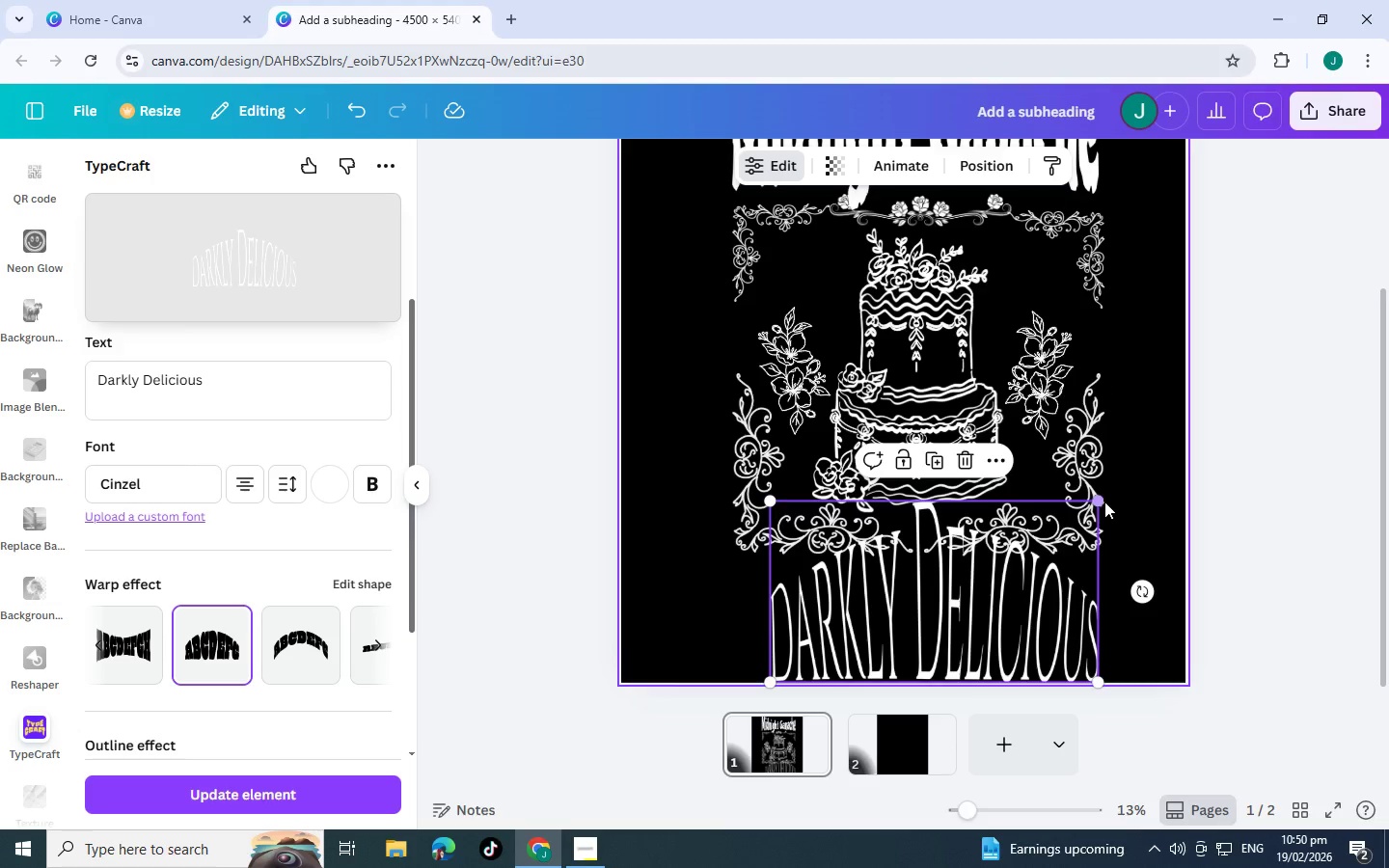 
left_click_drag(start_coordinate=[1098, 502], to_coordinate=[1002, 563])
 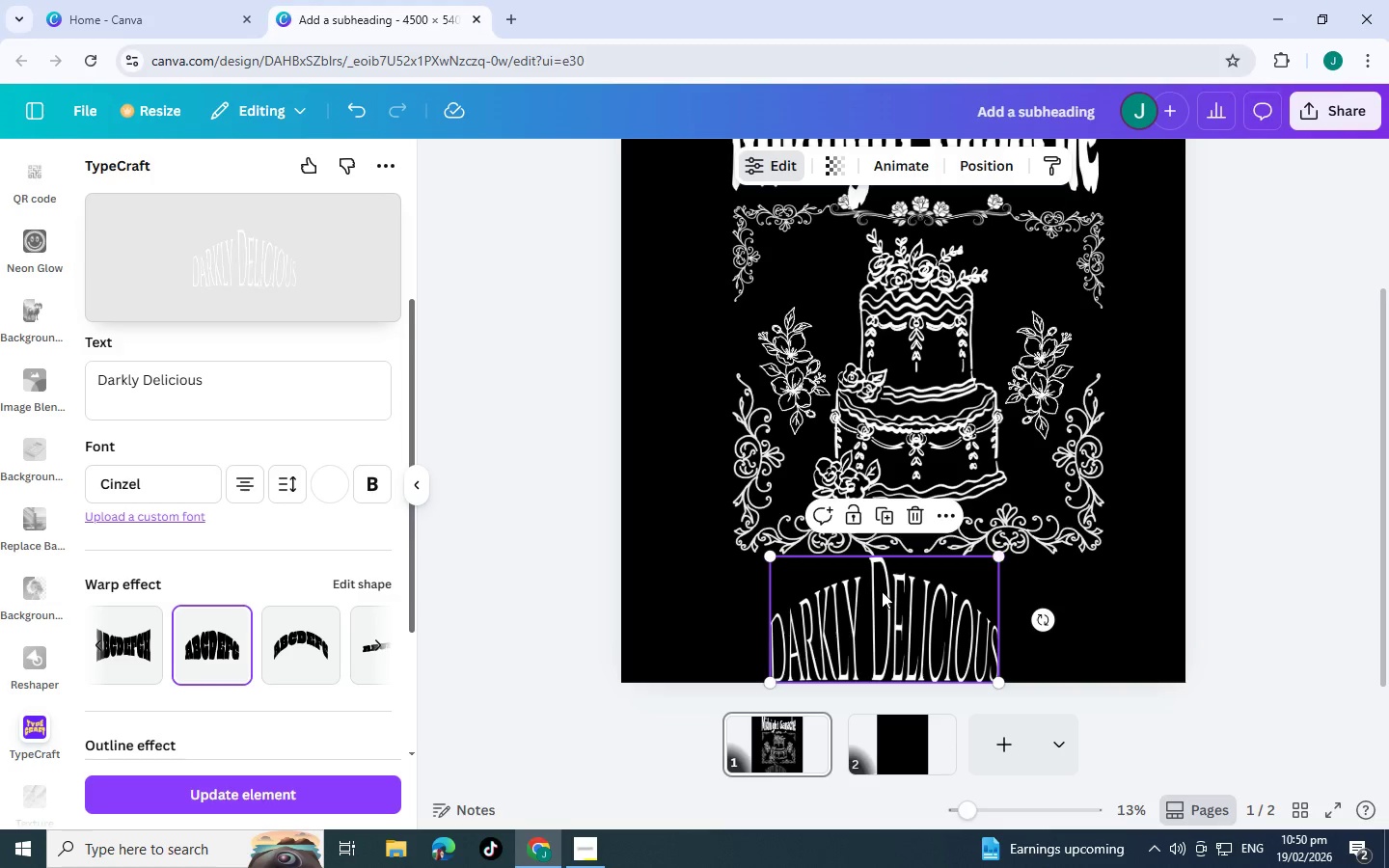 
left_click_drag(start_coordinate=[882, 591], to_coordinate=[922, 593])
 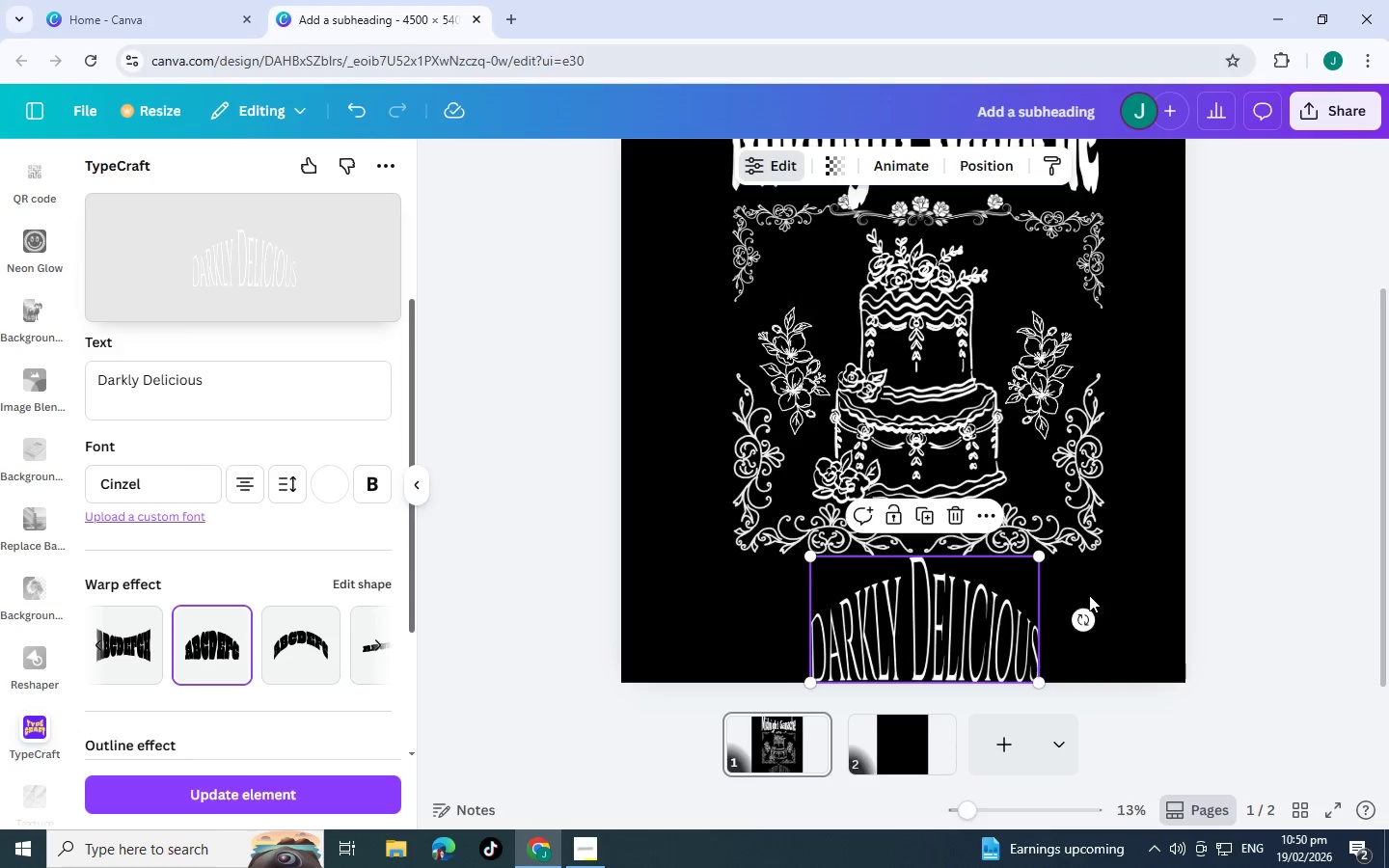 
left_click([1089, 595])
 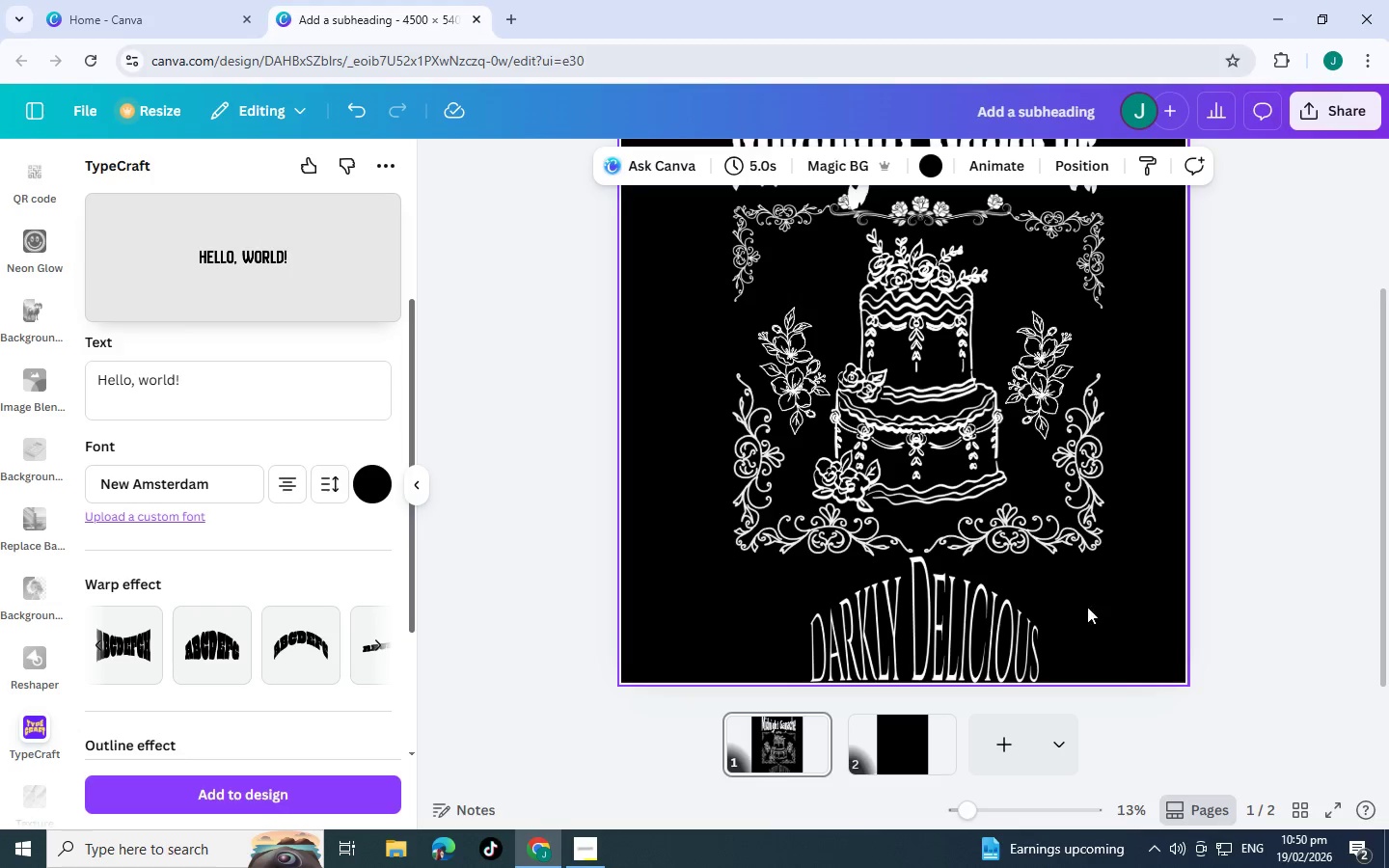 
scroll: coordinate [1076, 648], scroll_direction: up, amount: 2.0
 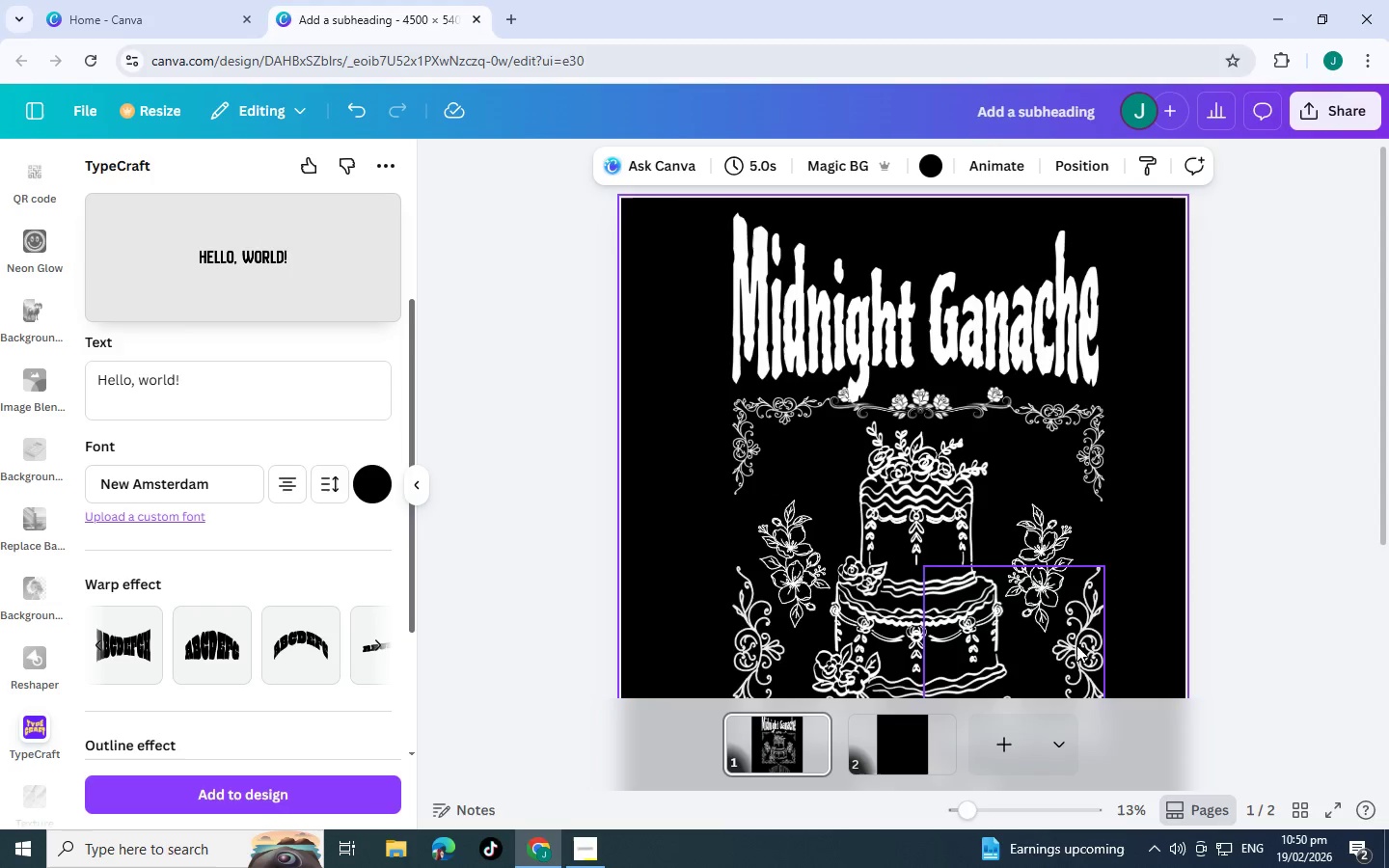 
scroll: coordinate [1025, 615], scroll_direction: down, amount: 2.0
 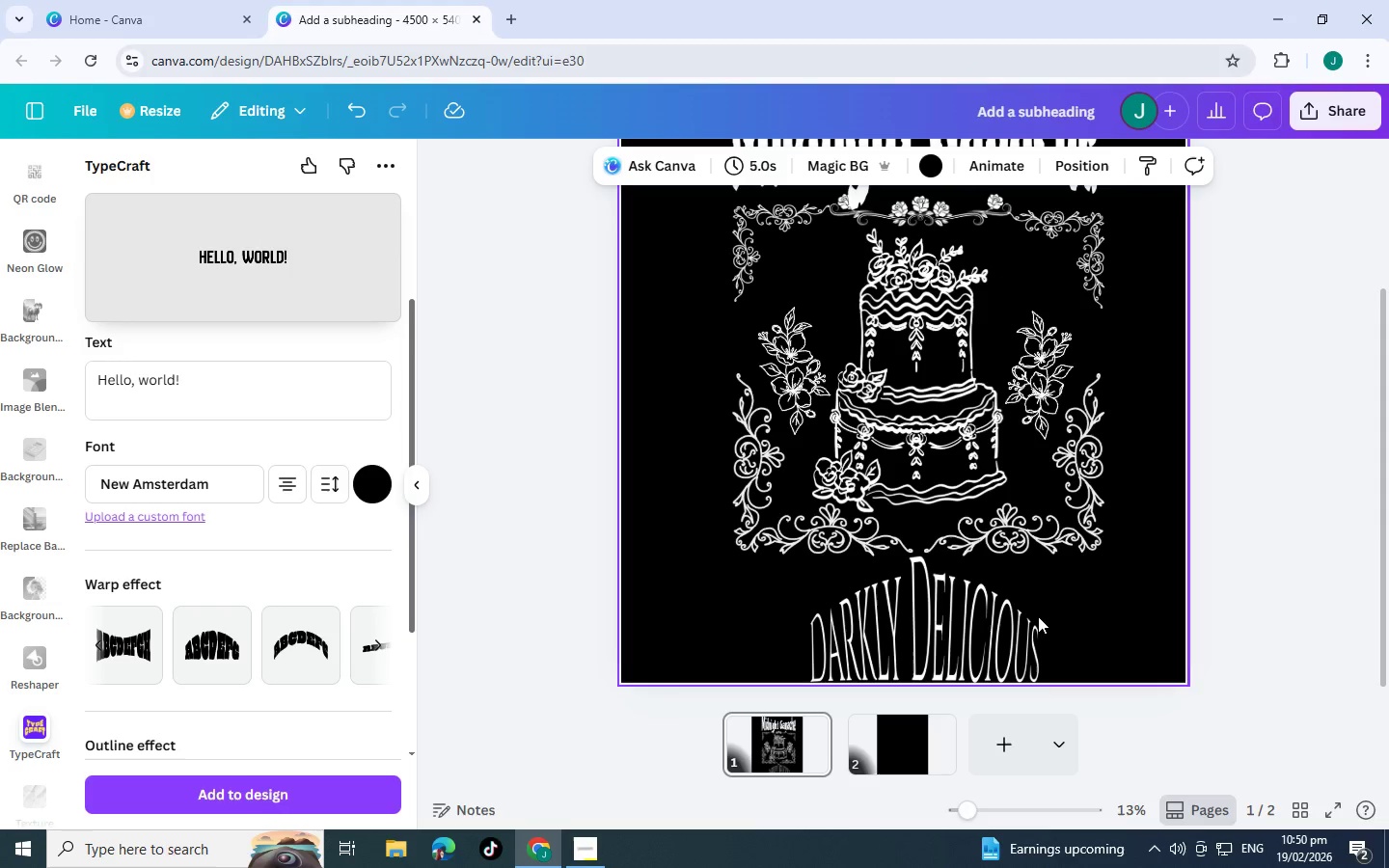 
scroll: coordinate [1034, 618], scroll_direction: up, amount: 2.0
 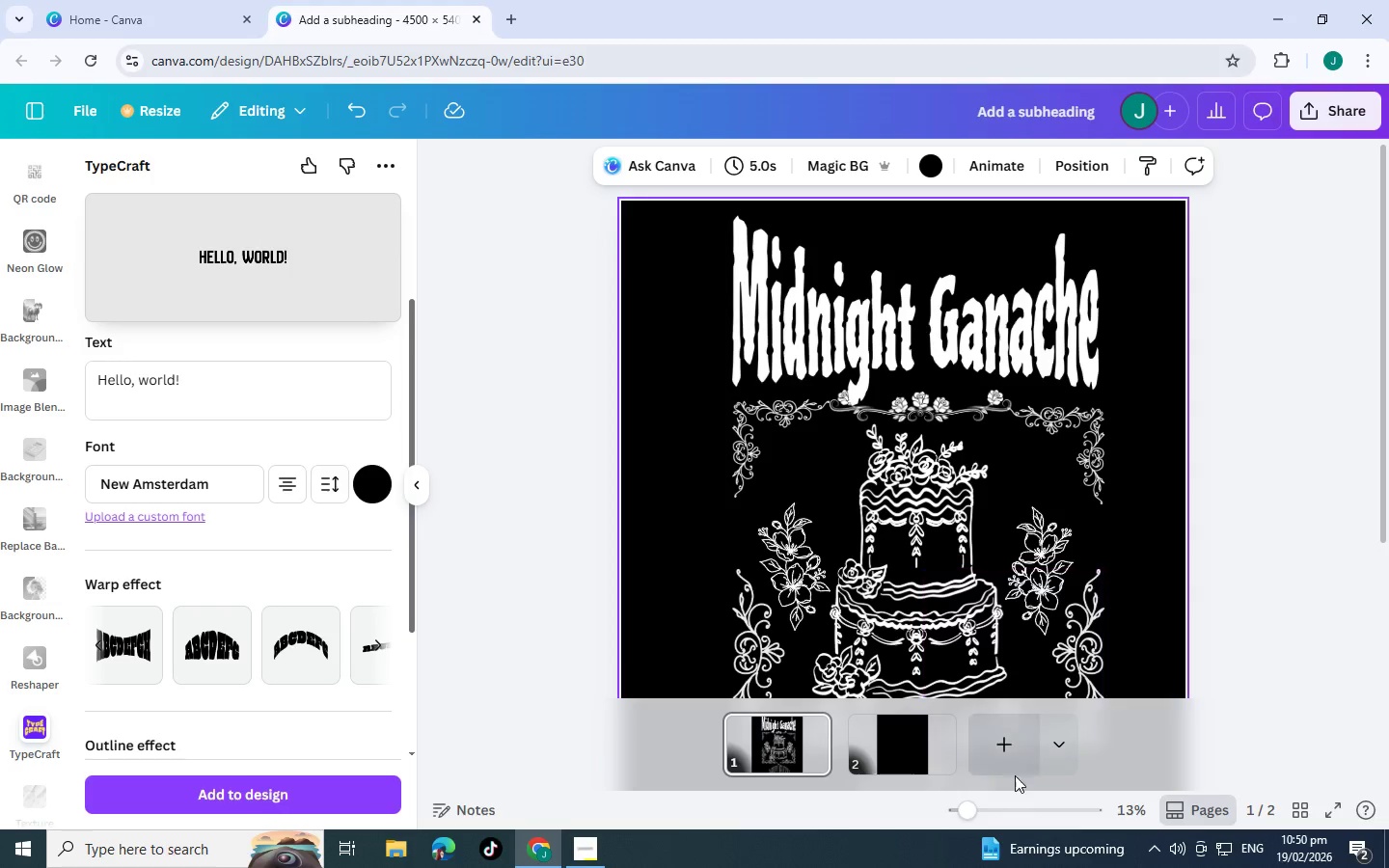 
scroll: coordinate [1015, 777], scroll_direction: down, amount: 1.0
 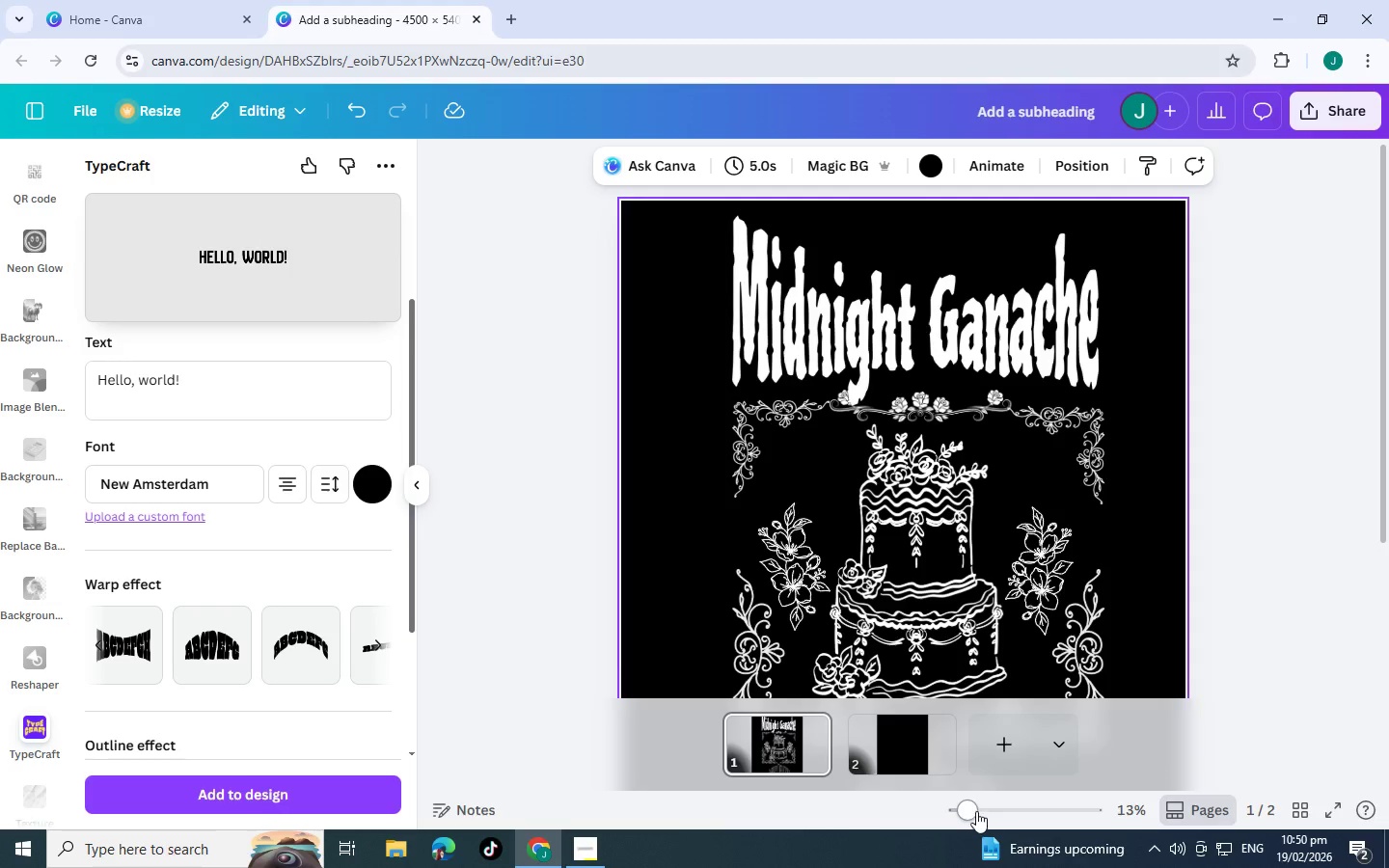 
left_click_drag(start_coordinate=[973, 811], to_coordinate=[941, 806])
 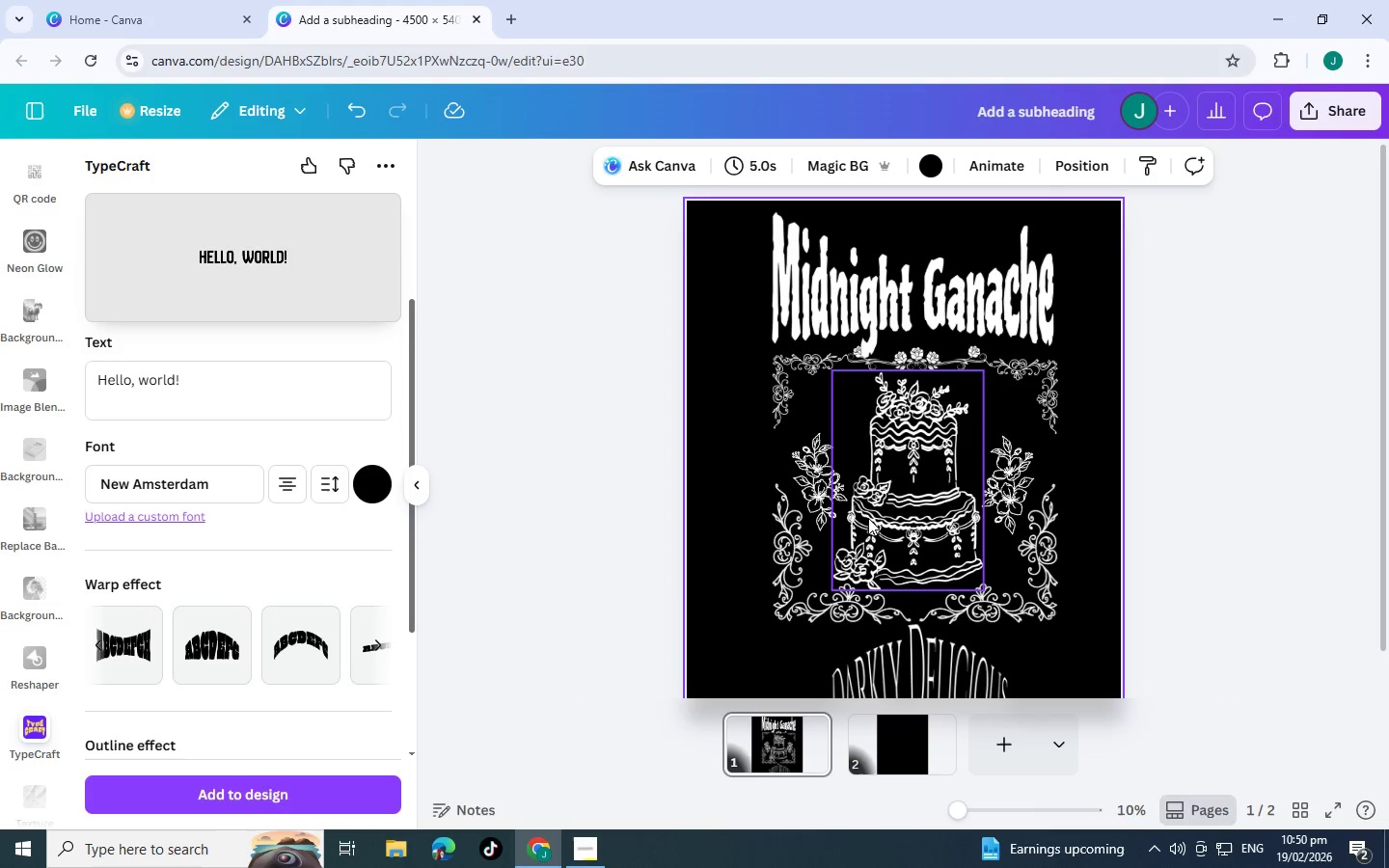 
scroll: coordinate [868, 517], scroll_direction: down, amount: 2.0
 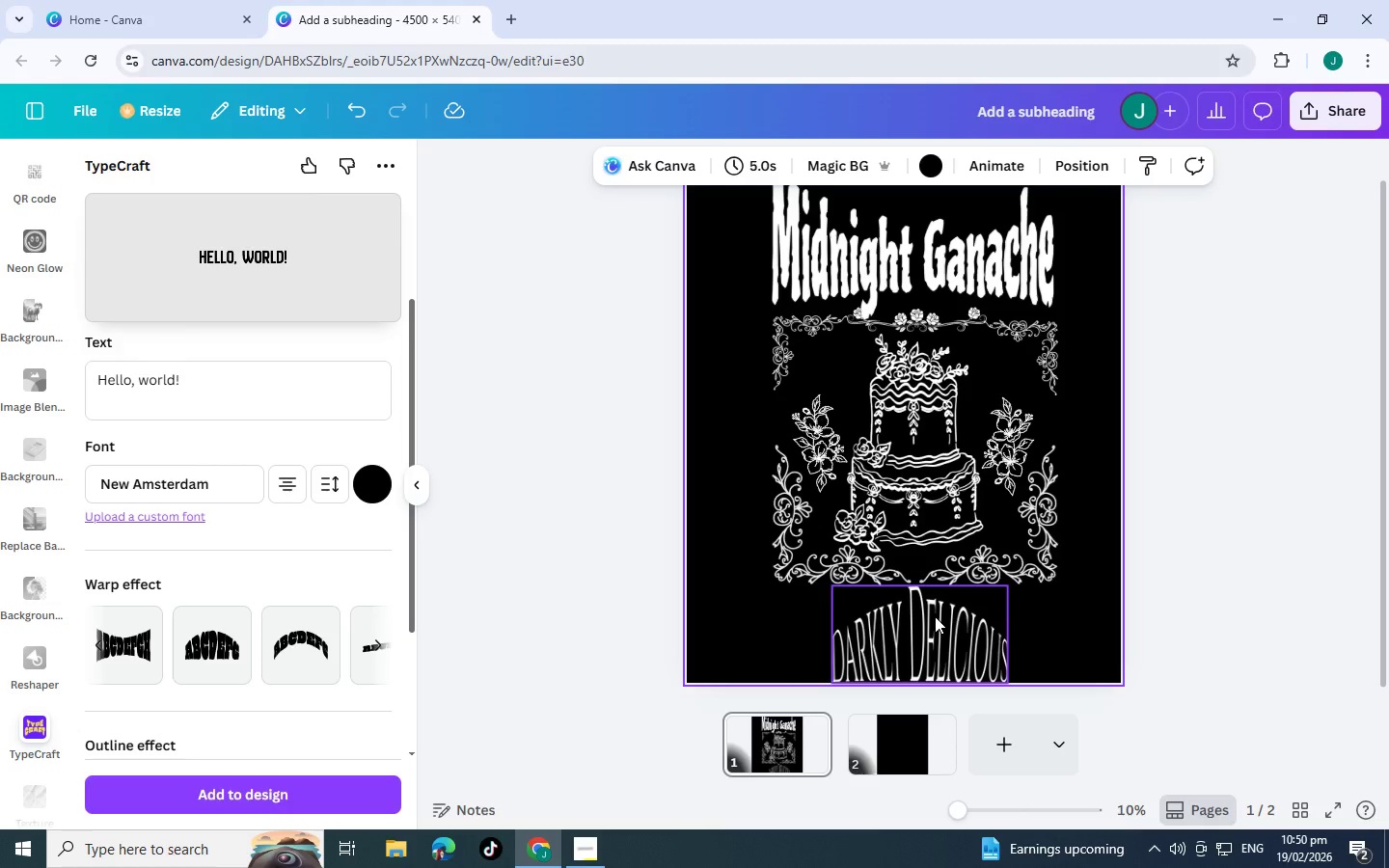 
left_click([935, 616])
 